 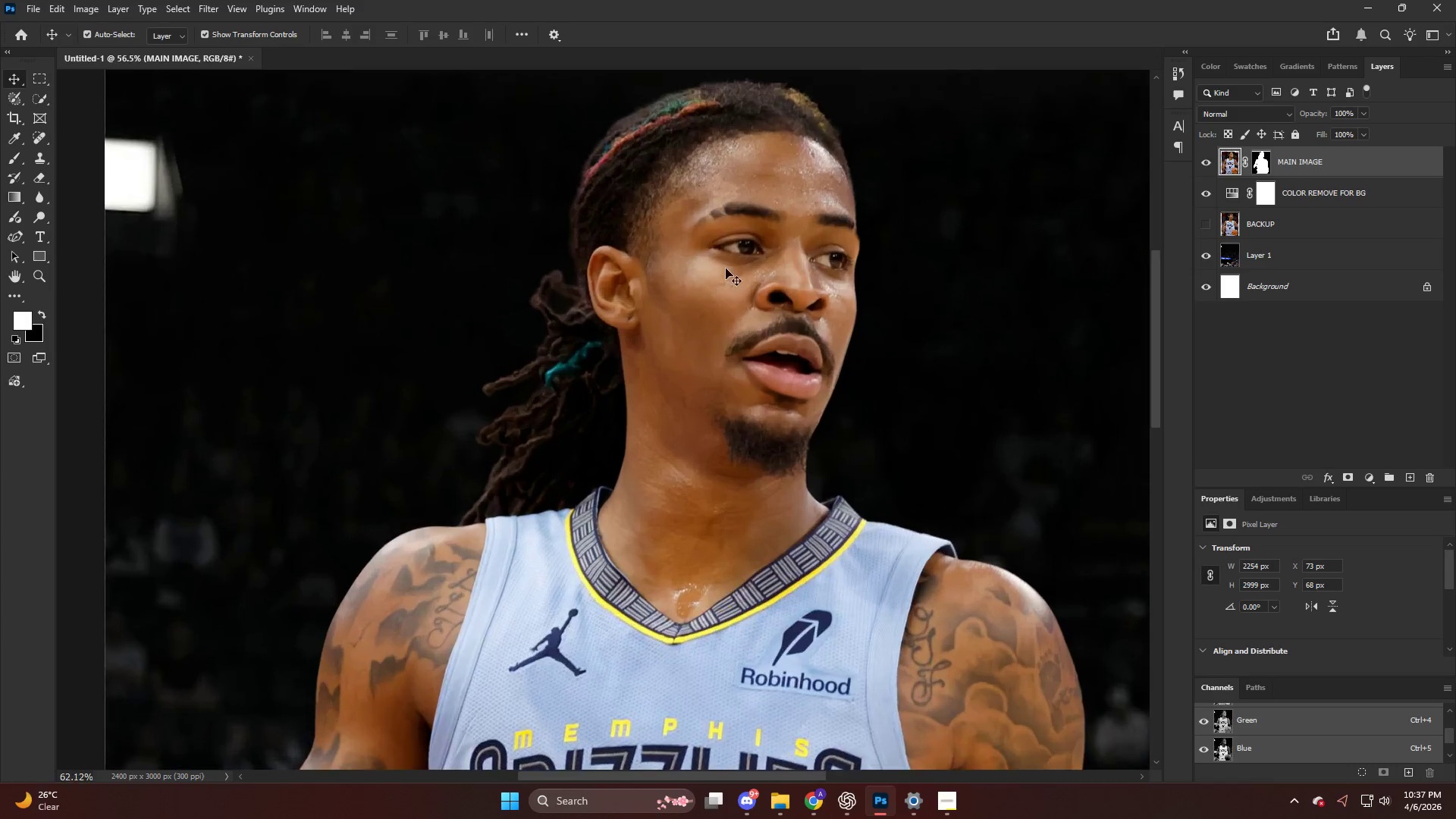 
key(V)
 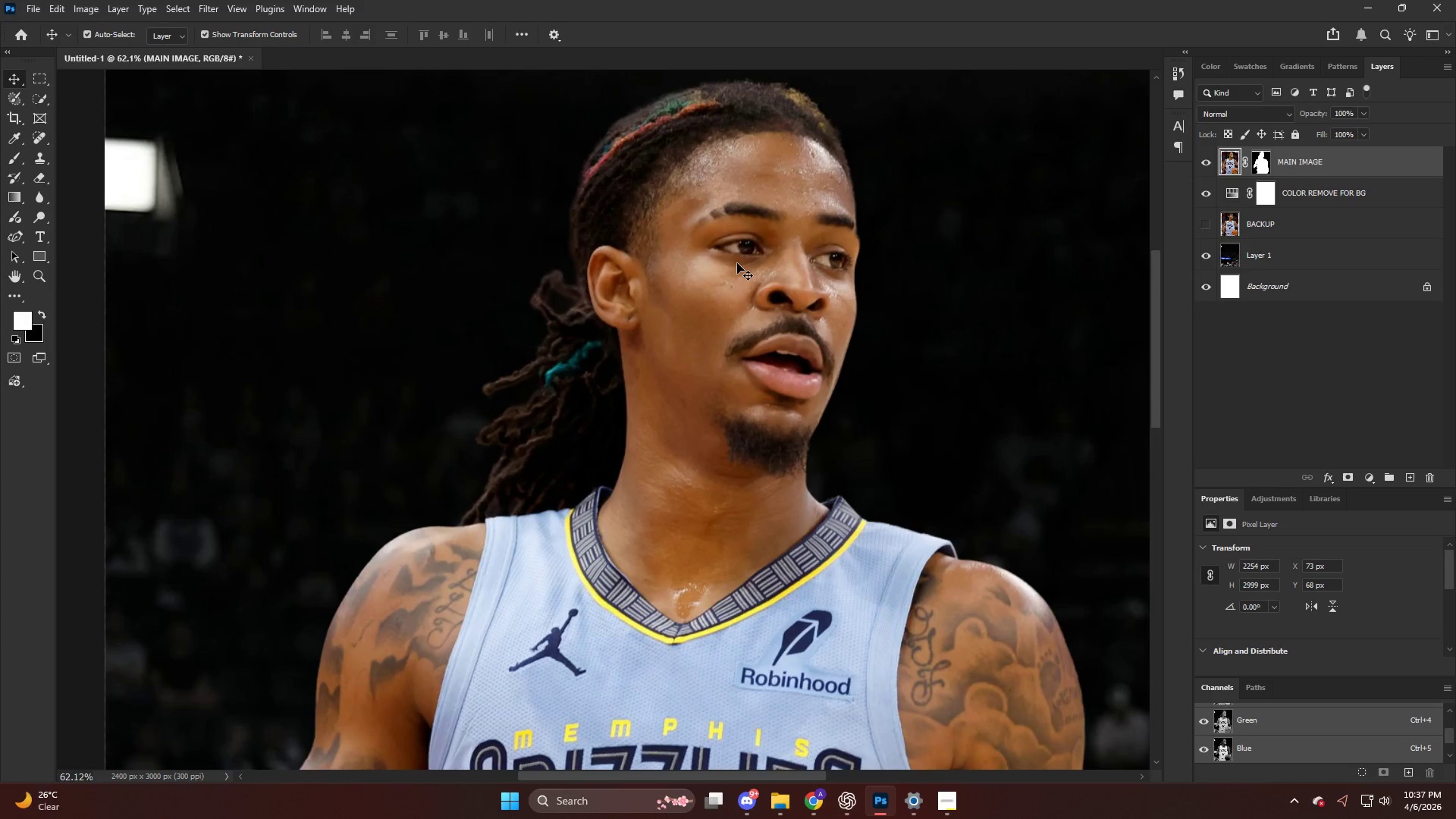 
left_click([737, 263])
 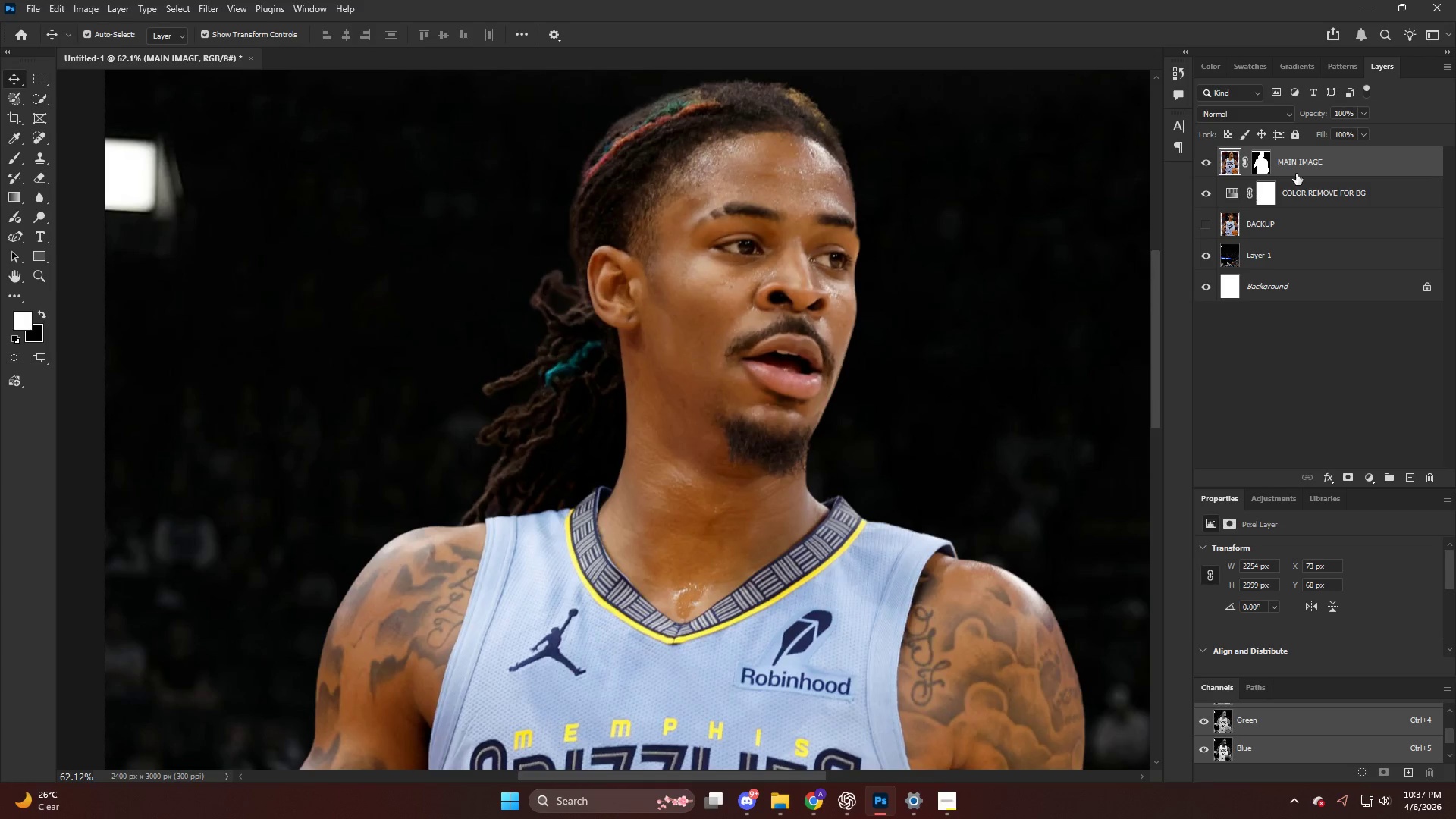 
scroll: coordinate [703, 281], scroll_direction: up, amount: 12.0
 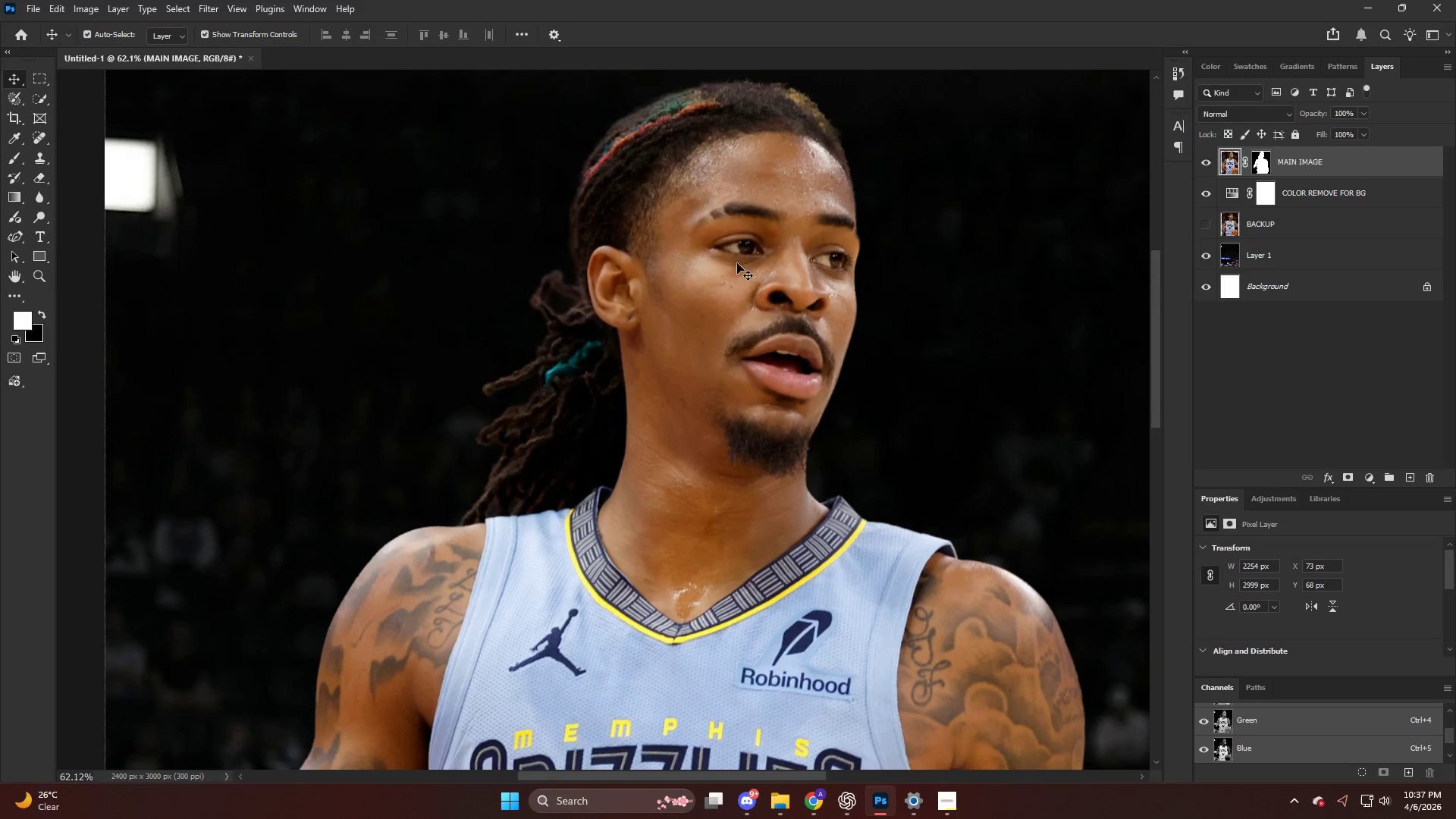 
key(Control+ControlLeft)
 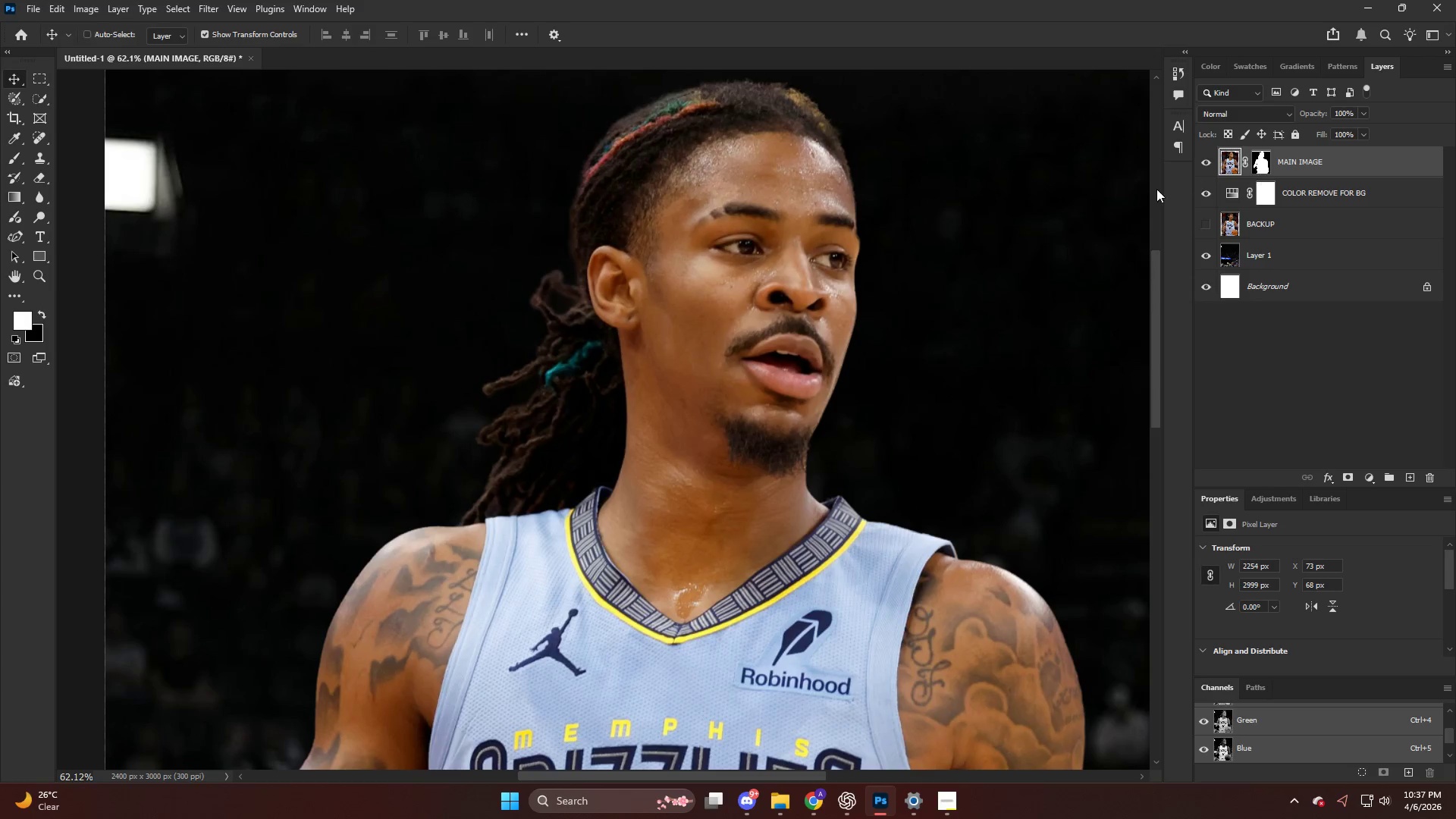 
key(Control+Shift+ShiftLeft)
 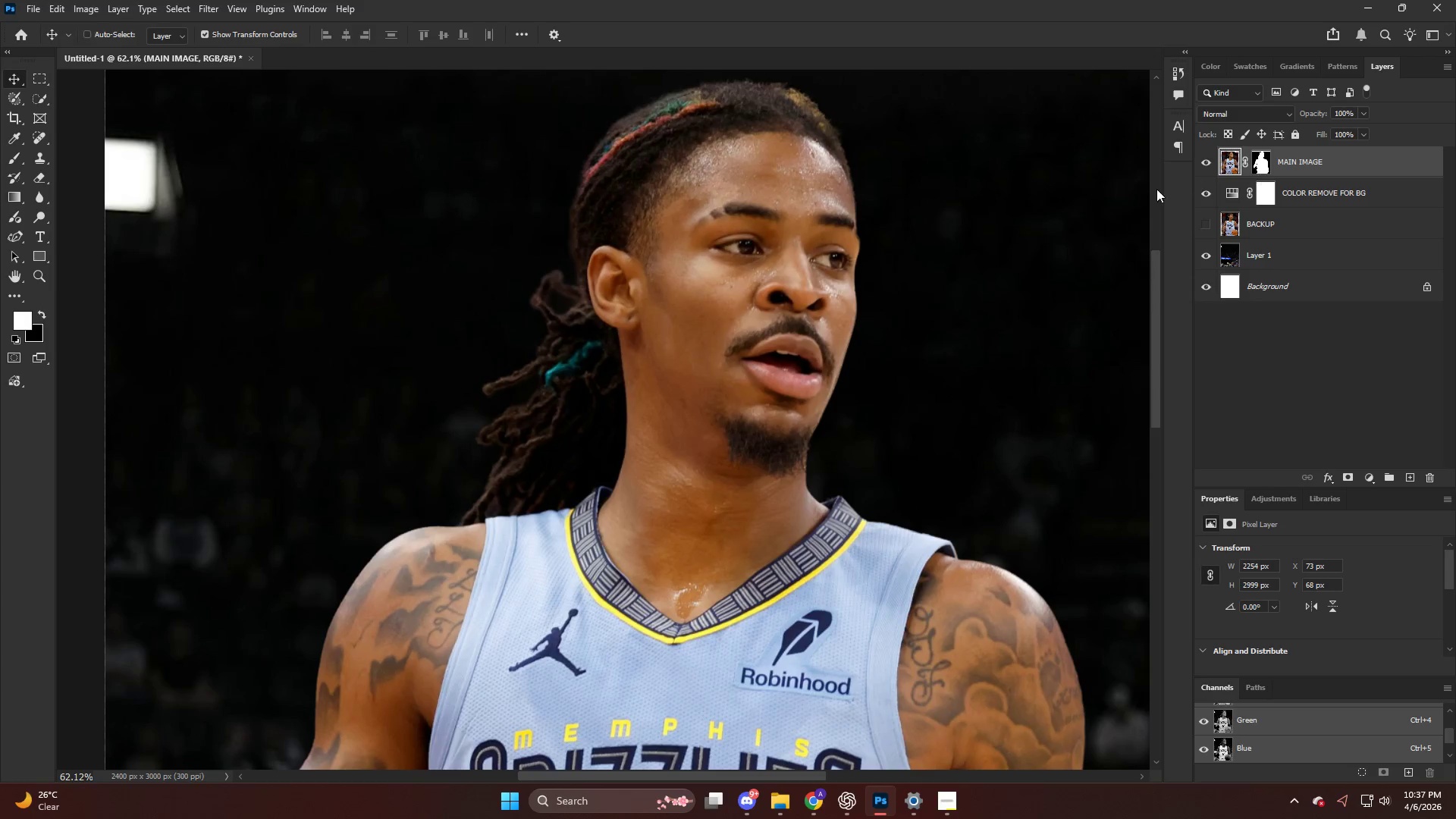 
key(Control+Shift+A)
 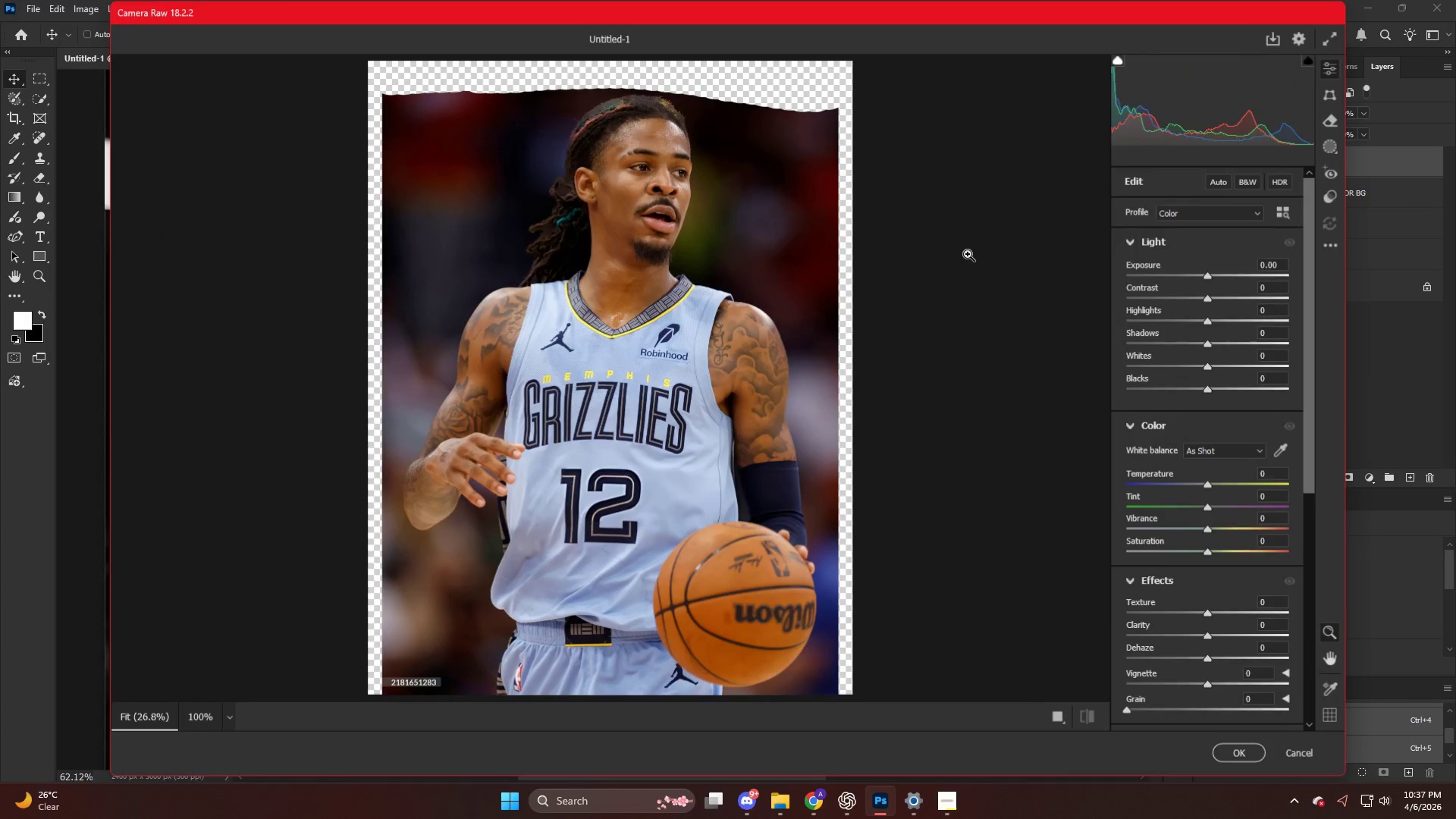 
hold_key(key=AltLeft, duration=0.64)
scroll: coordinate [689, 241], scroll_direction: up, amount: 10.0
 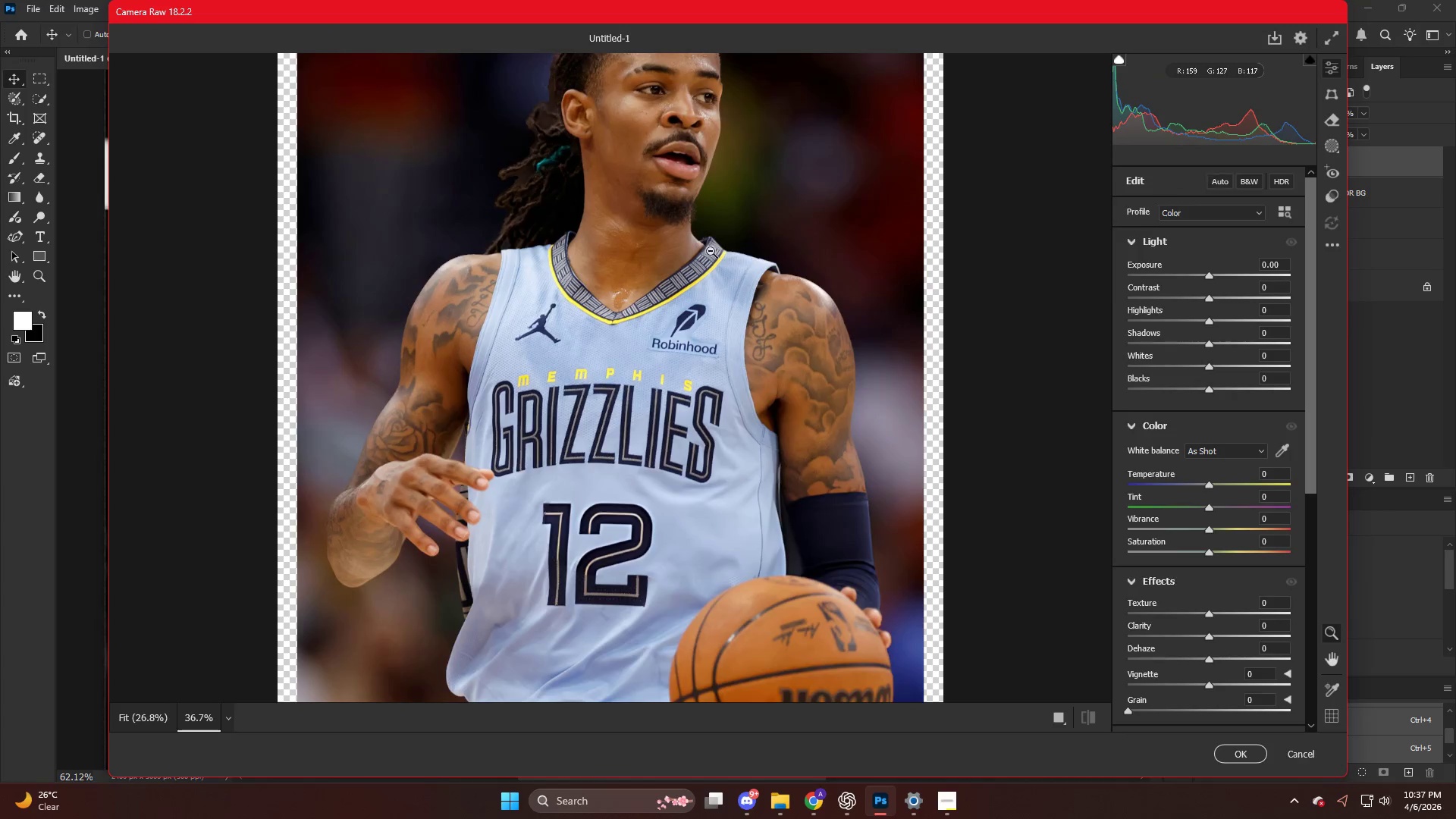 
key(Escape)
 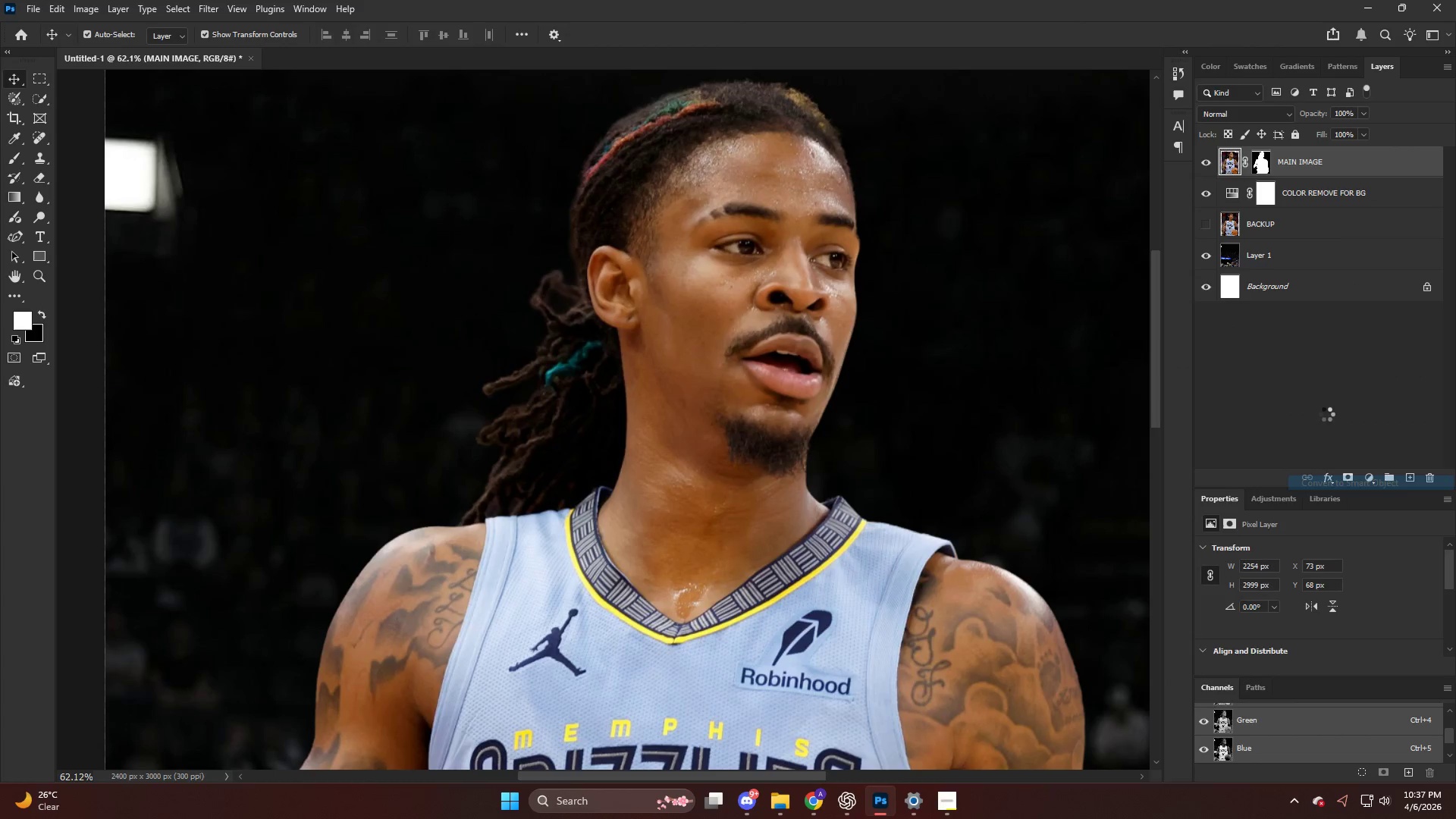 
key(Control+ControlLeft)
 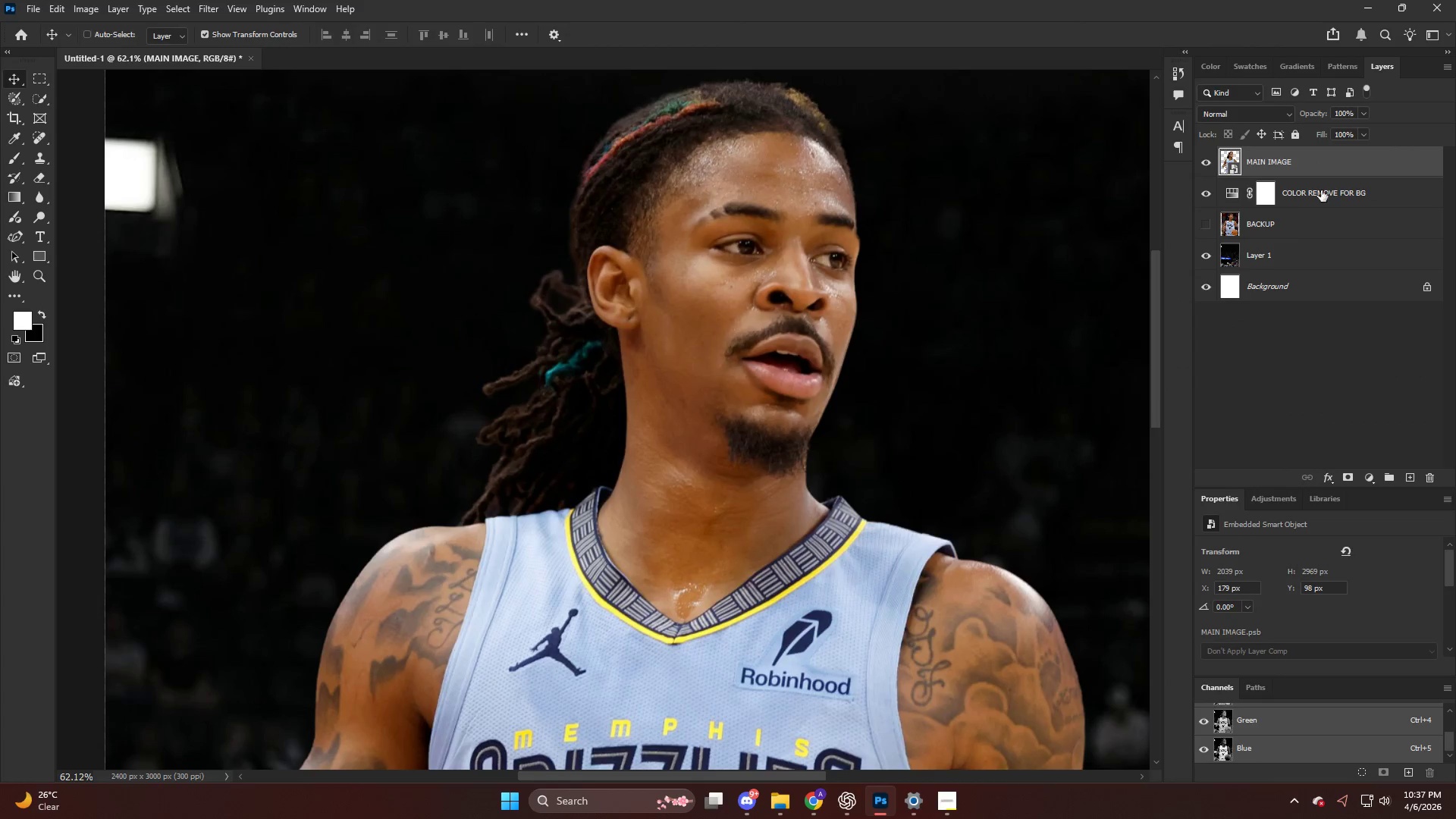 
key(Control+Z)
 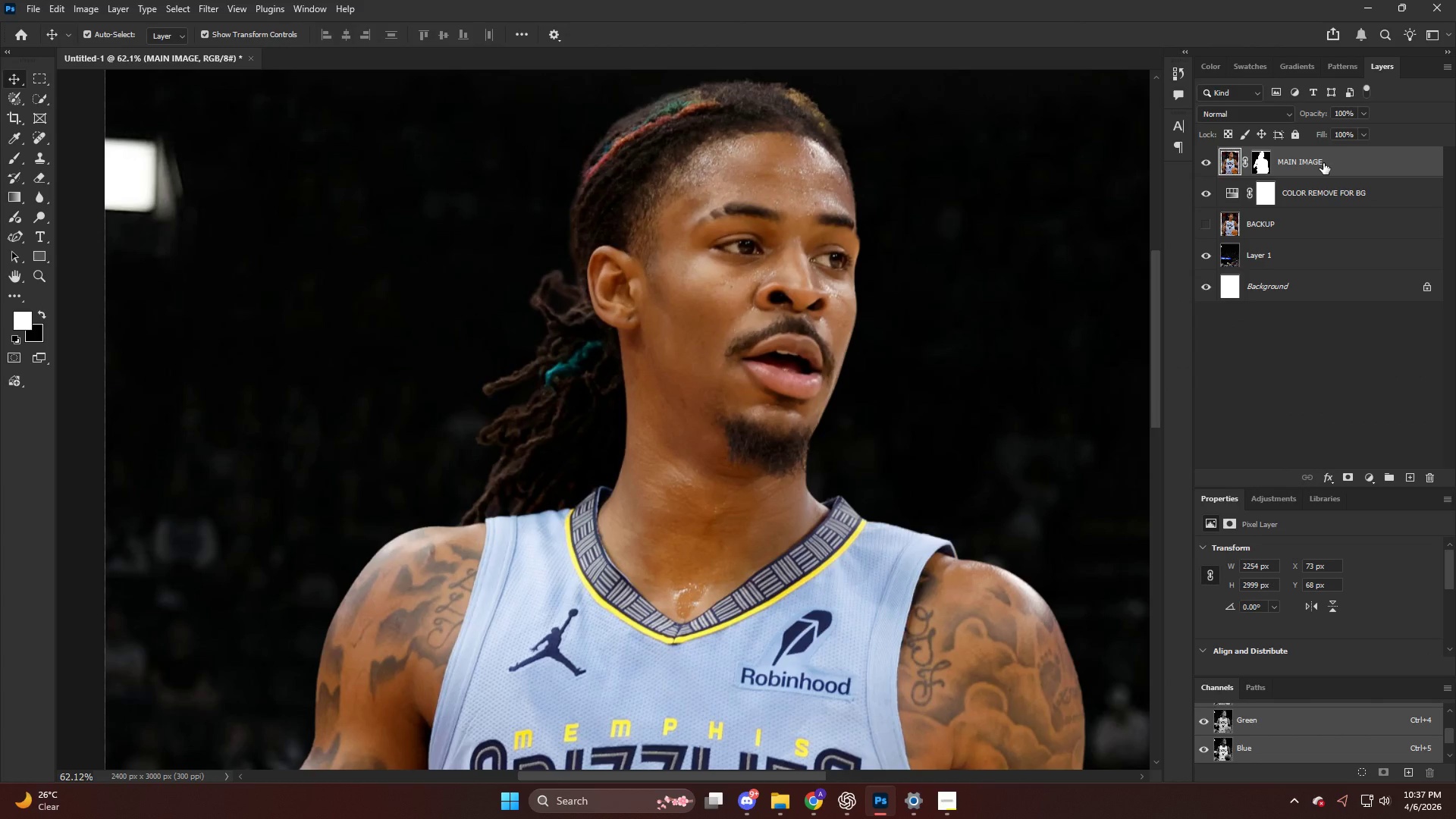 
right_click([1323, 163])
 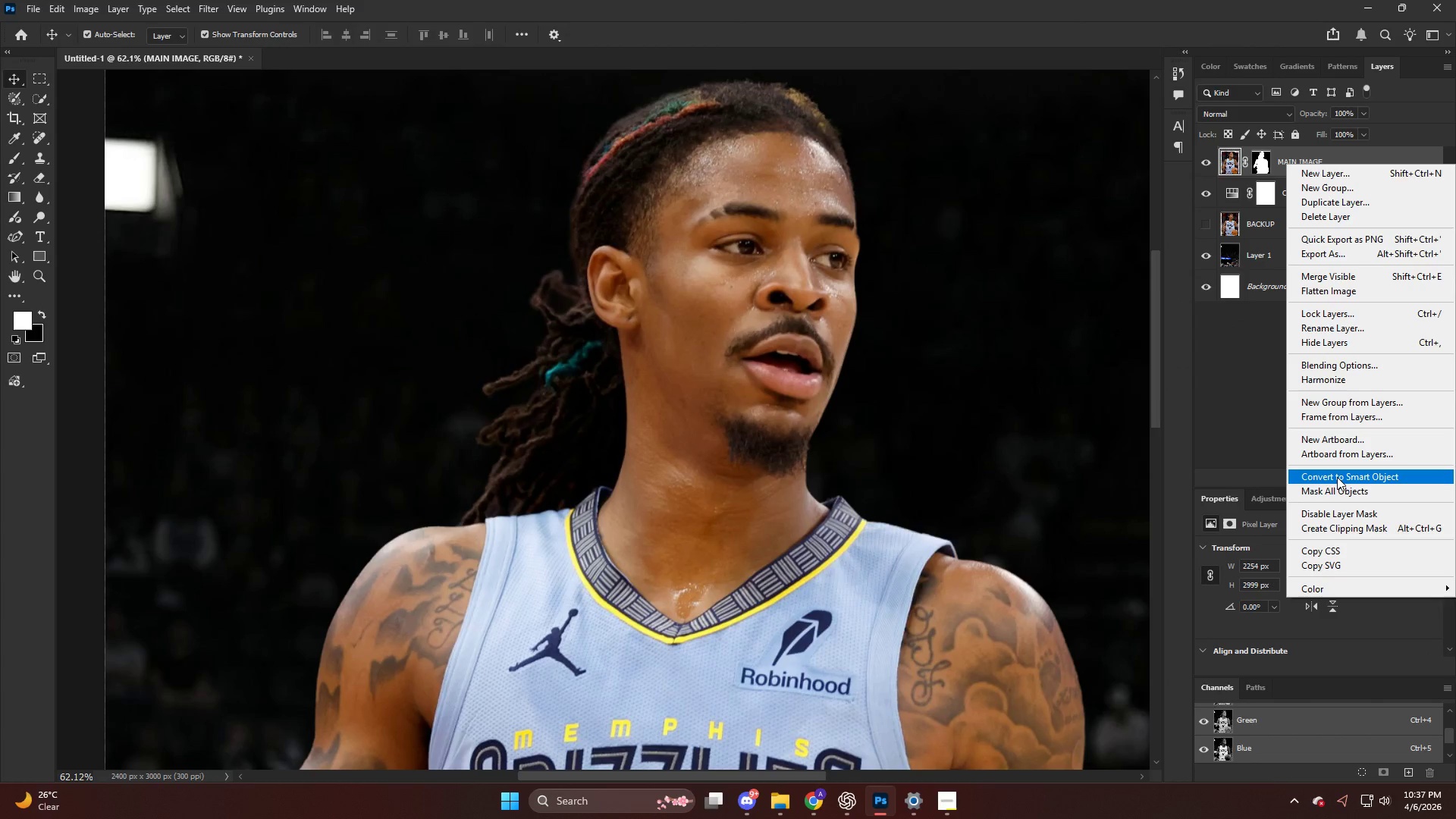 
left_click([1337, 477])
 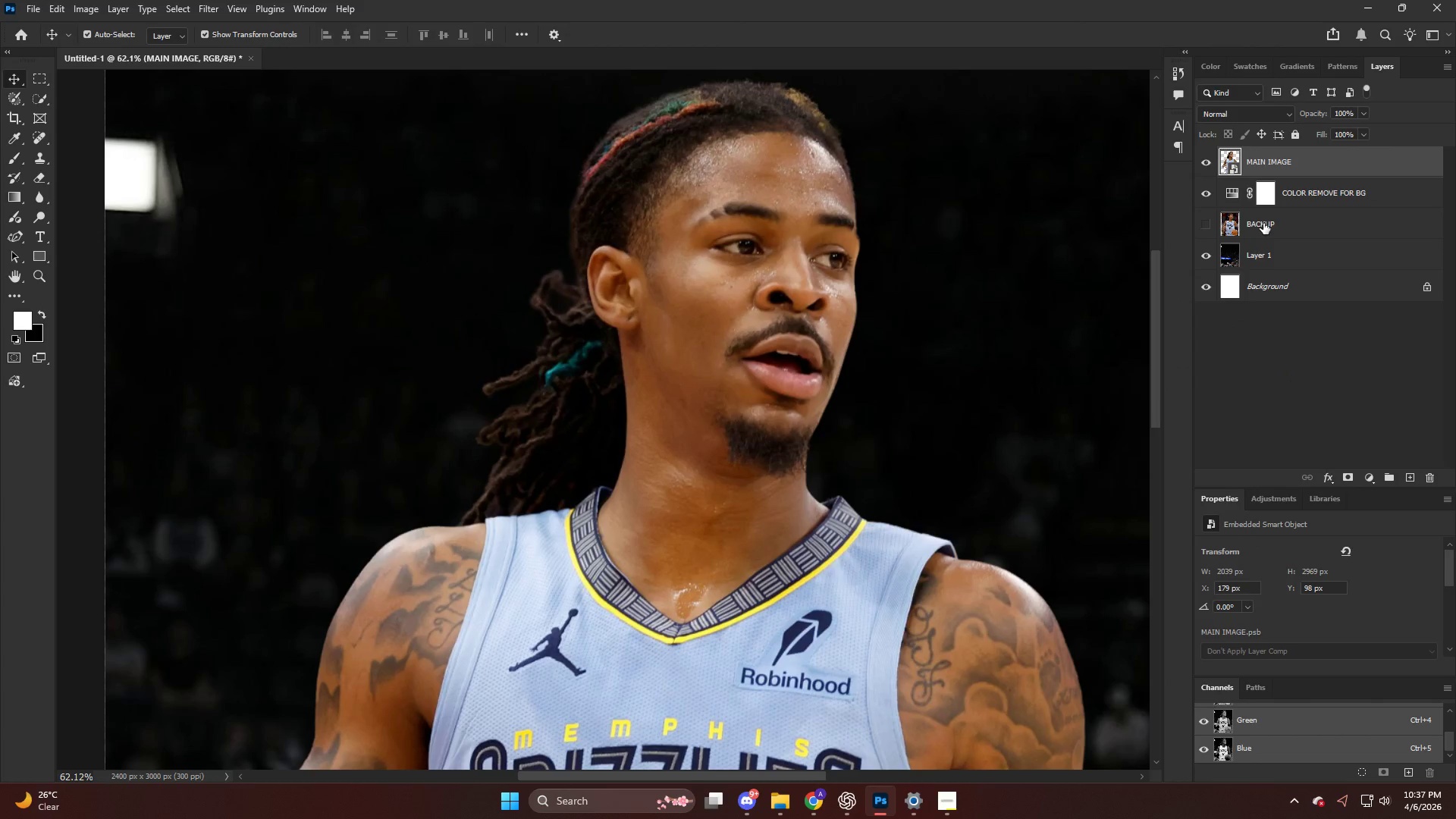 
key(Control+ControlLeft)
 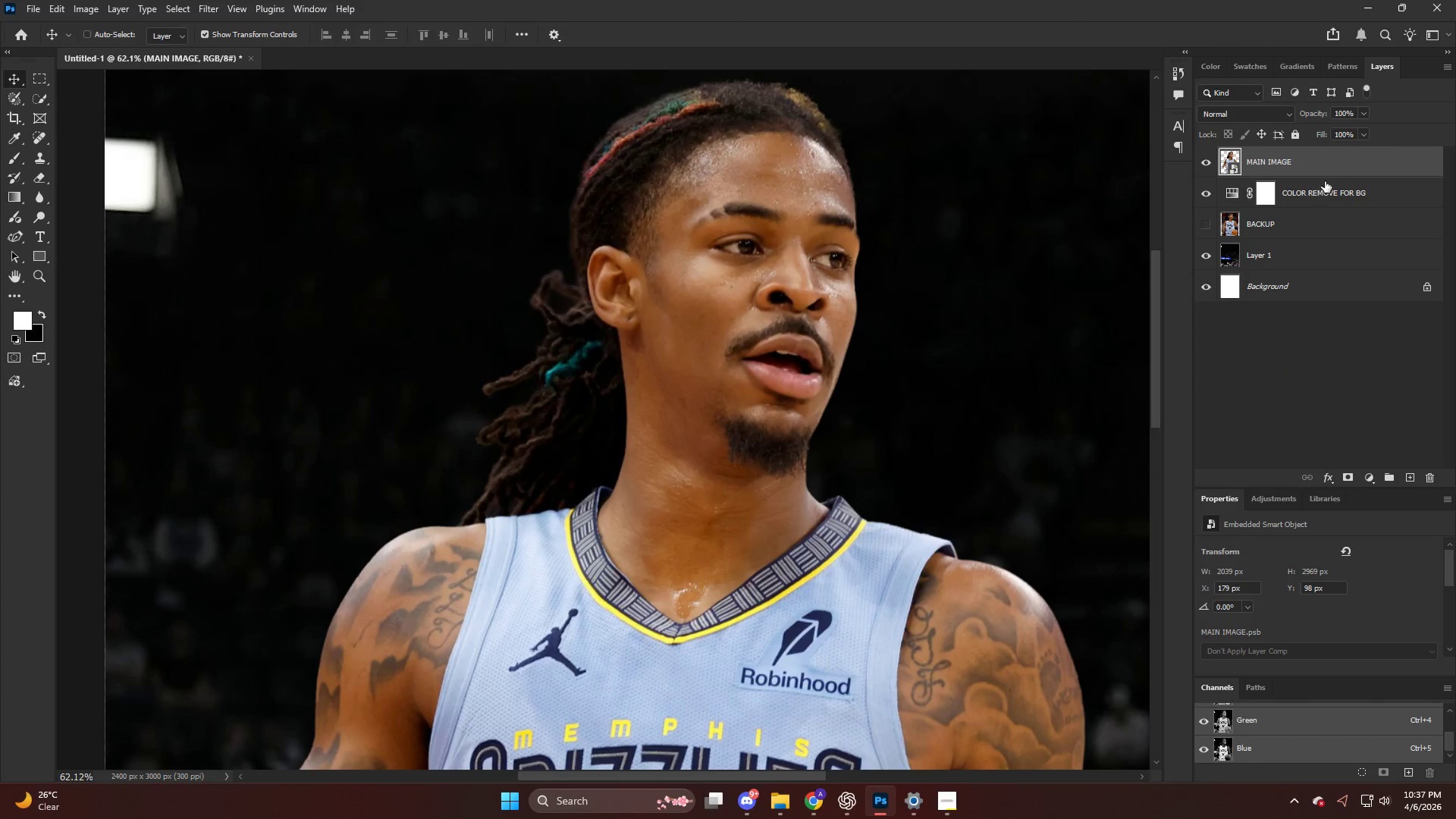 
key(Control+Z)
 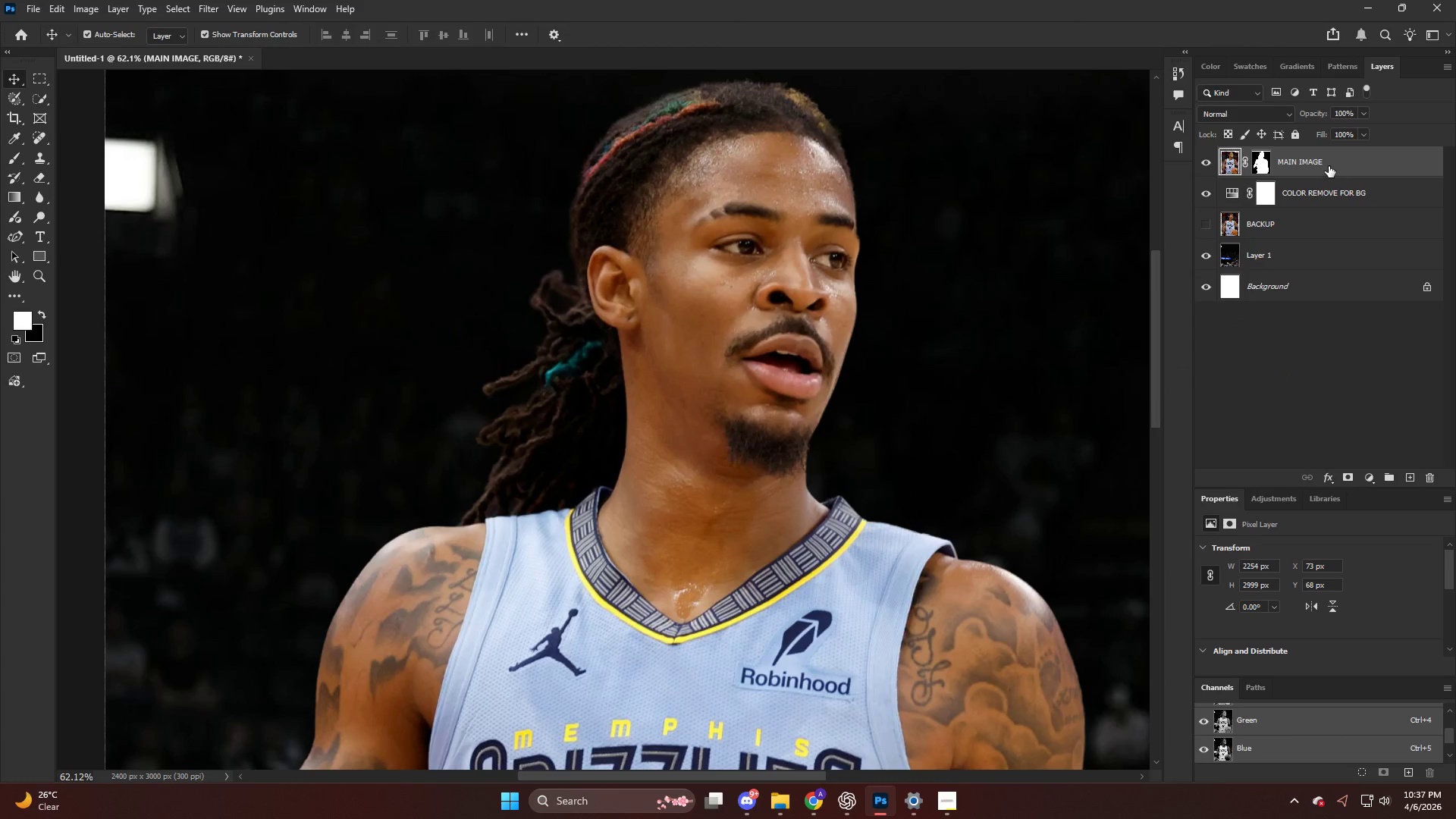 
hold_key(key=AltLeft, duration=0.67)
left_click_drag(start_coordinate=[1329, 165], to_coordinate=[1320, 222])
 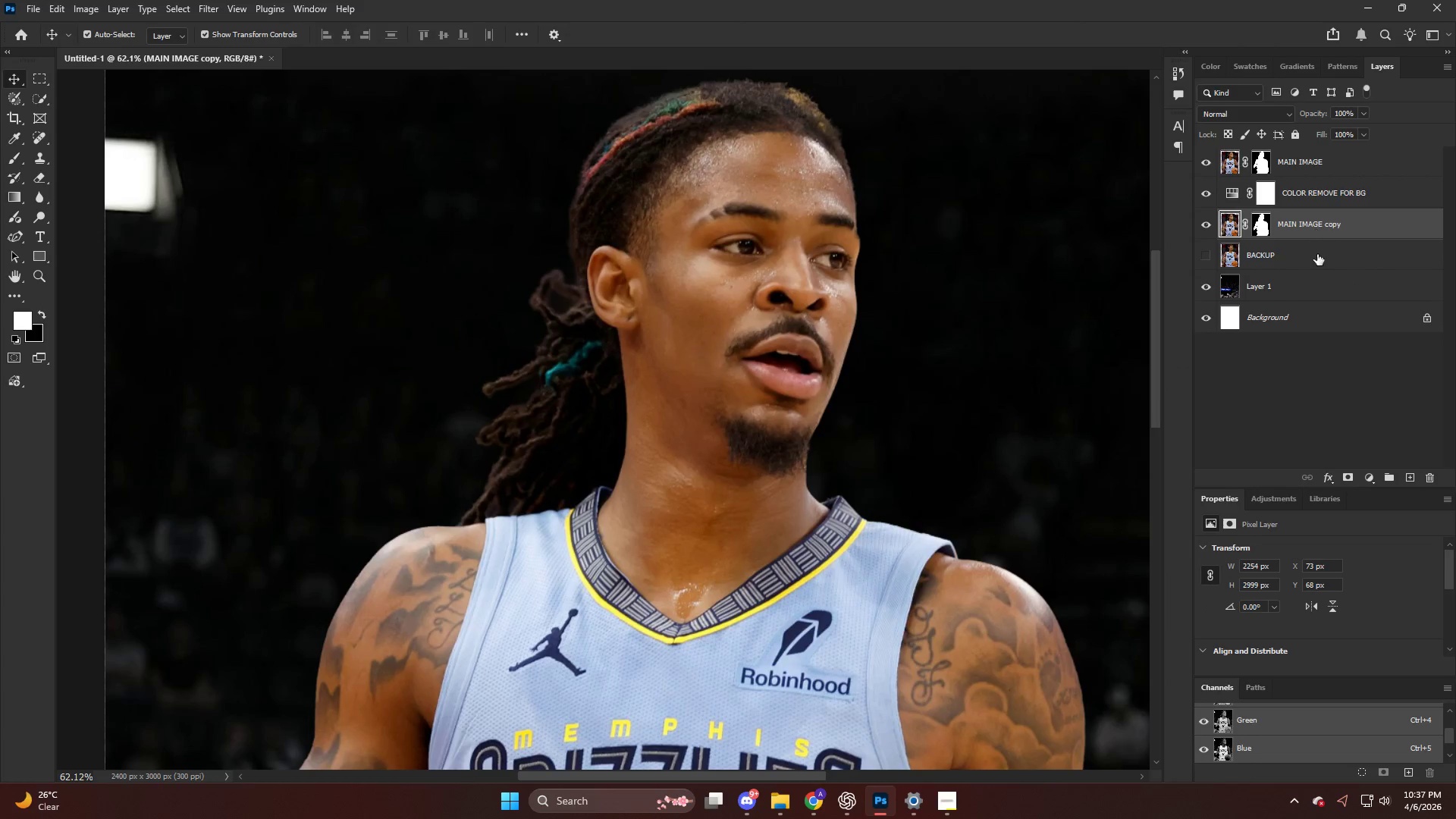 
left_click([1319, 243])
 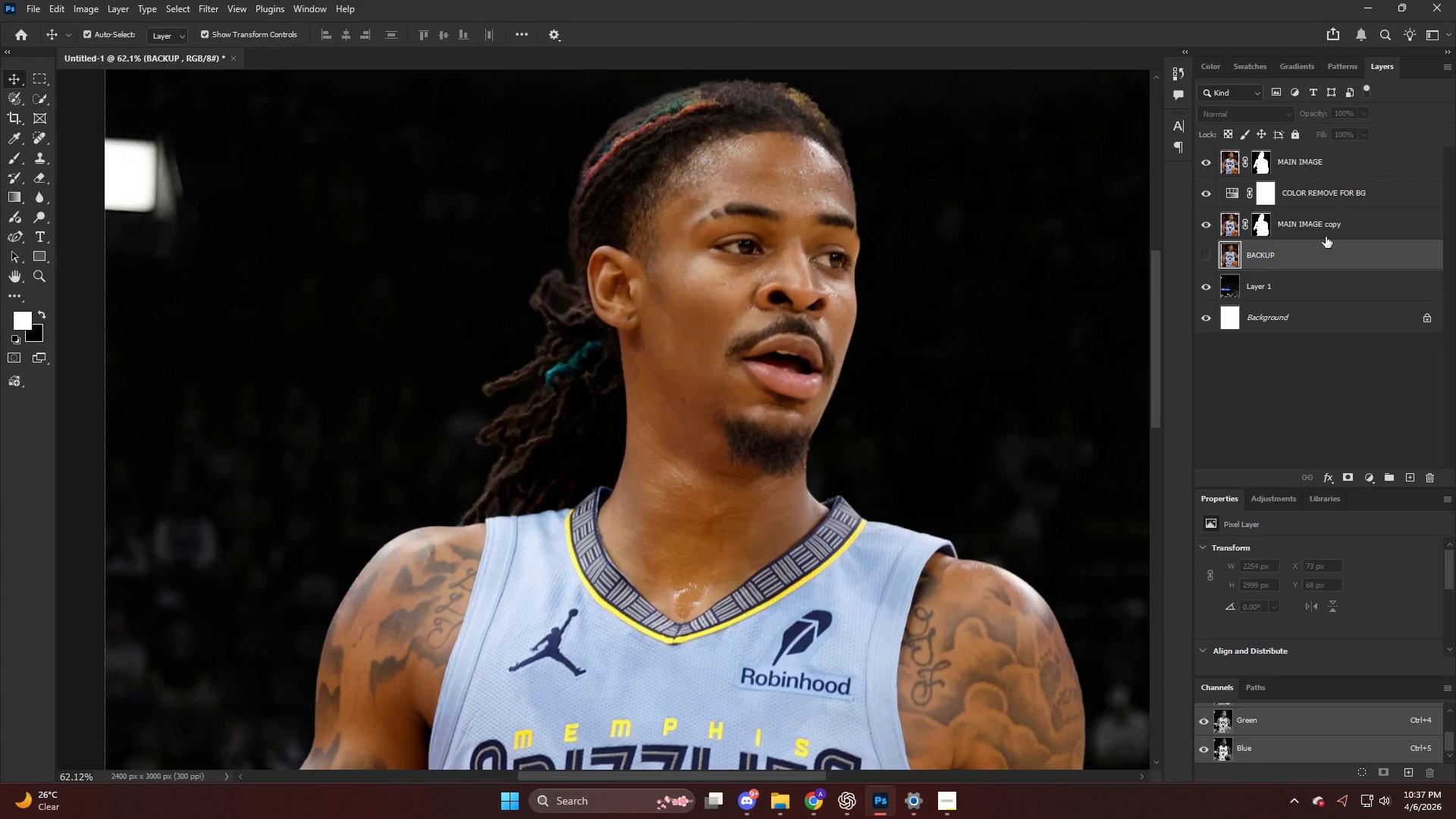 
key(Shift+ShiftLeft)
 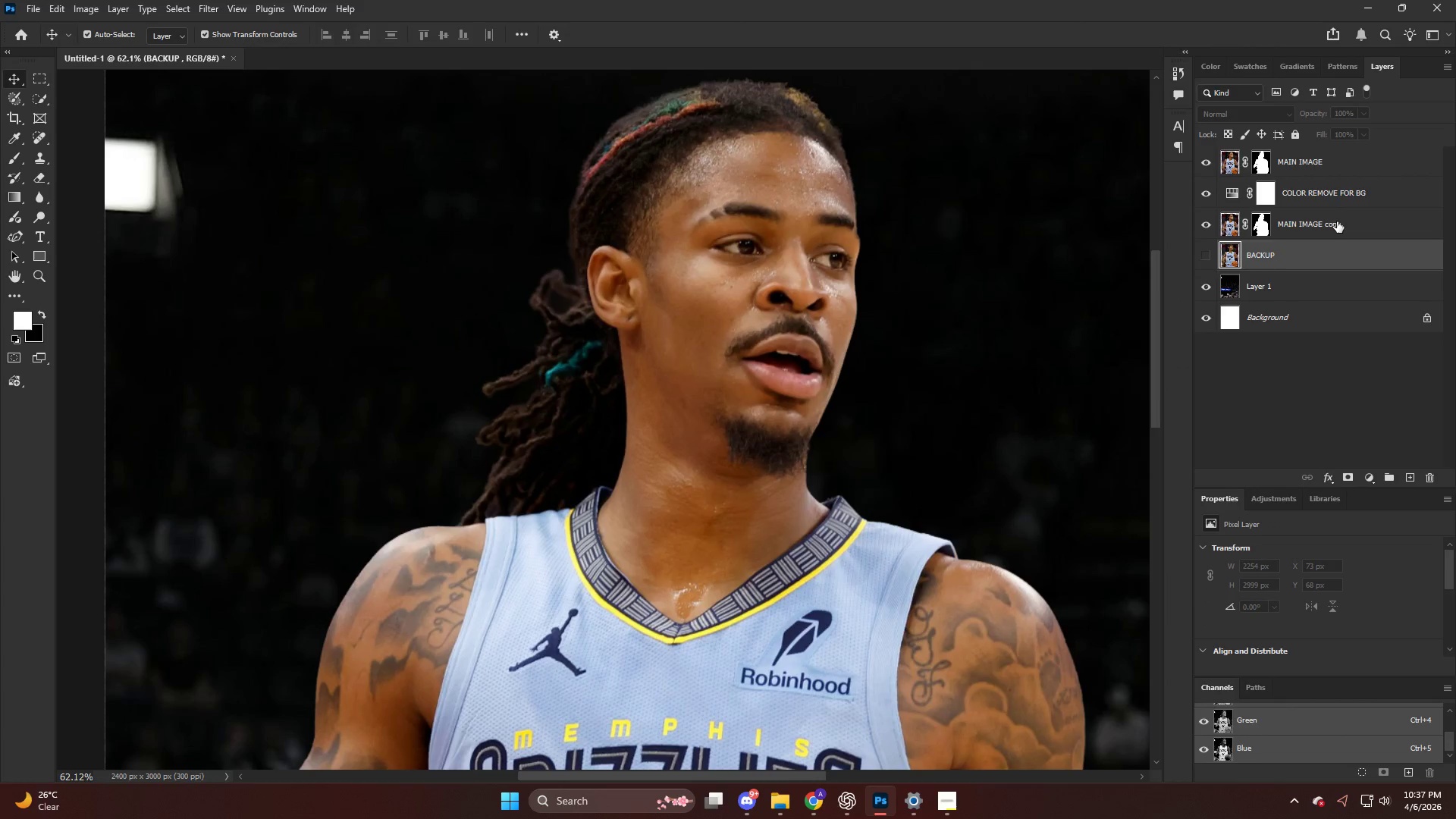 
double_click([1337, 221])
 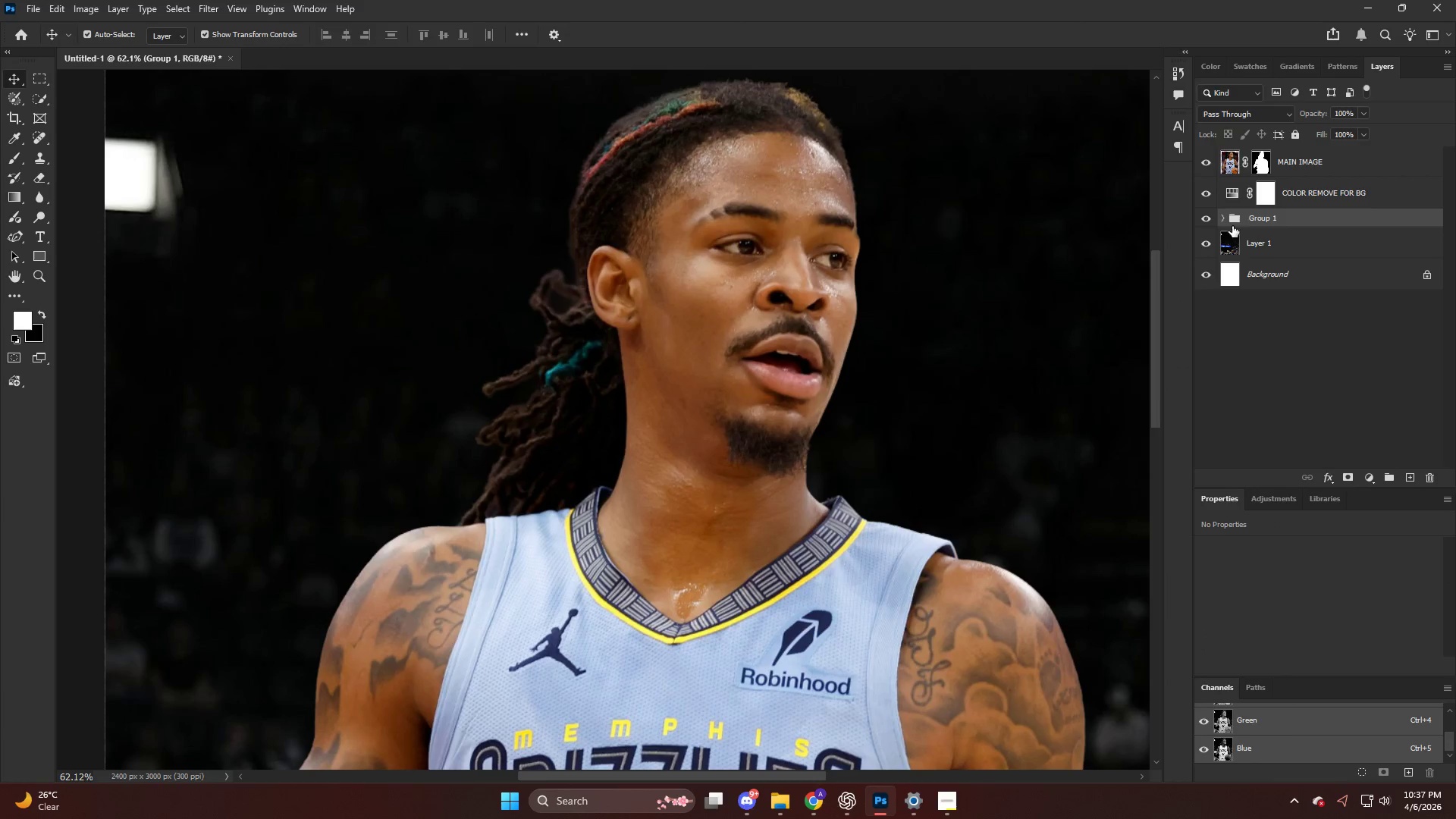 
double_click([1260, 222])
 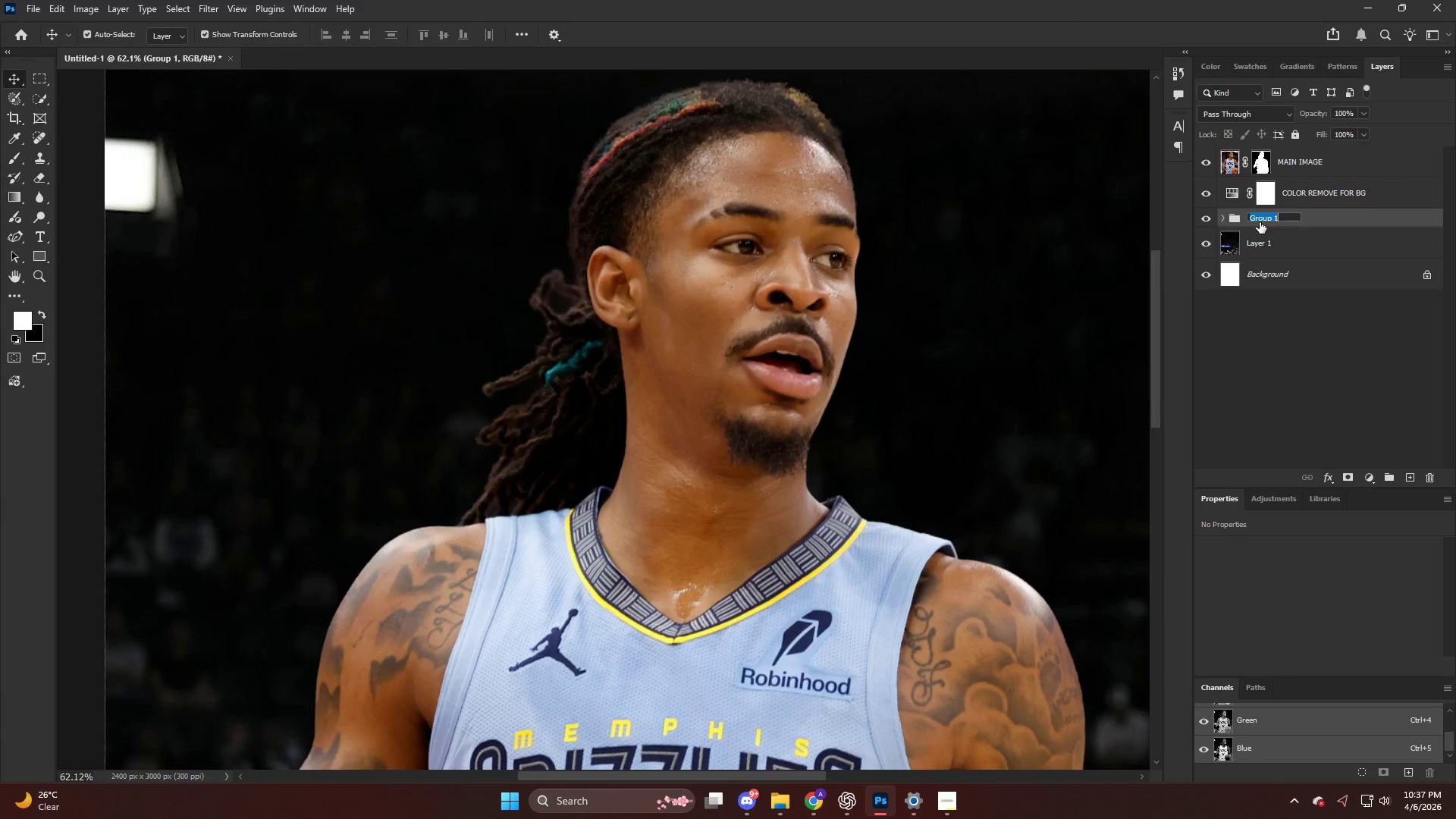 
type(BACKJU)
key(Backspace)
key(Backspace)
type(K)
key(Backspace)
key(Backspace)
type(K UP UMA)
key(Backspace)
key(Backspace)
key(Backspace)
type(IMAGES)
 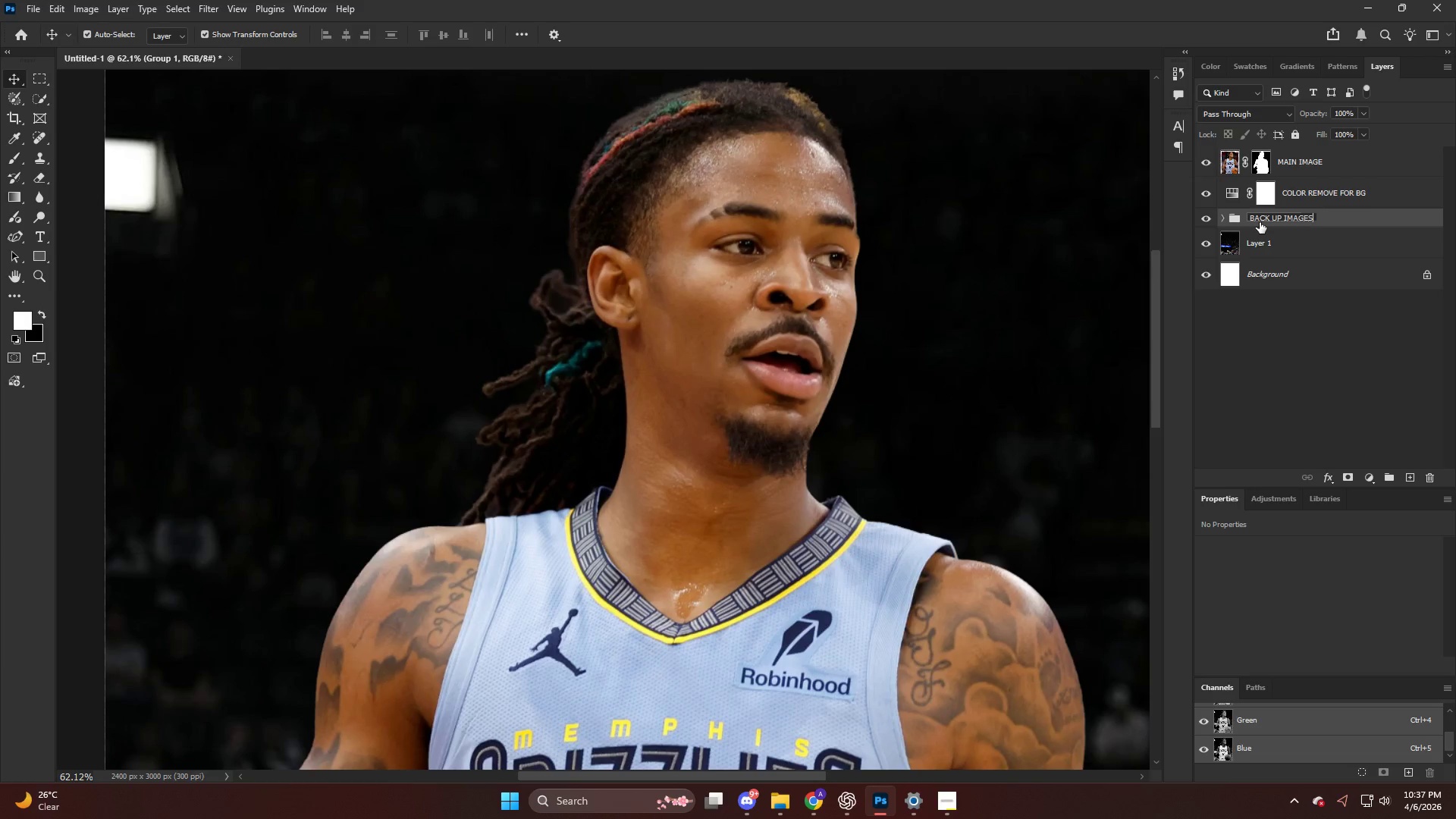 
key(Enter)
 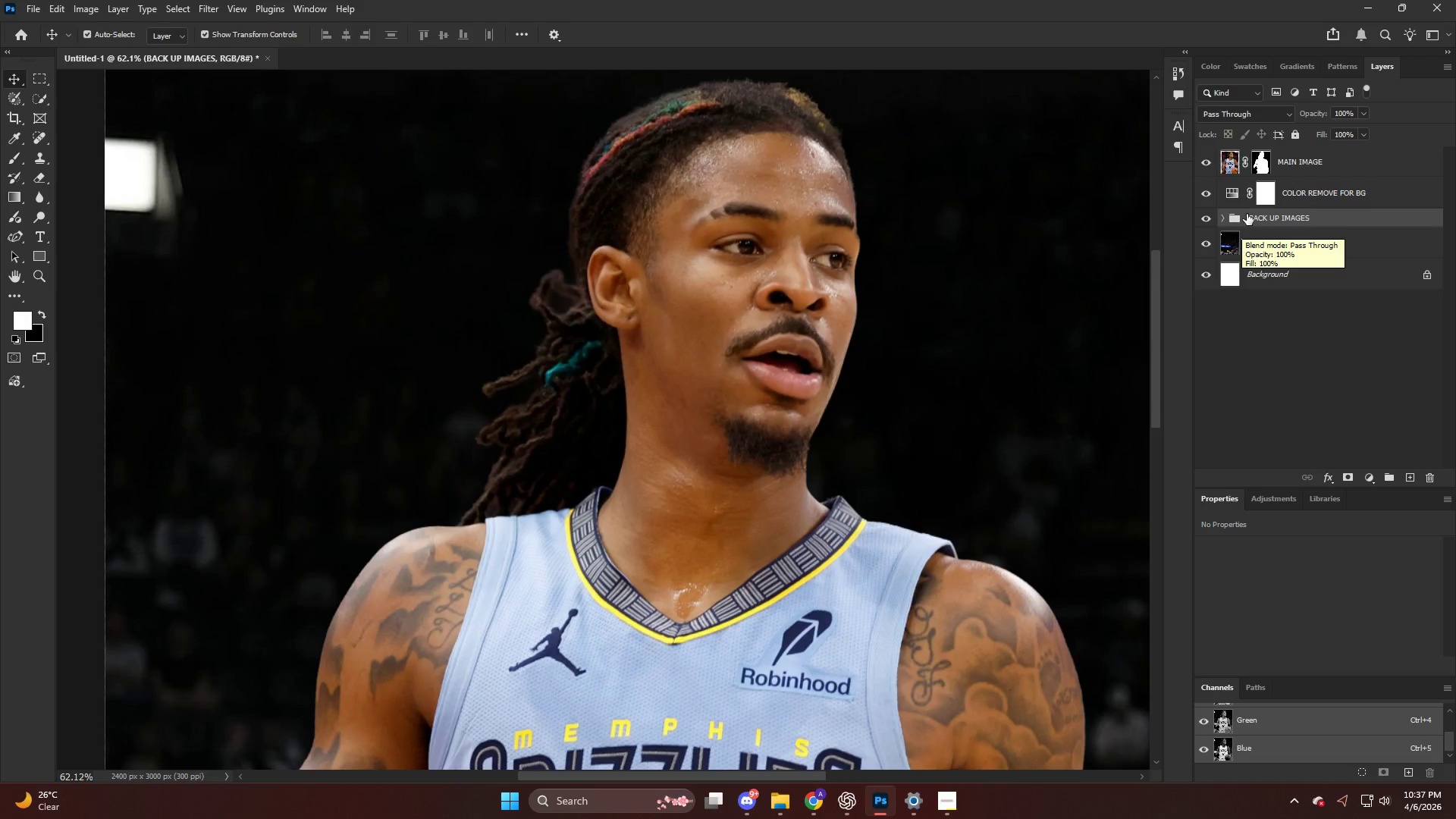 
left_click([1306, 155])
 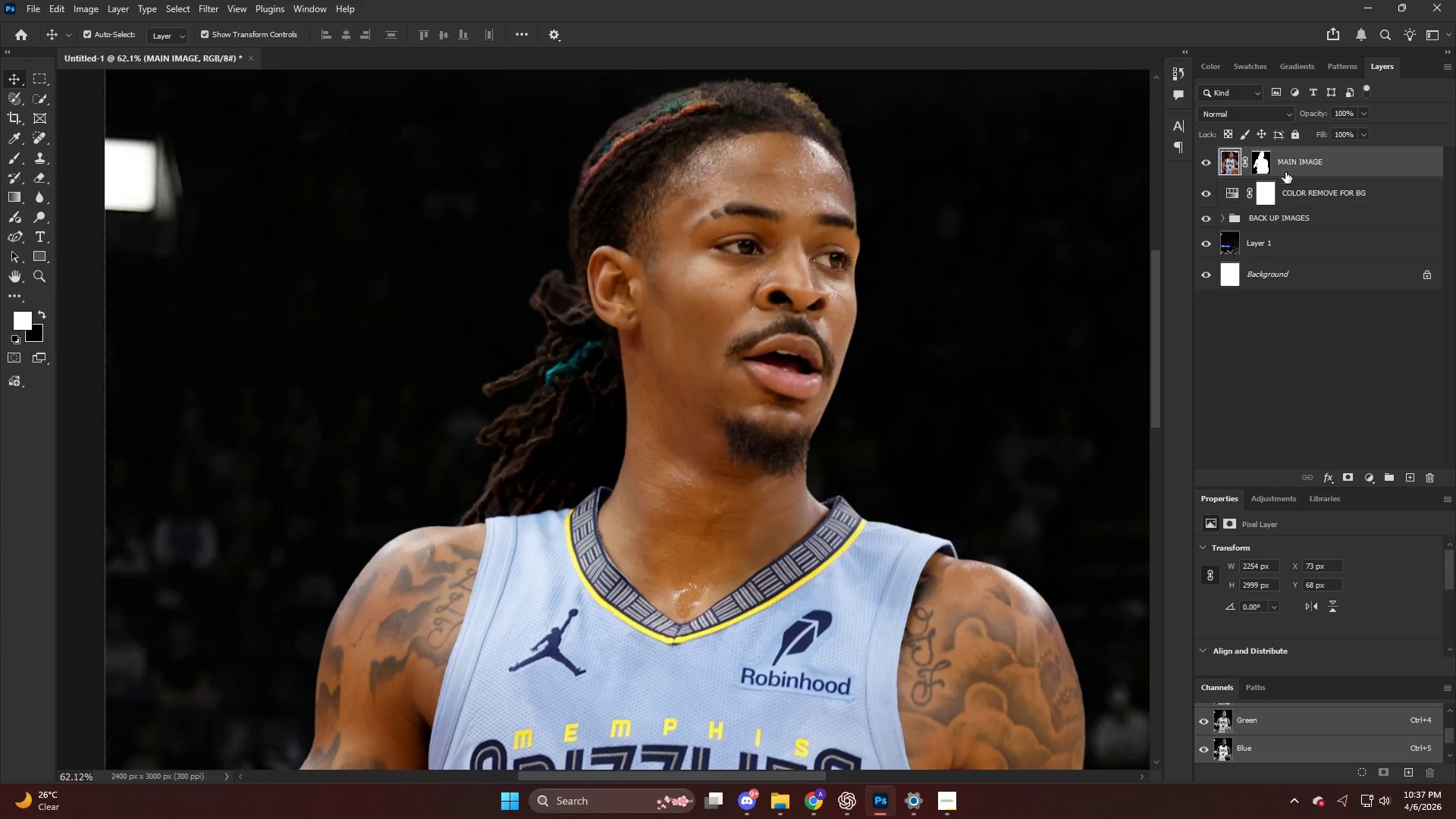 
key(Control+ControlLeft)
 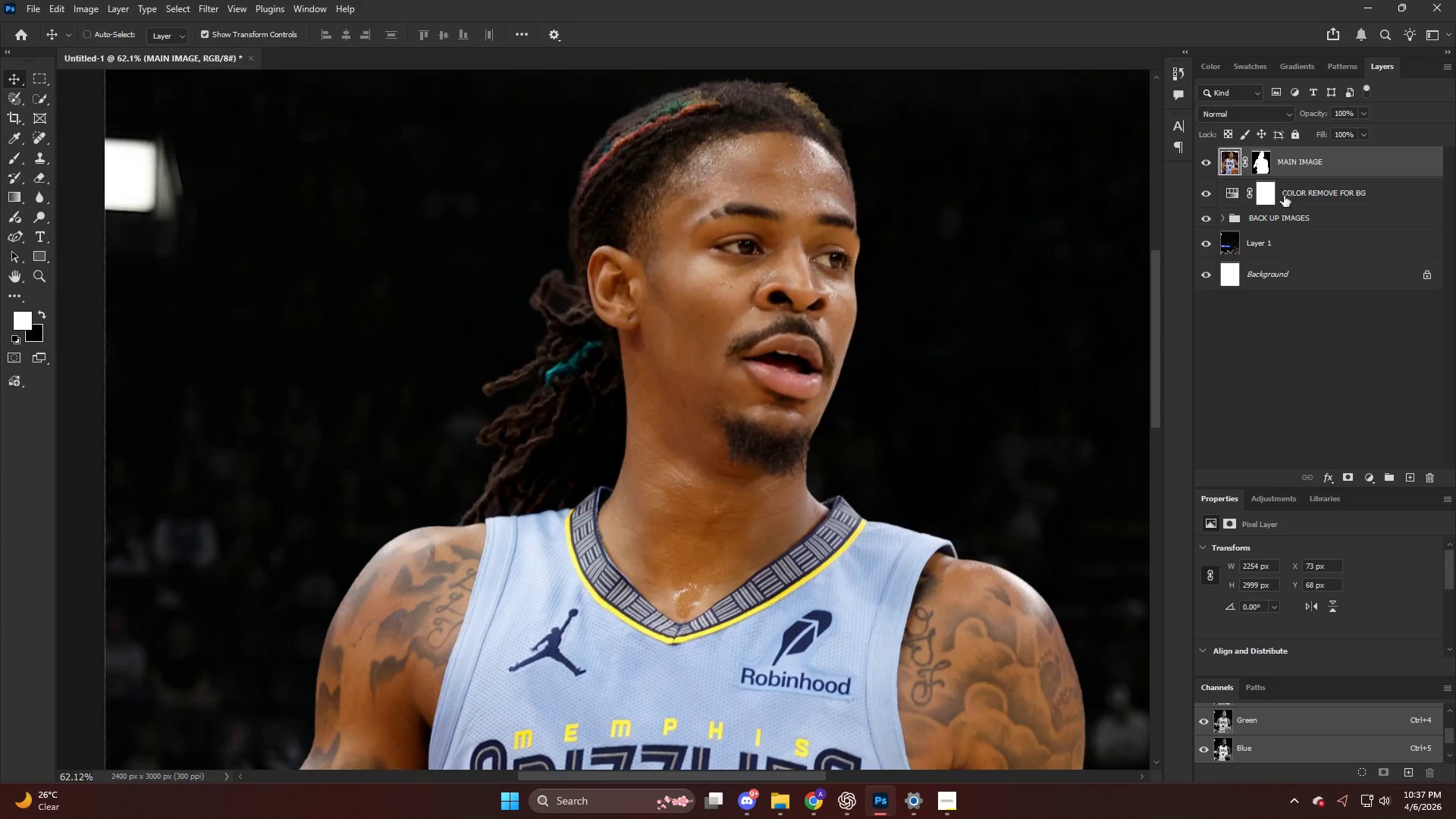 
key(Control+Shift+ShiftLeft)
 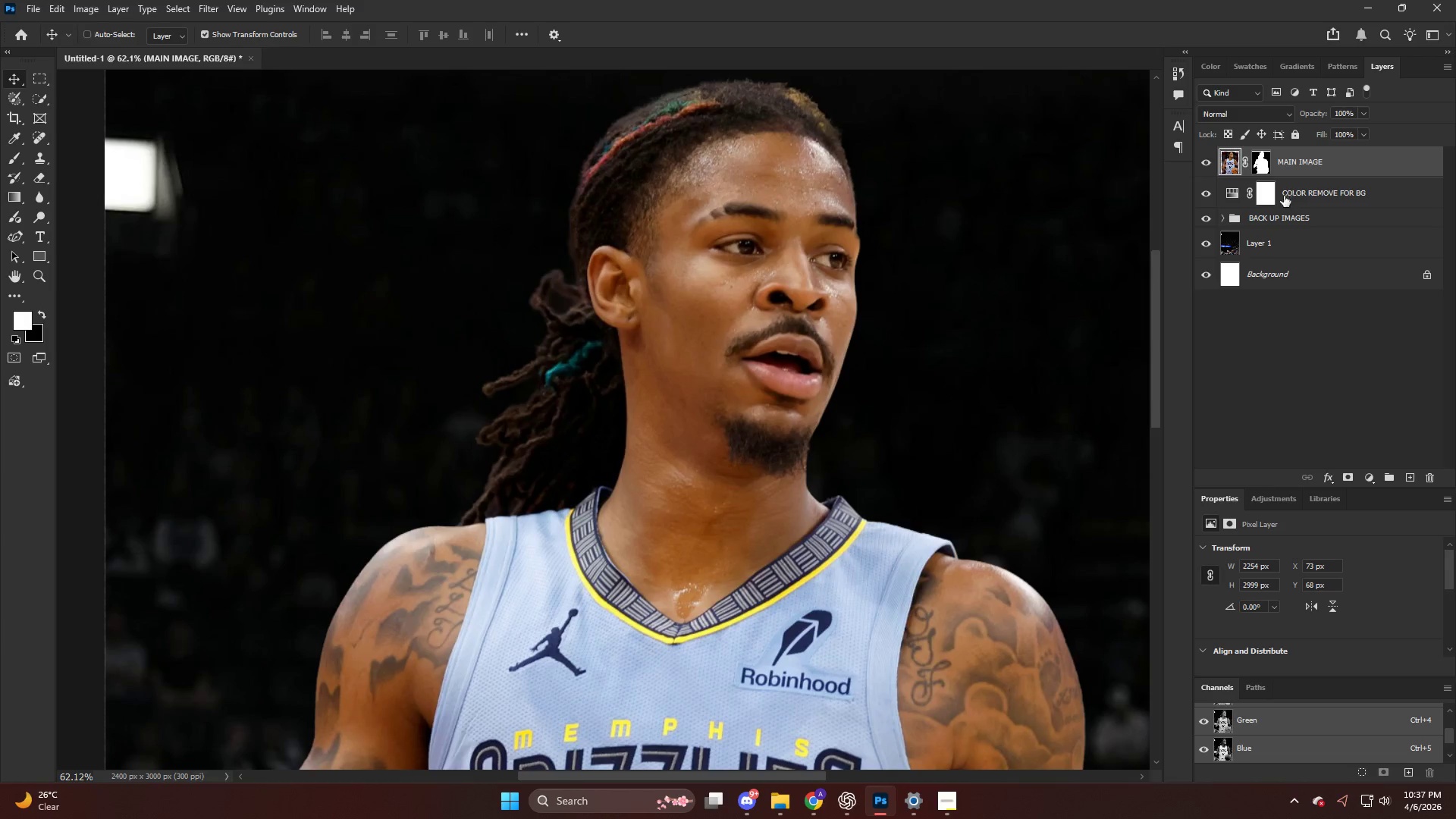 
key(Control+Shift+A)
 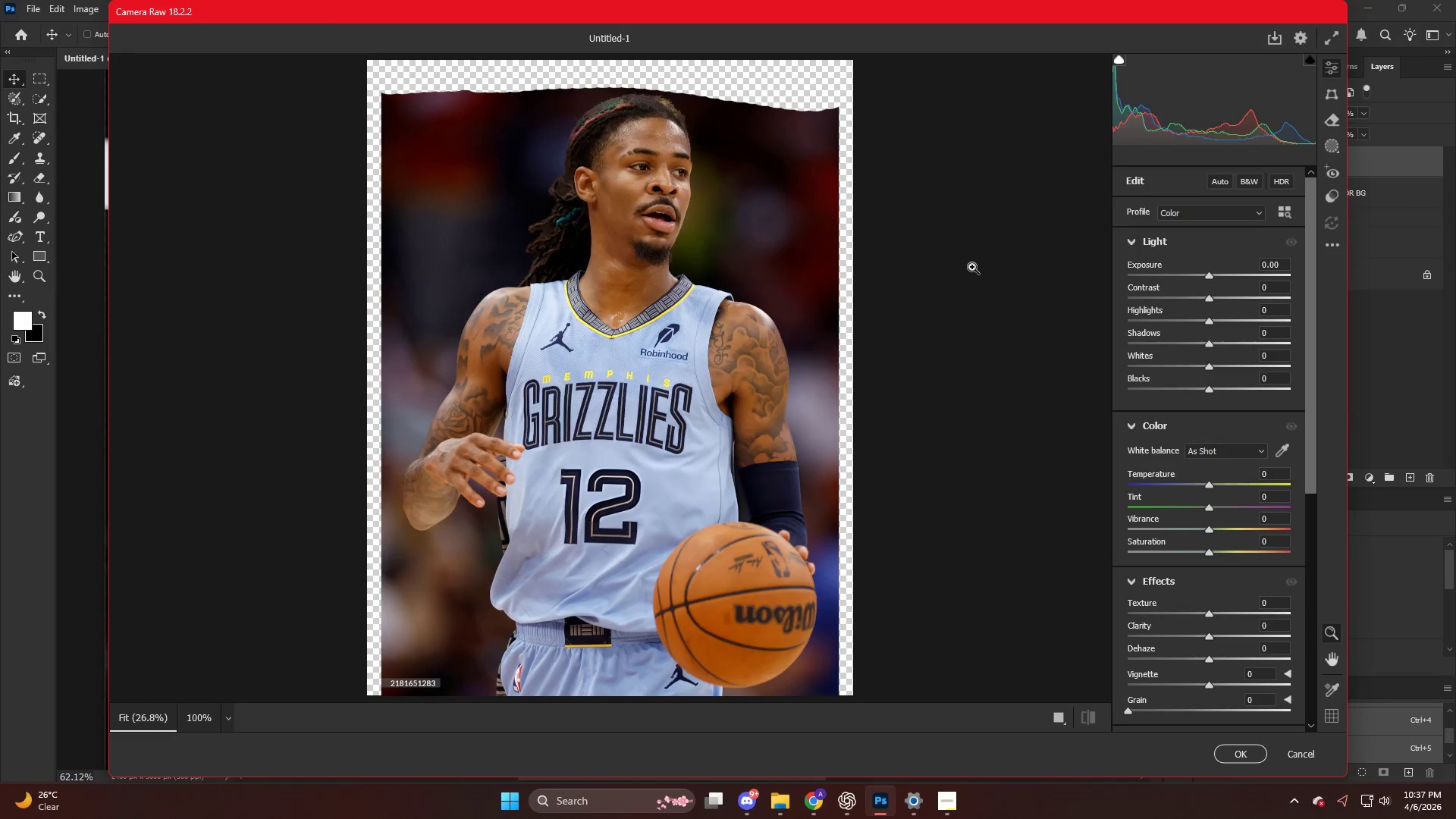 
hold_key(key=AltLeft, duration=0.78)
scroll: coordinate [673, 240], scroll_direction: up, amount: 23.0
 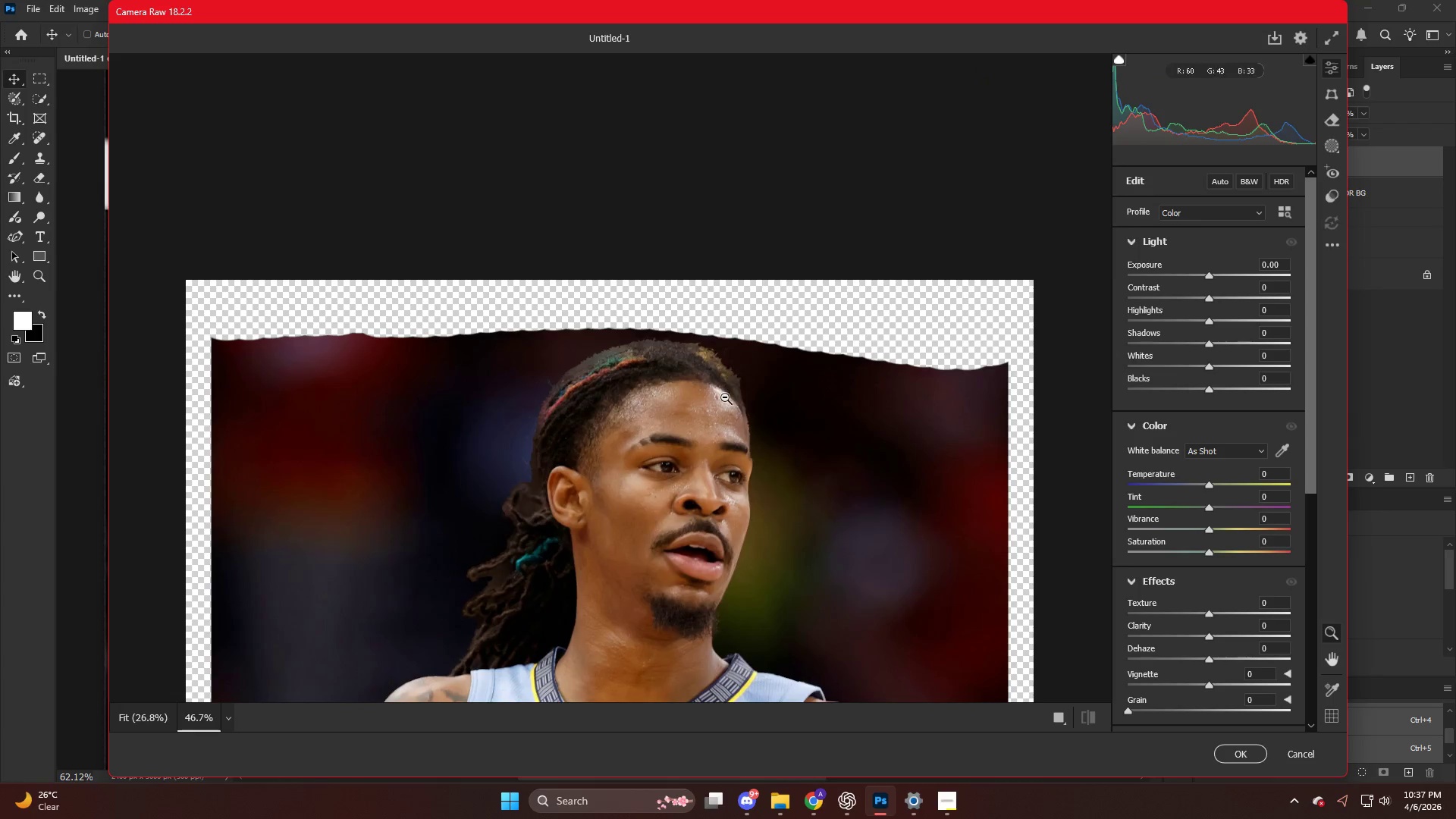 
hold_key(key=AltLeft, duration=0.67)
scroll: coordinate [842, 490], scroll_direction: up, amount: 8.0
 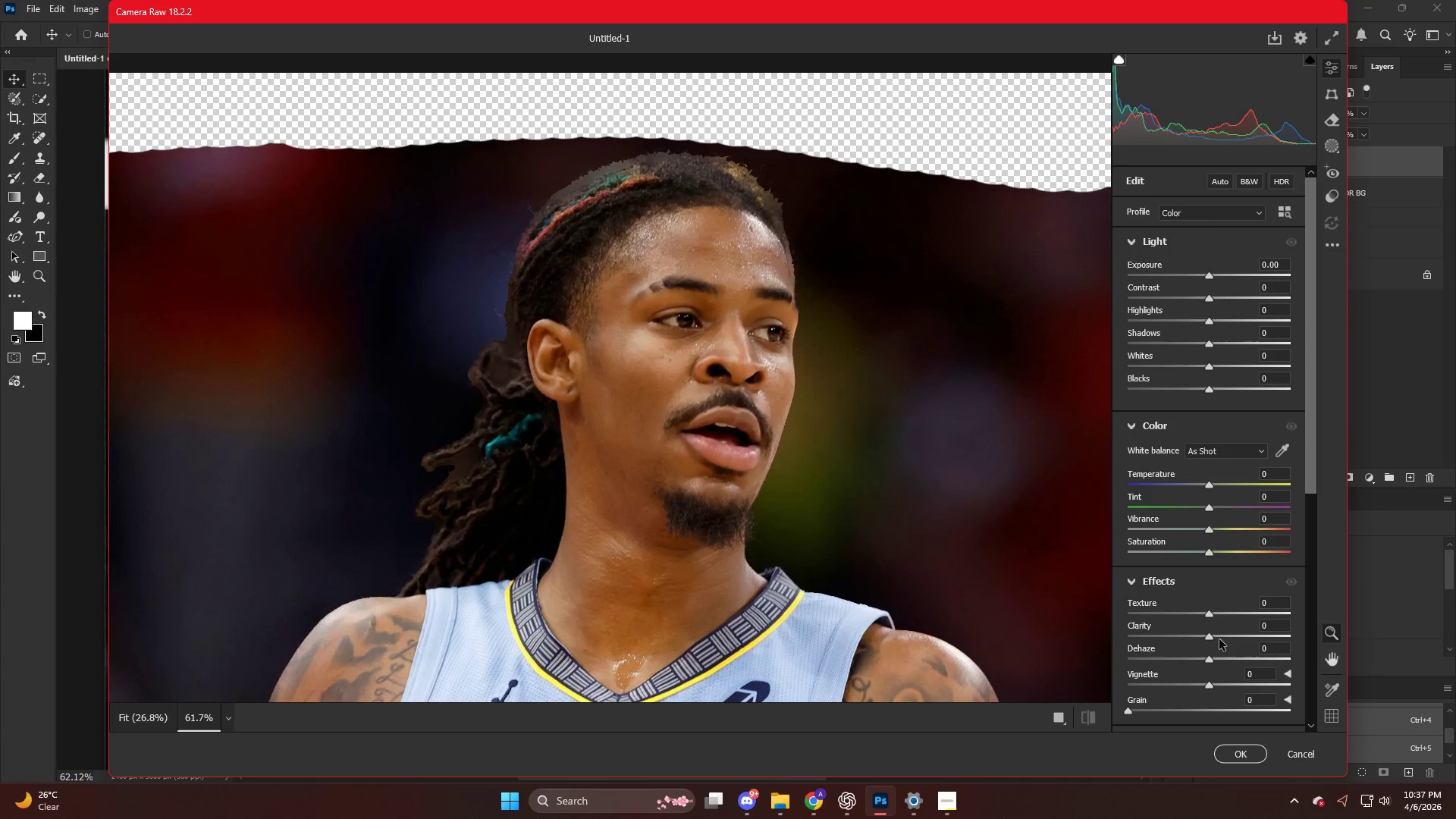 
left_click_drag(start_coordinate=[1213, 634], to_coordinate=[1226, 635])
 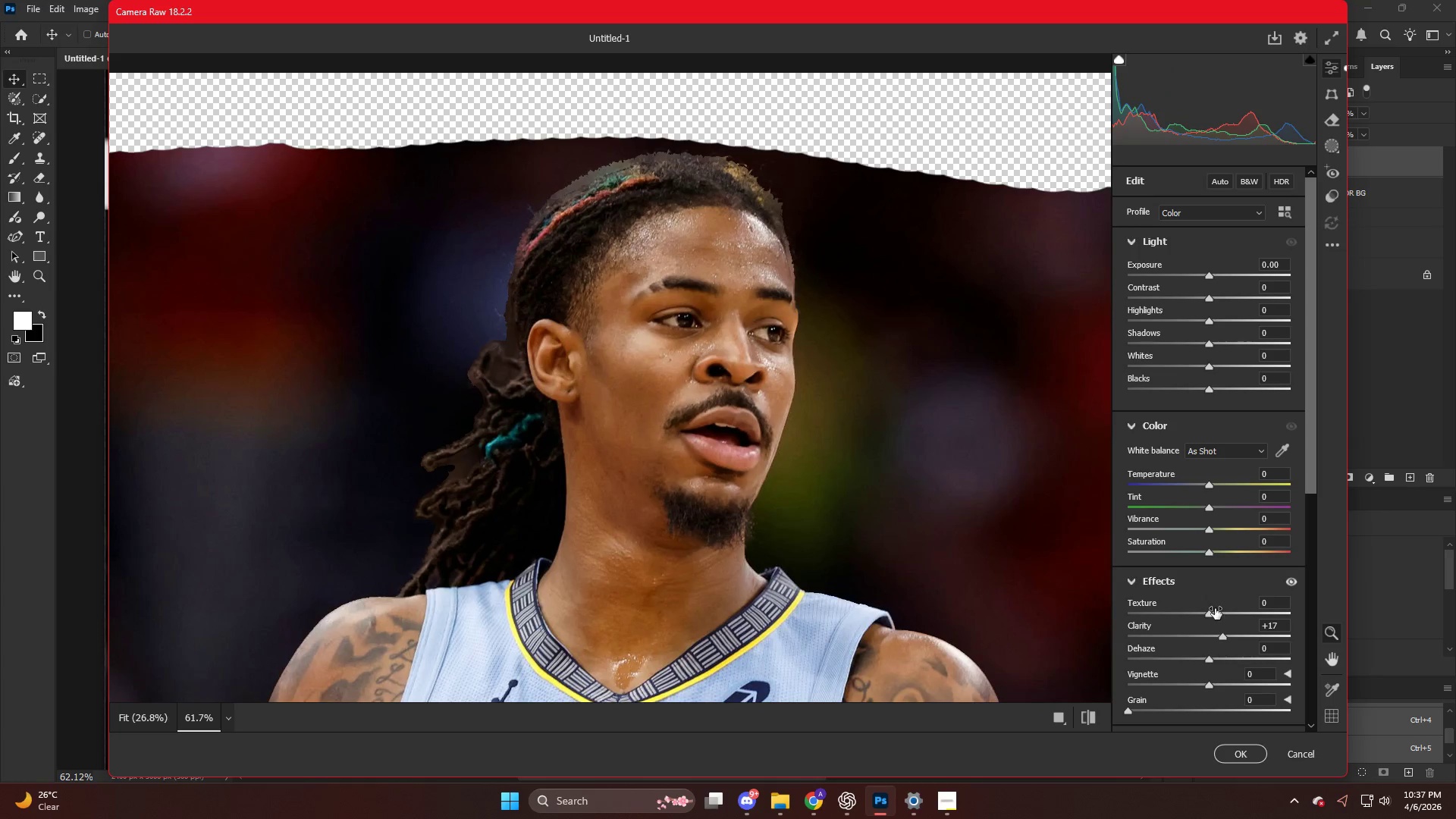 
left_click_drag(start_coordinate=[1215, 608], to_coordinate=[1243, 614])
 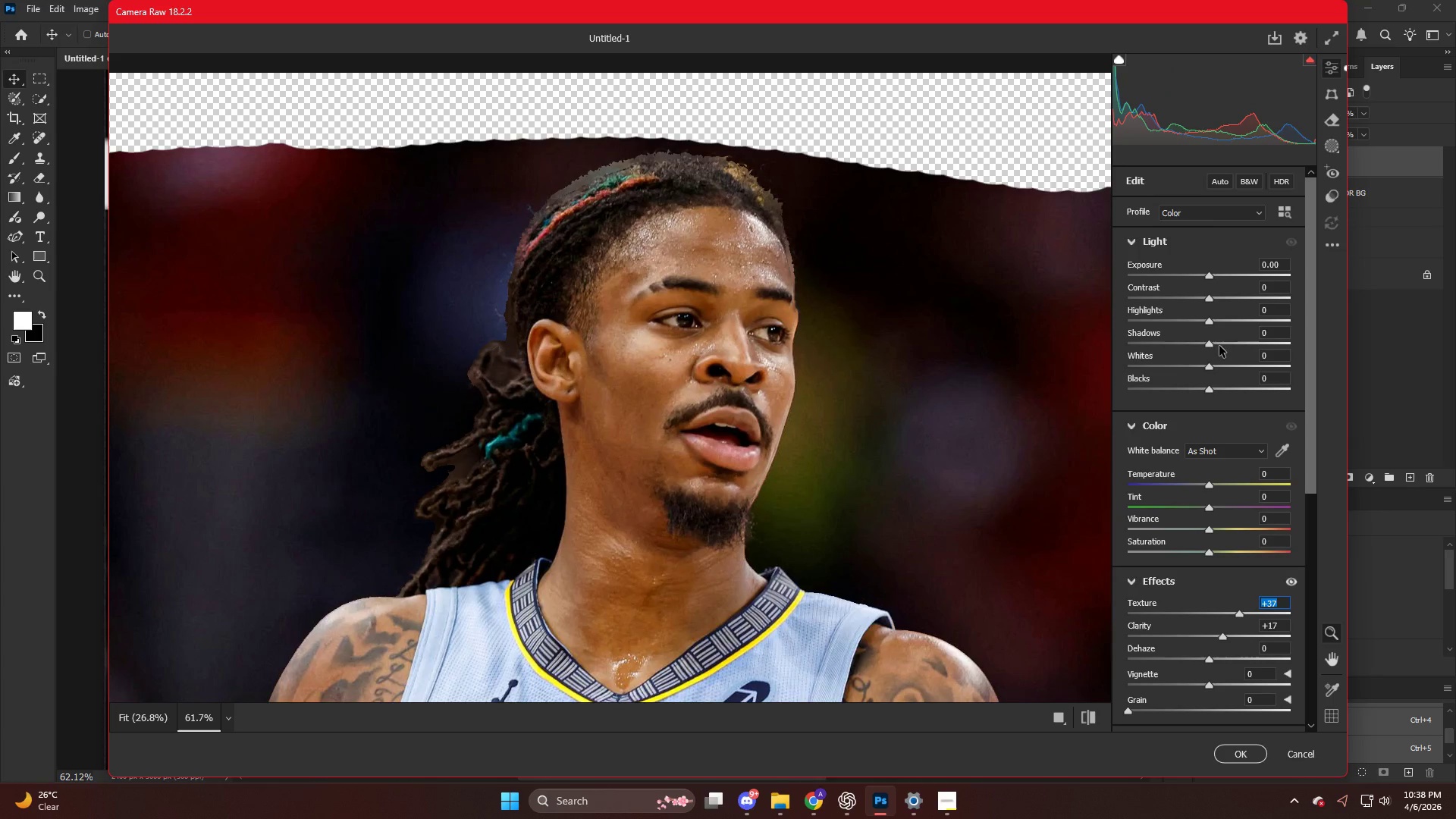 
left_click_drag(start_coordinate=[1213, 341], to_coordinate=[1242, 346])
 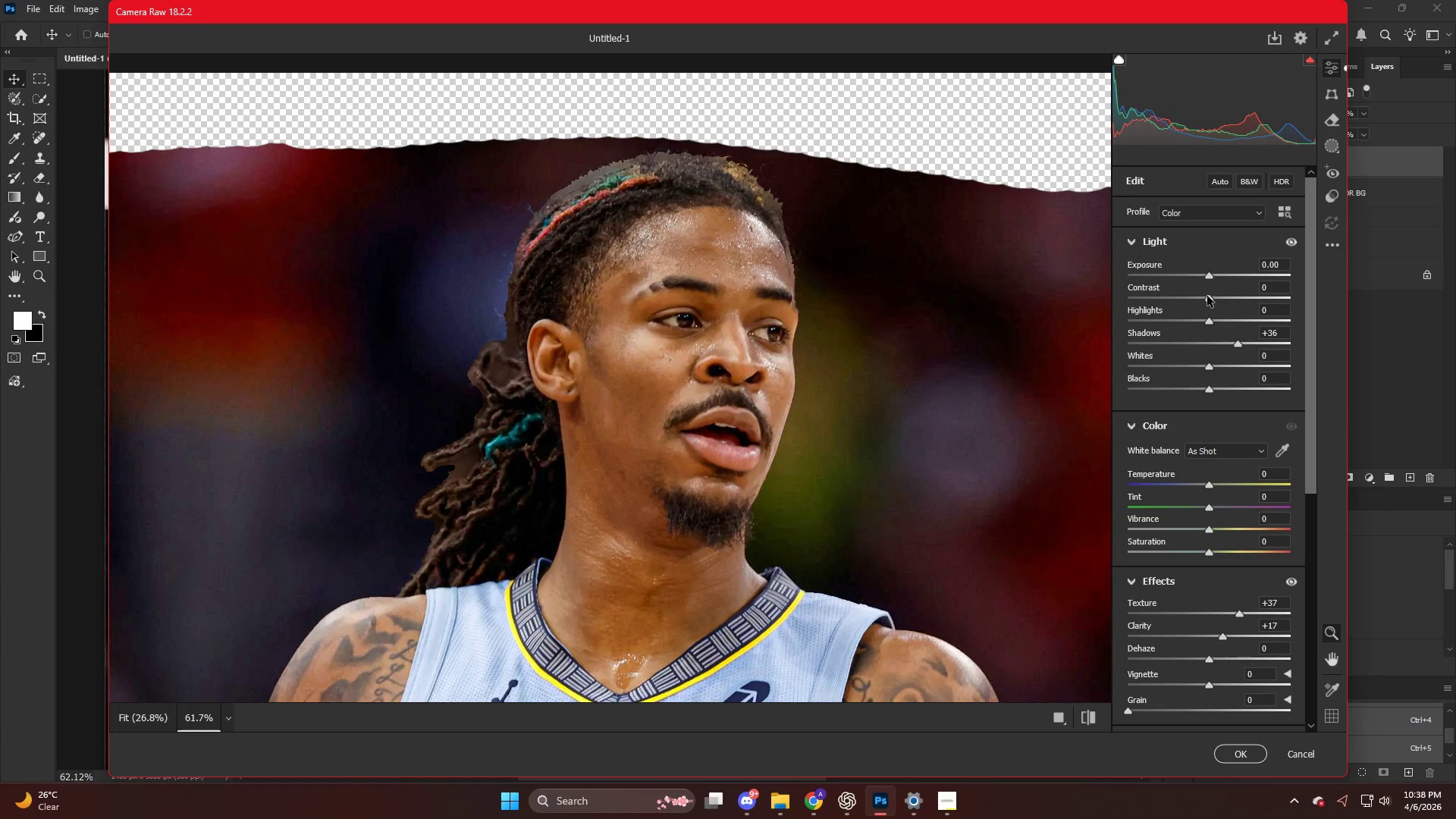 
left_click_drag(start_coordinate=[1209, 297], to_coordinate=[1225, 306])
 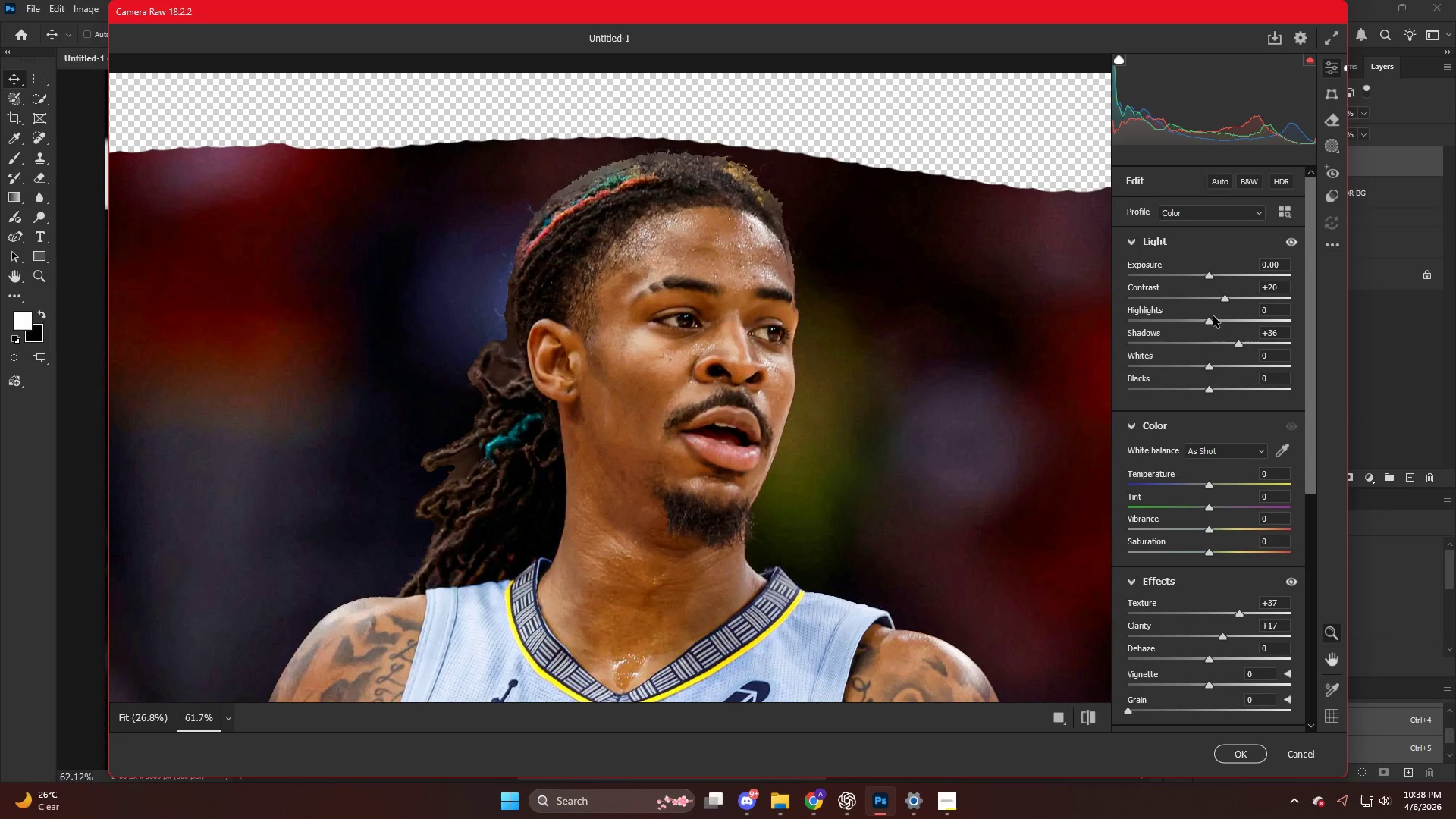 
left_click_drag(start_coordinate=[1213, 317], to_coordinate=[1217, 320])
 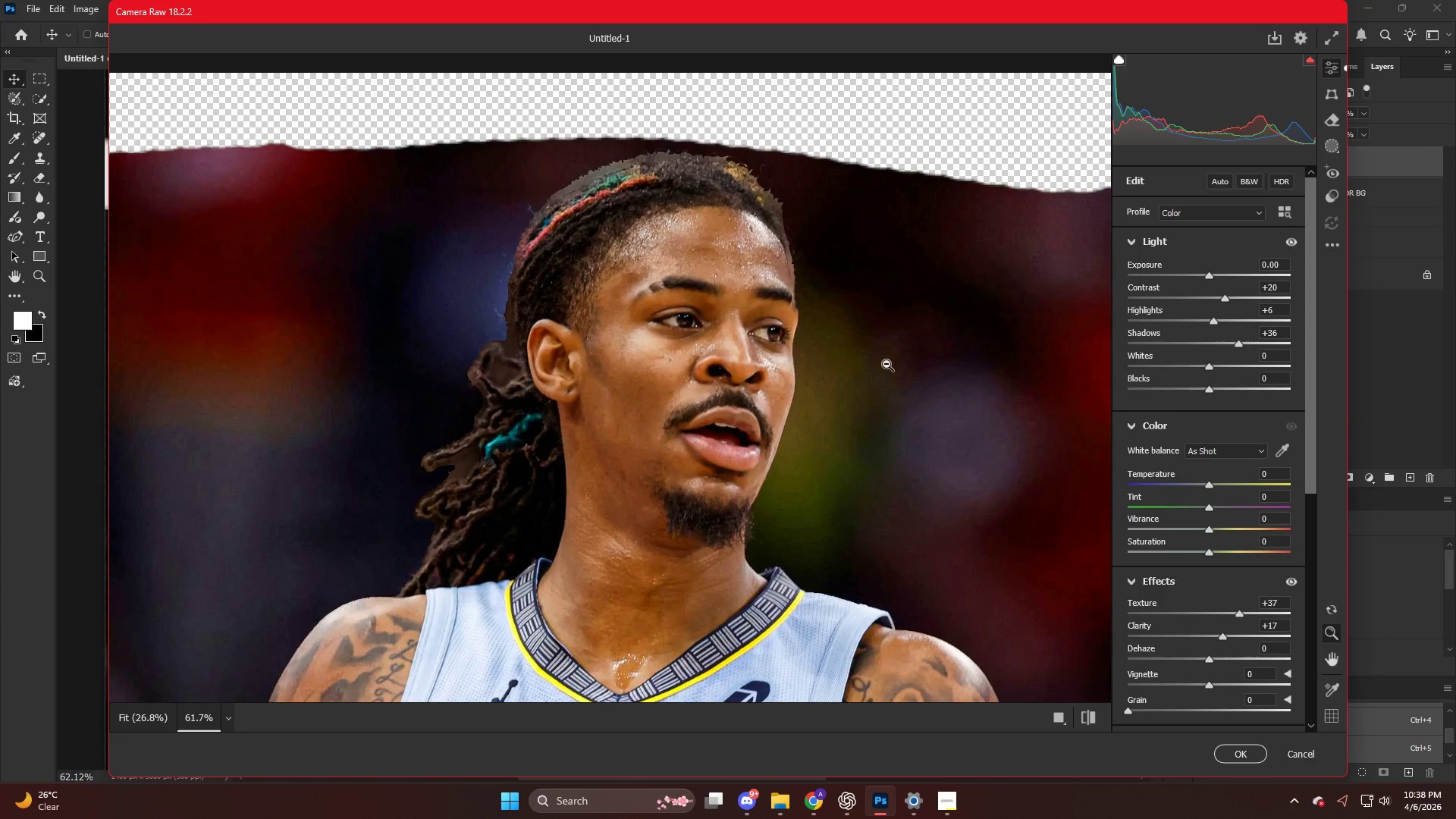 
hold_key(key=AltLeft, duration=0.52)
scroll: coordinate [1205, 402], scroll_direction: down, amount: 23.0
 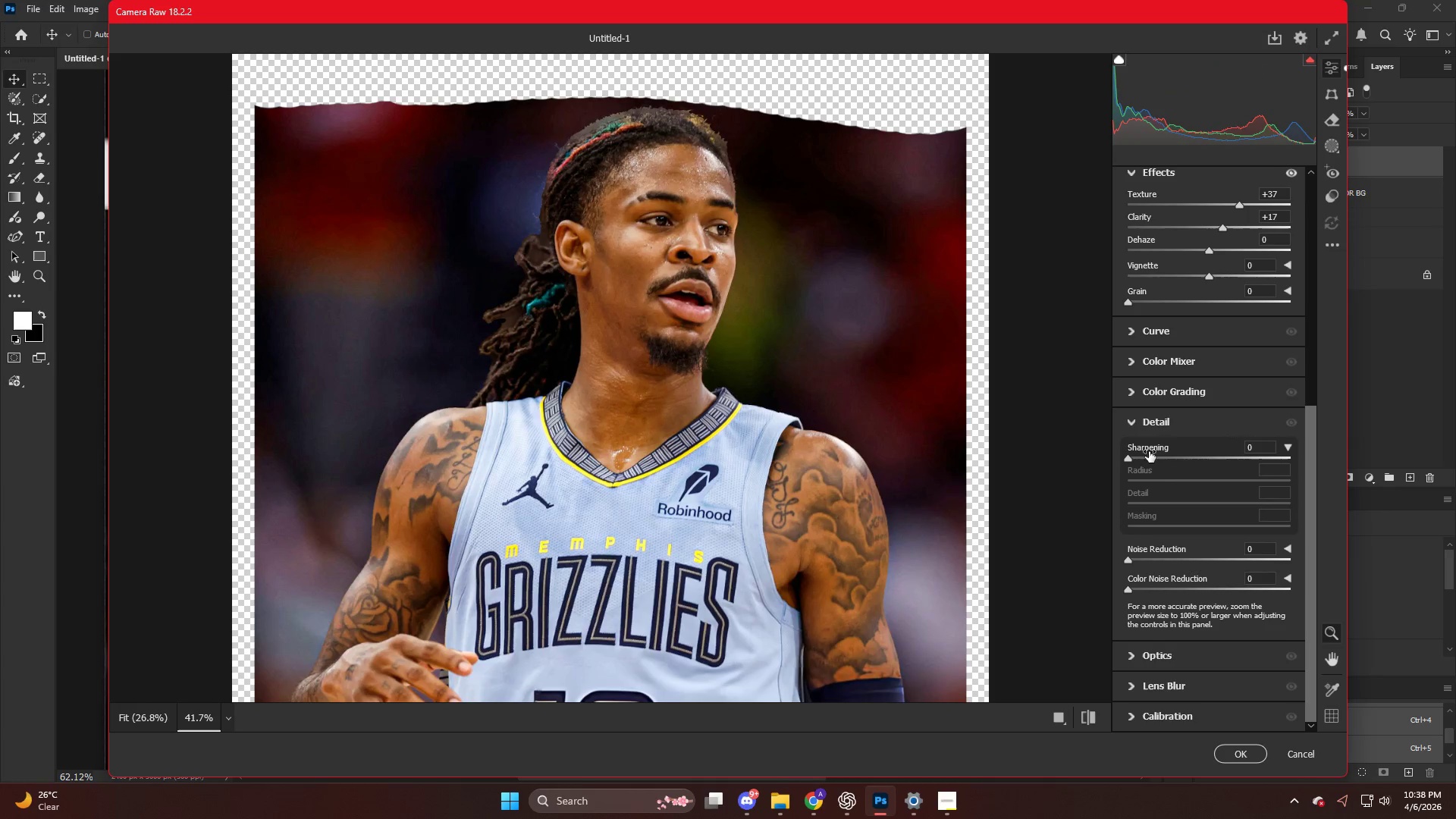 
left_click_drag(start_coordinate=[1149, 457], to_coordinate=[1169, 457])
 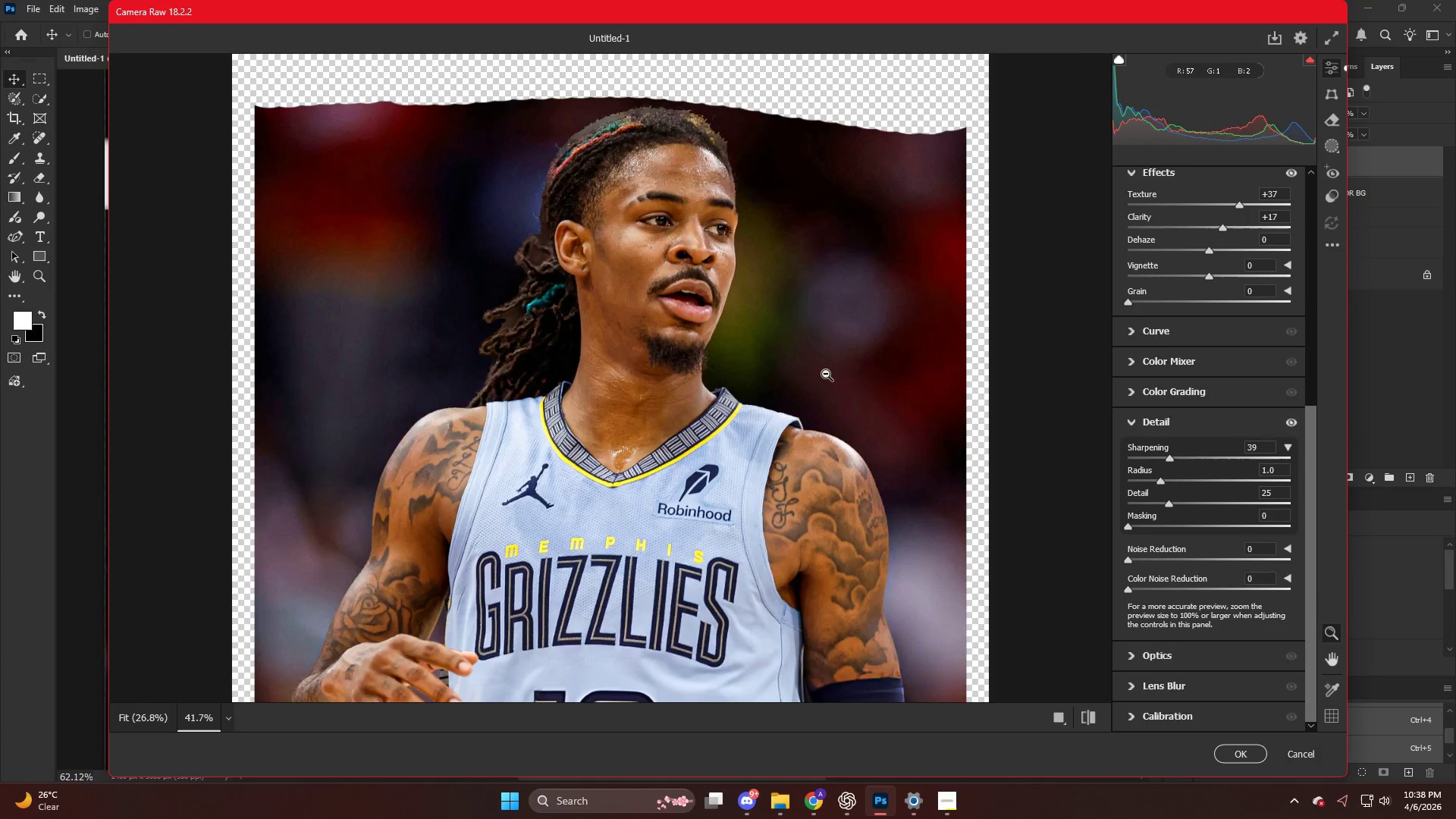 
hold_key(key=AltLeft, duration=0.8)
scroll: coordinate [793, 356], scroll_direction: up, amount: 20.0
 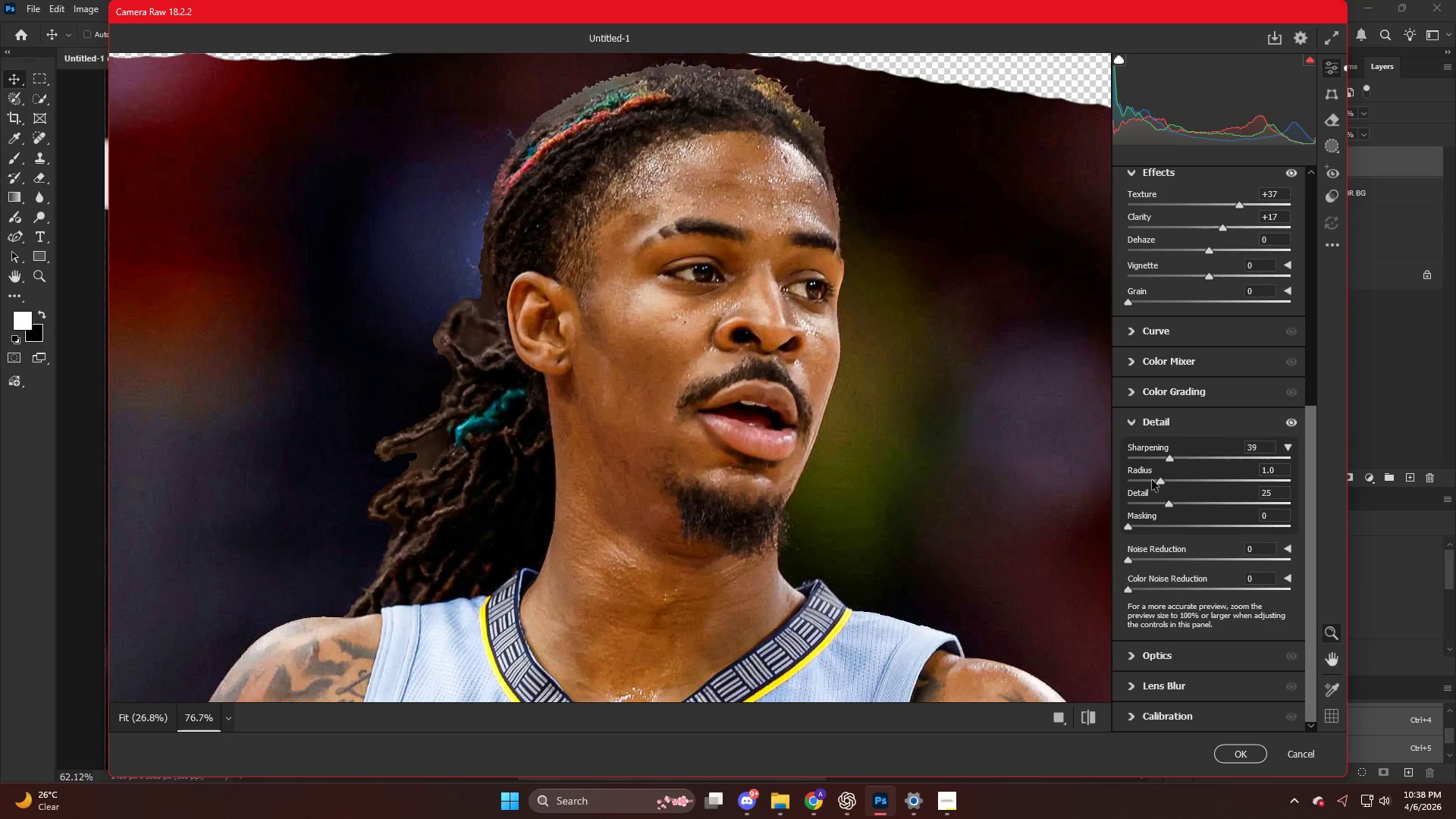 
left_click_drag(start_coordinate=[1164, 479], to_coordinate=[1229, 490])
 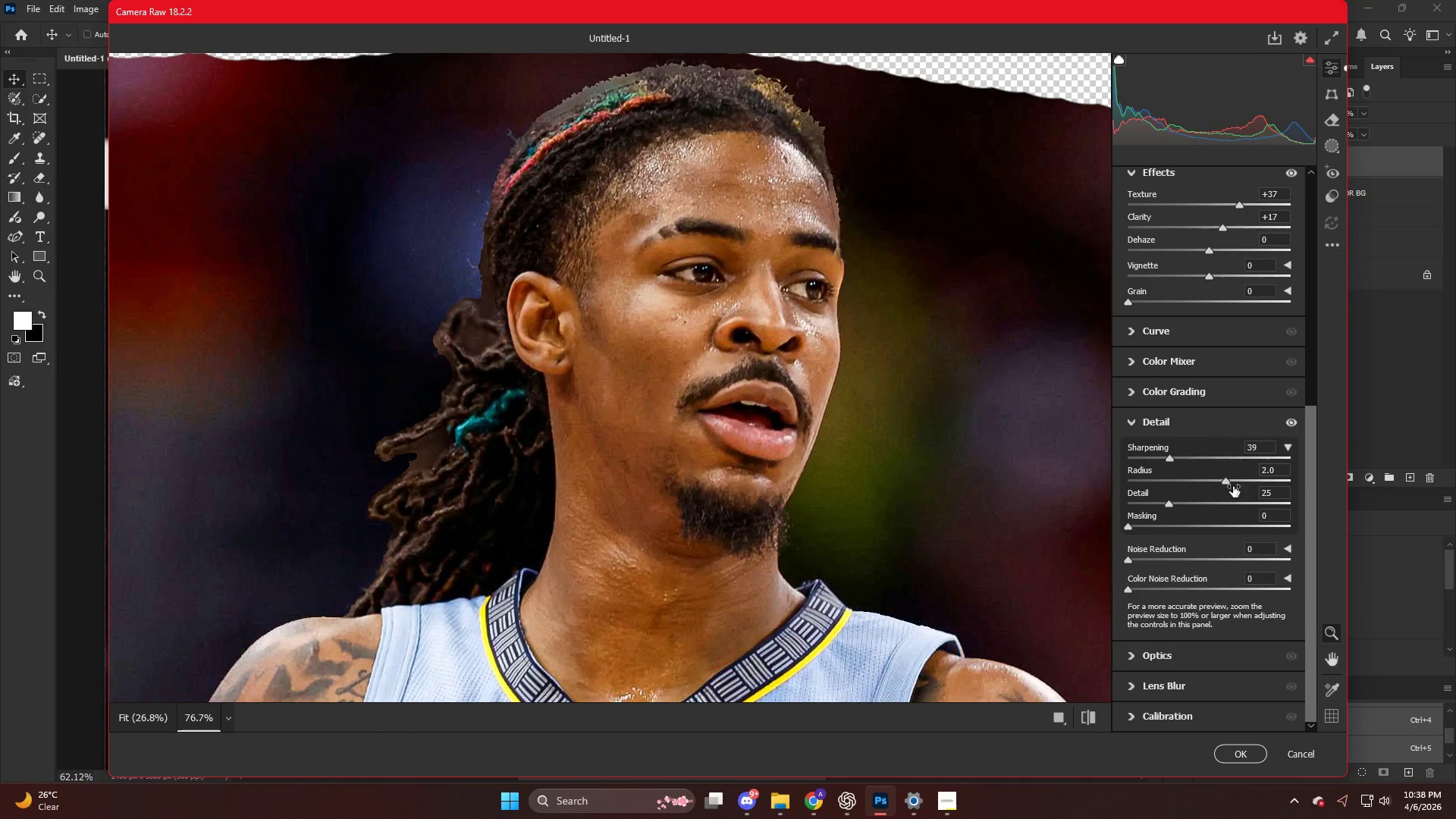 
left_click_drag(start_coordinate=[1222, 481], to_coordinate=[1147, 482])
 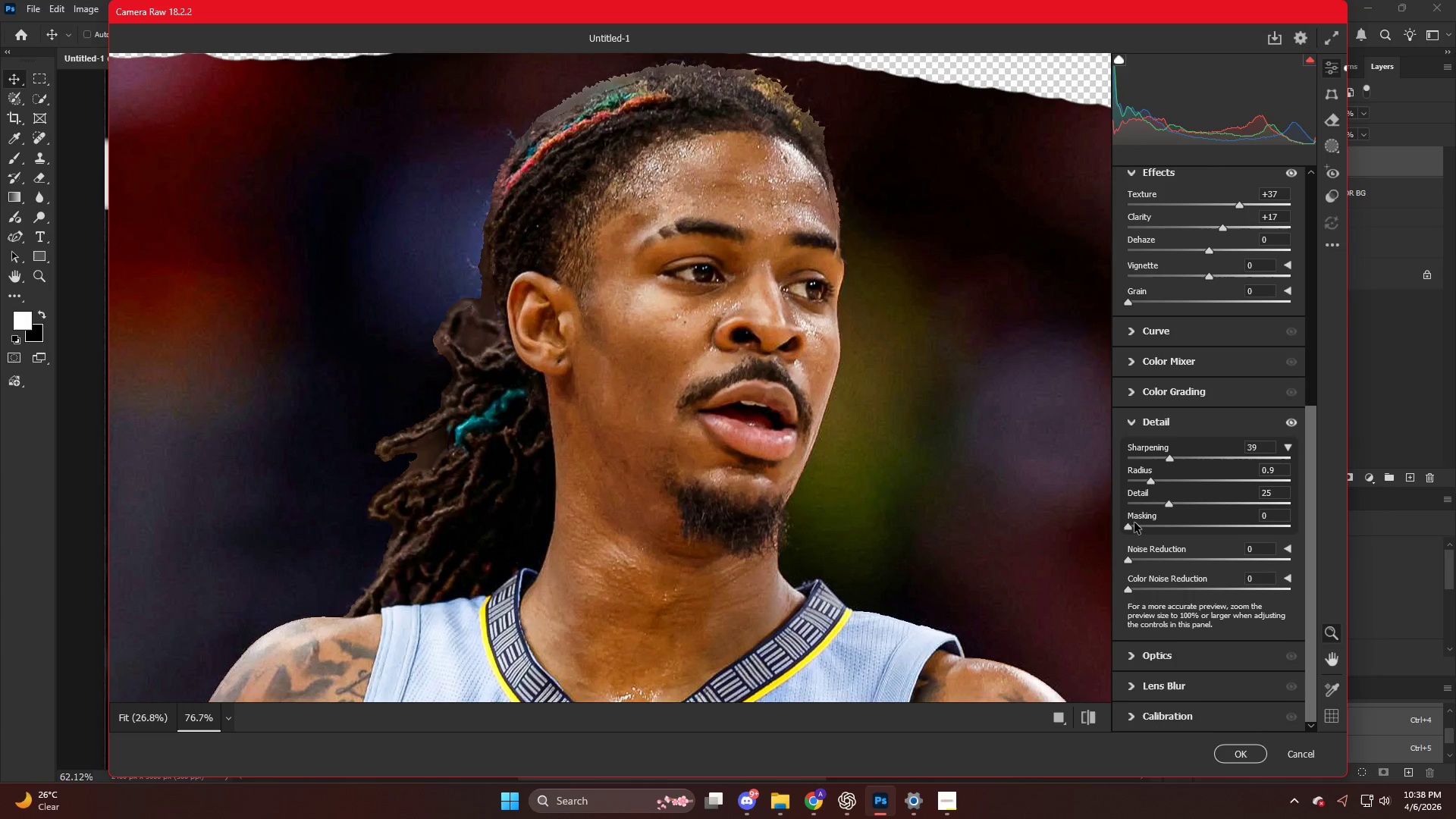 
left_click_drag(start_coordinate=[1134, 523], to_coordinate=[1043, 522])
 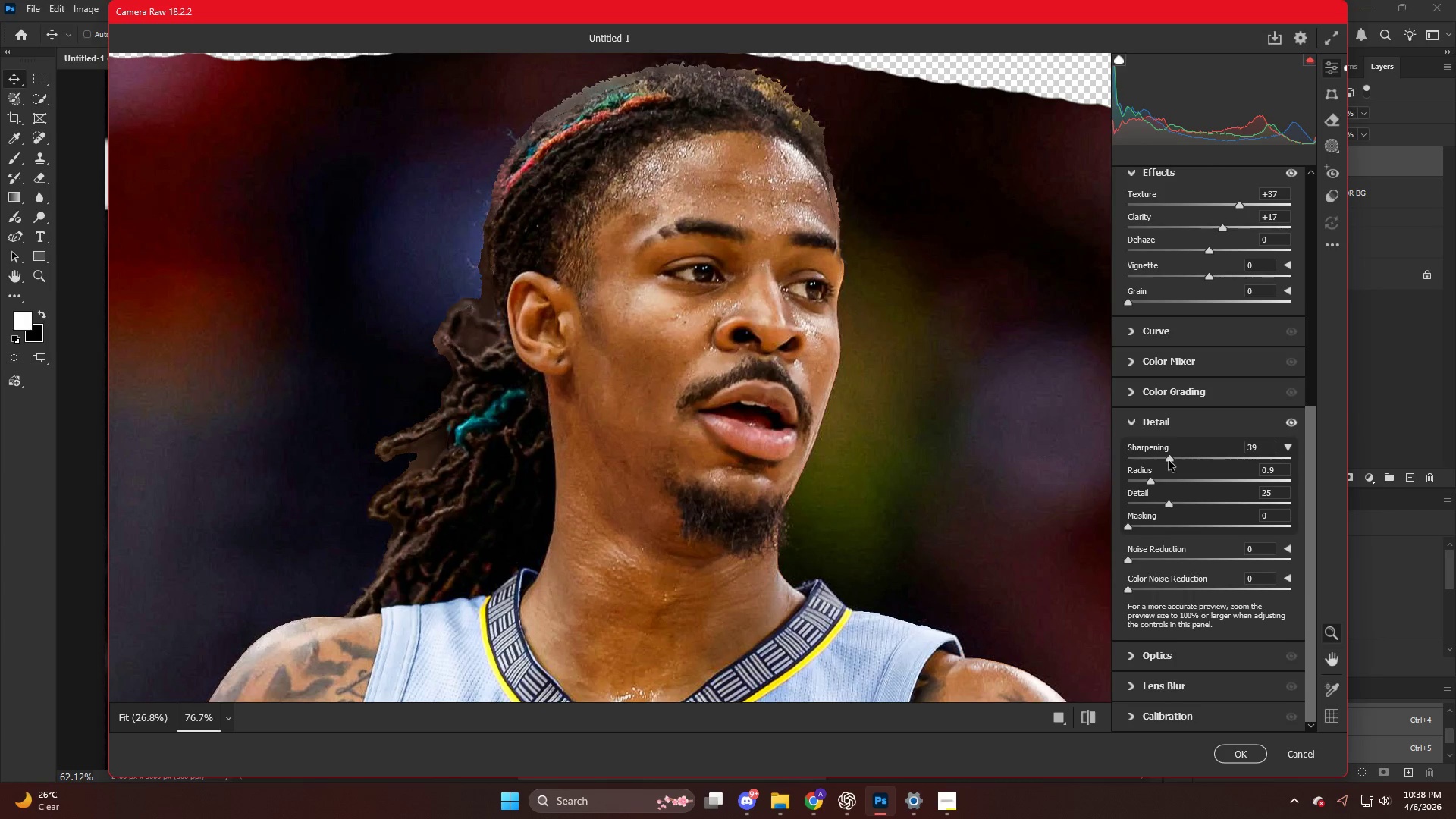 
left_click_drag(start_coordinate=[1169, 460], to_coordinate=[1169, 467])
 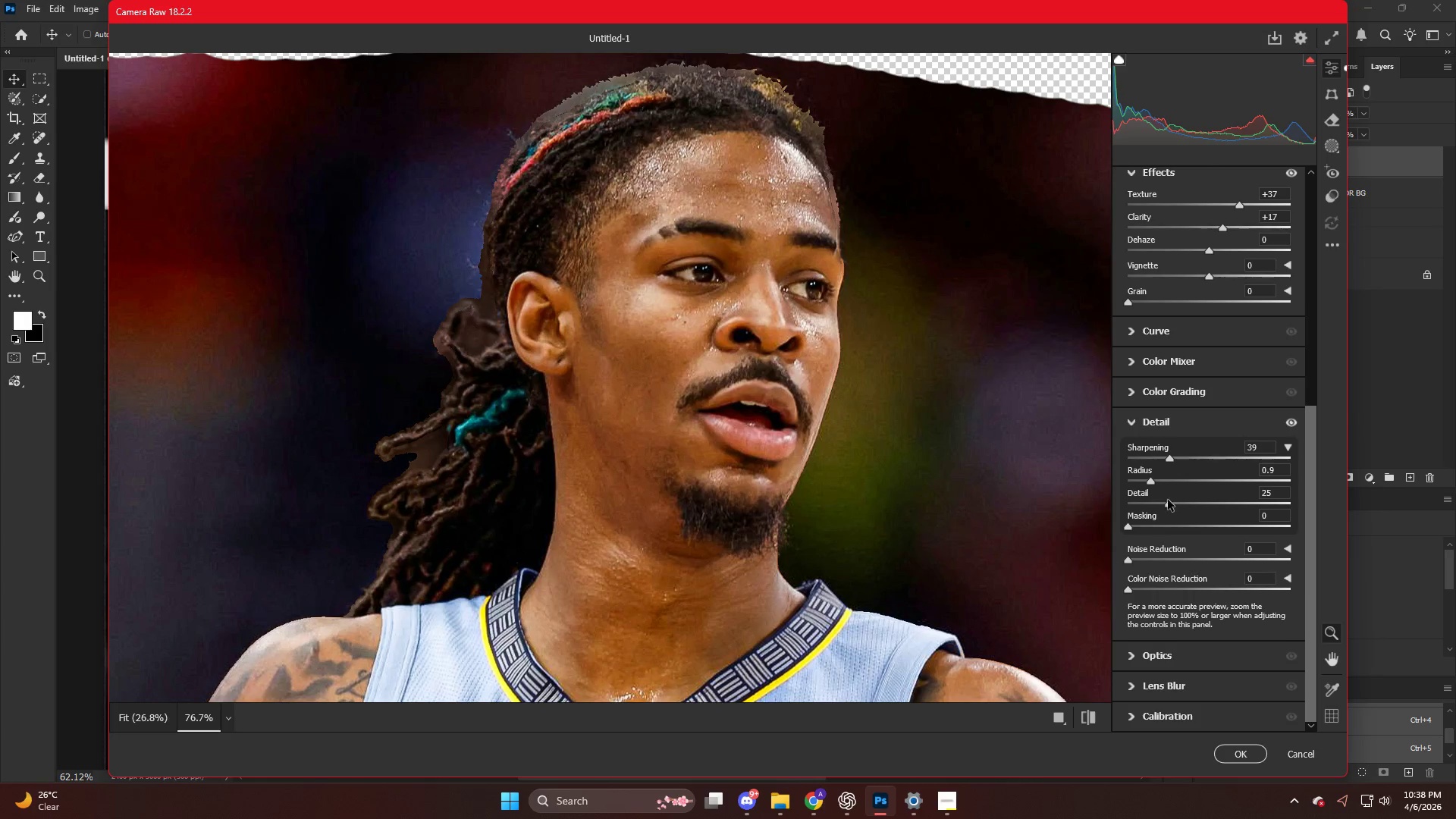 
left_click_drag(start_coordinate=[1171, 500], to_coordinate=[1163, 508])
 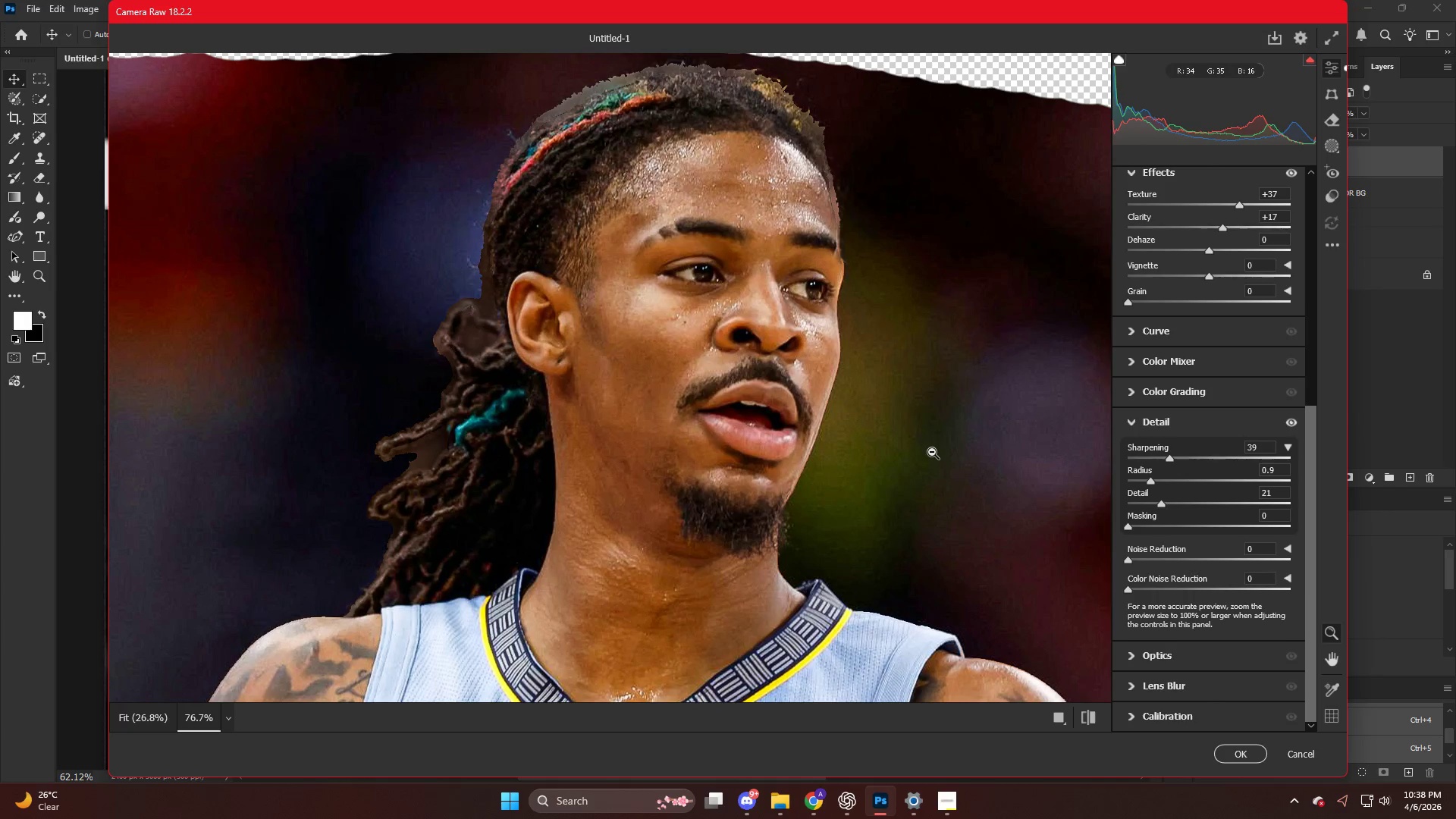 
key(NumpadEnter)
 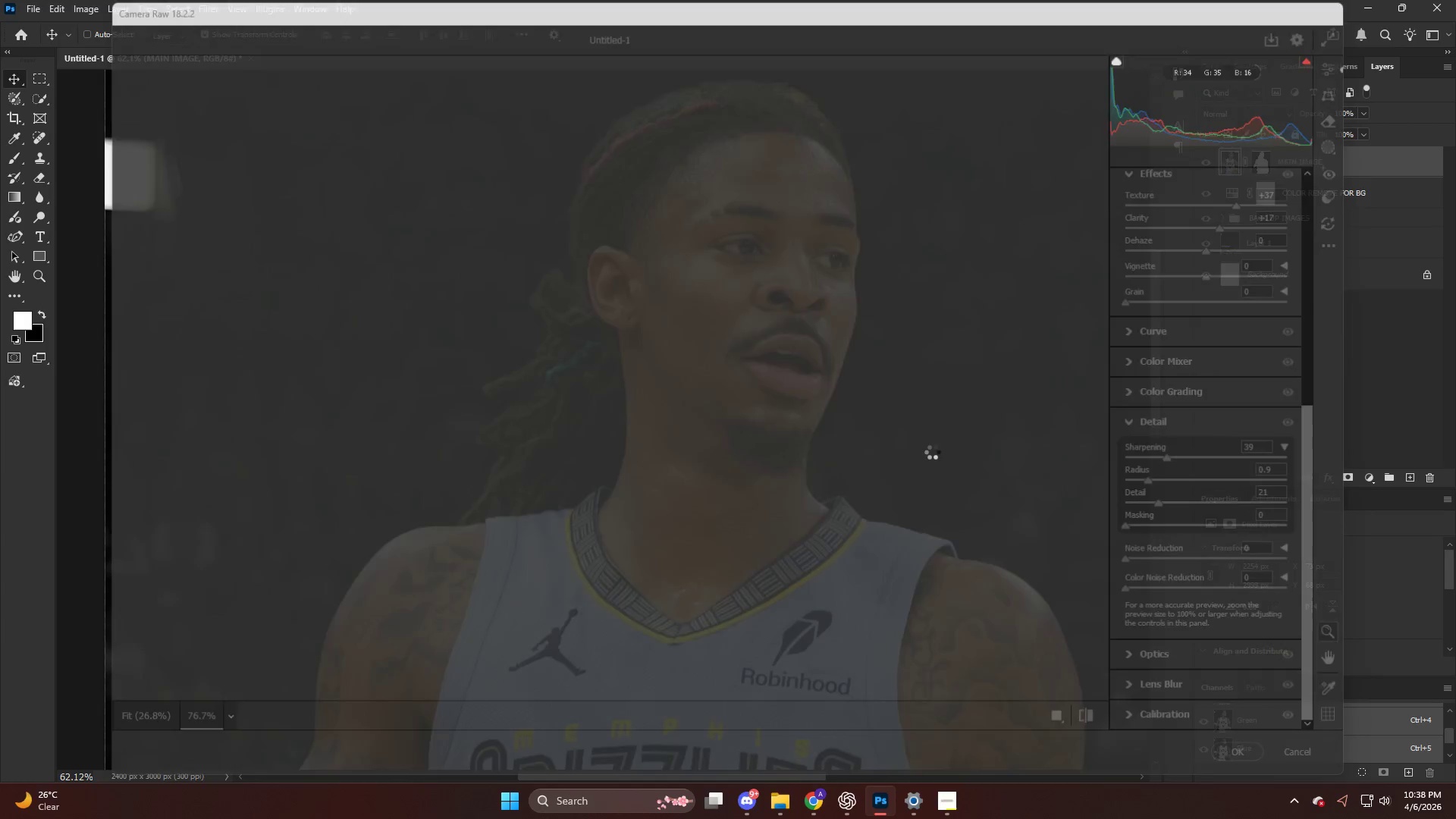 
key(NumpadEnter)
 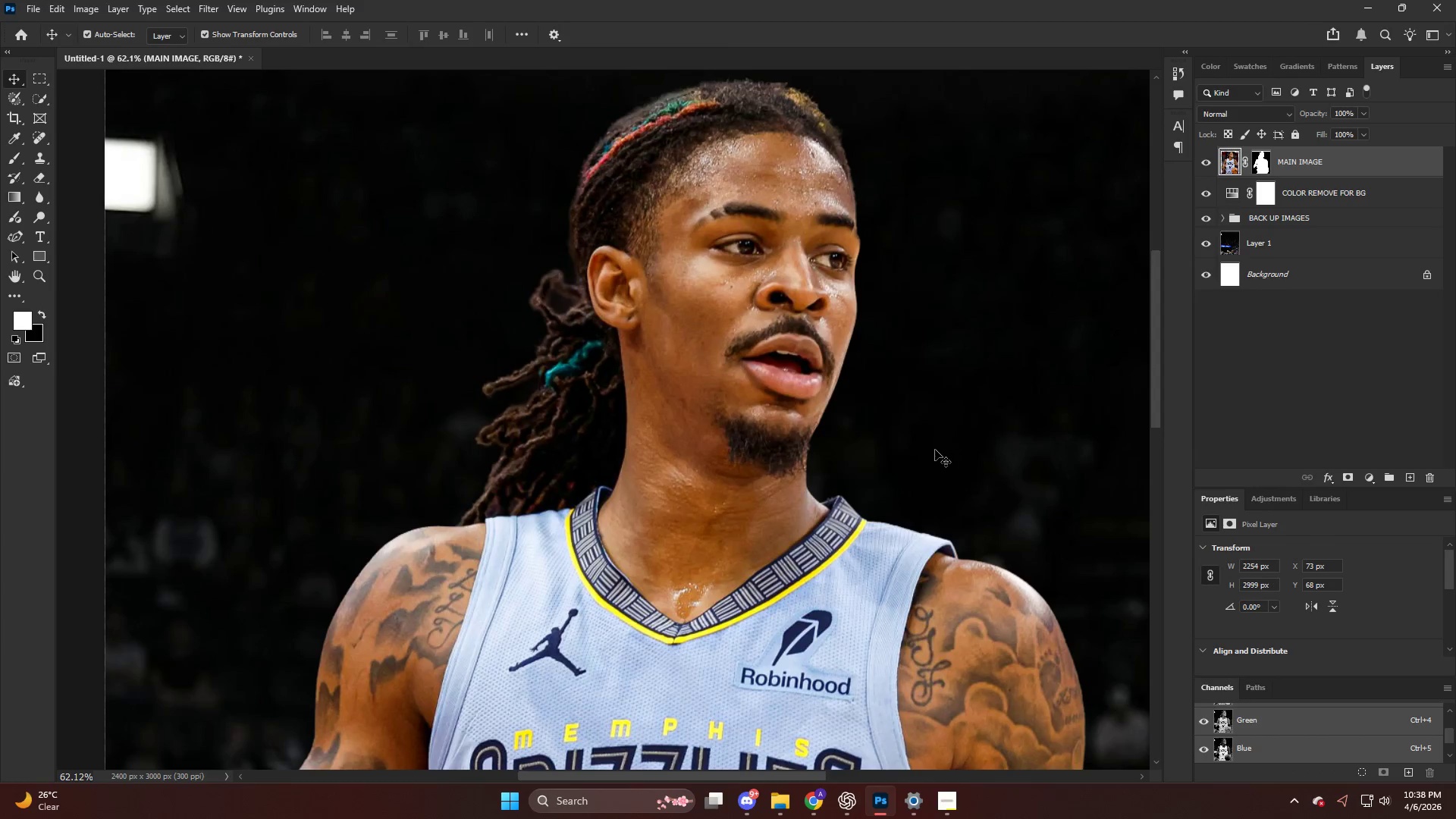 
hold_key(key=AltLeft, duration=0.47)
scroll: coordinate [818, 384], scroll_direction: down, amount: 12.0
 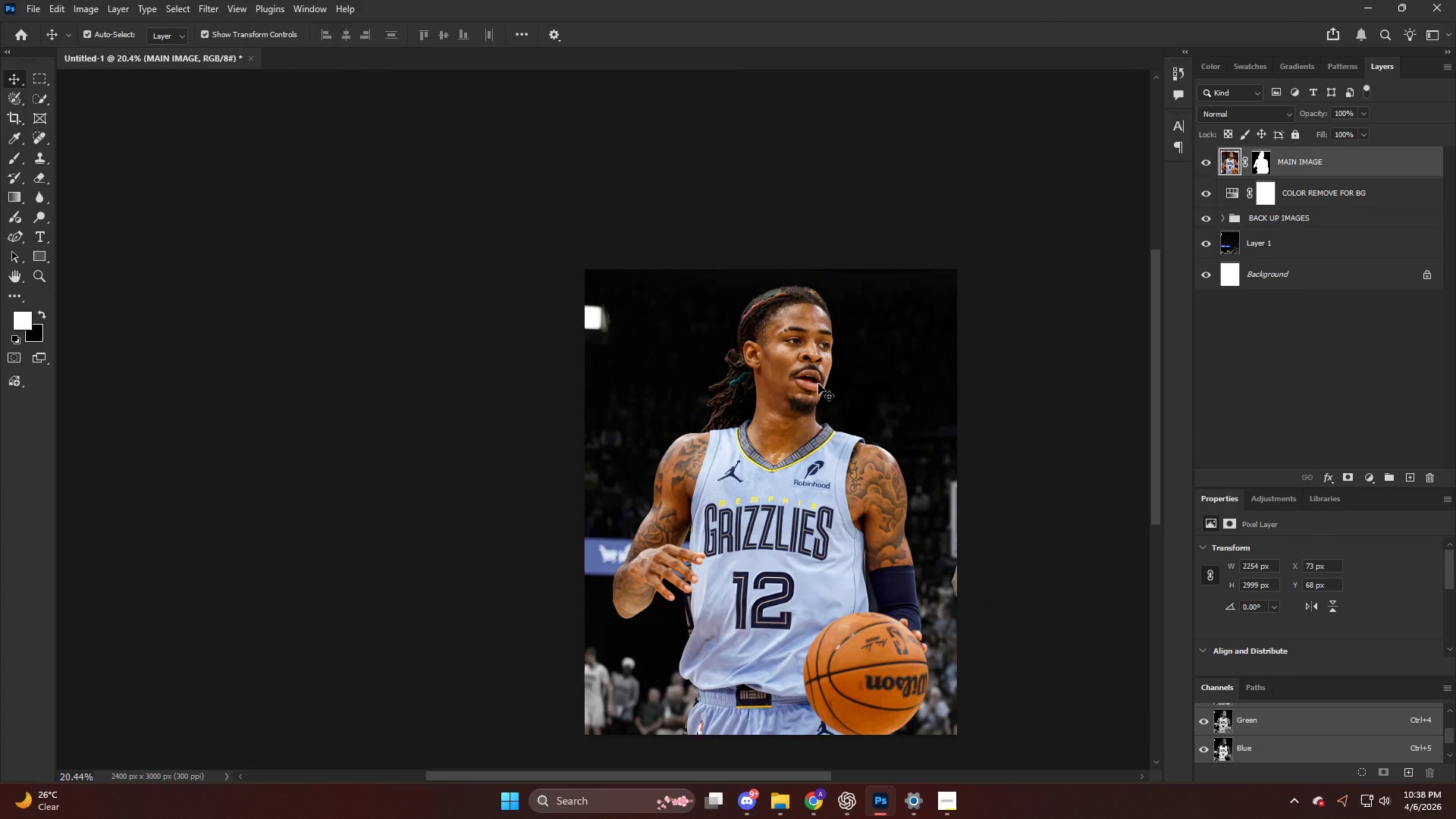 
hold_key(key=AltLeft, duration=0.5)
scroll: coordinate [815, 340], scroll_direction: up, amount: 6.0
 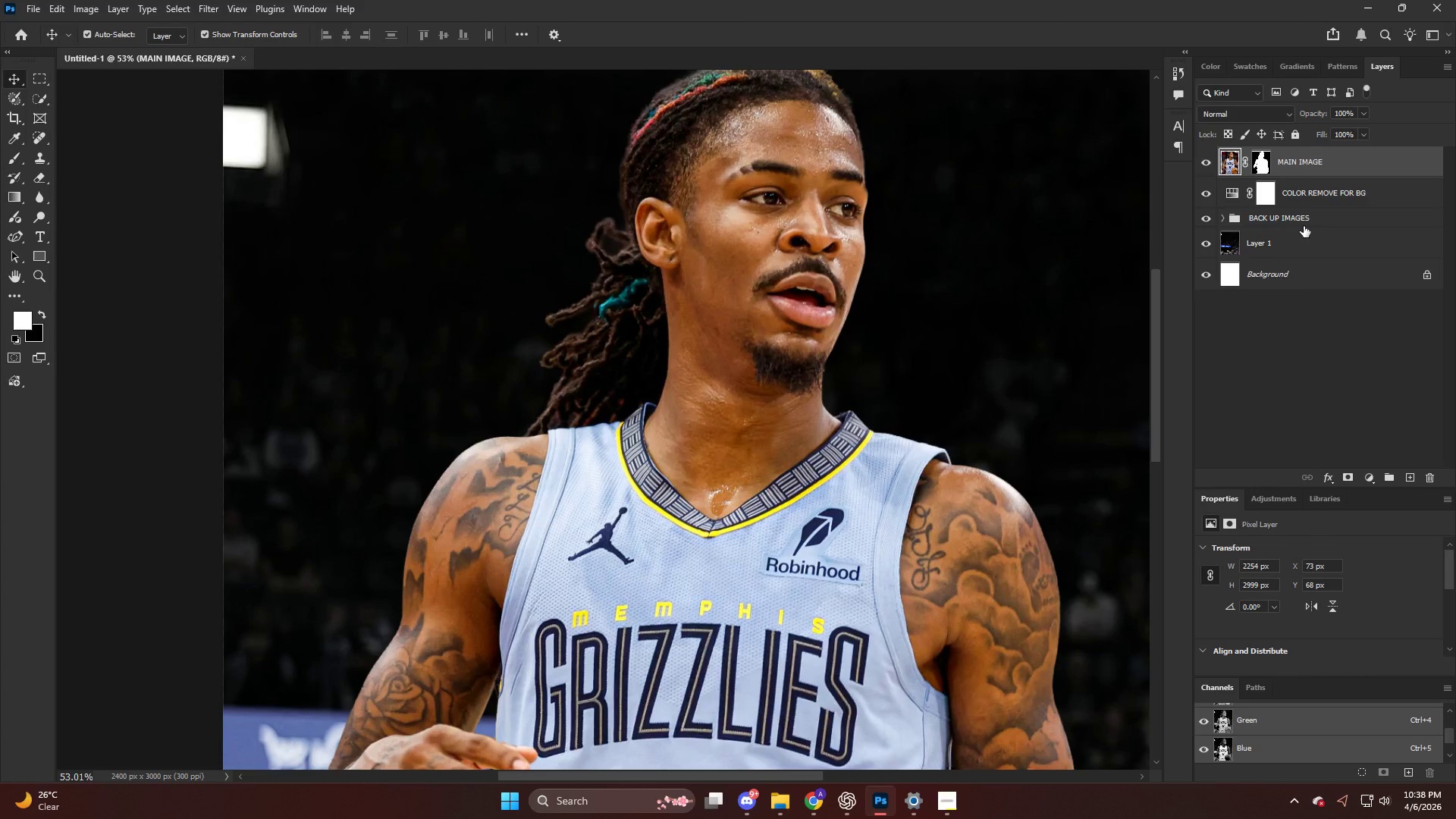 
hold_key(key=AltLeft, duration=0.64)
left_click_drag(start_coordinate=[1319, 160], to_coordinate=[1319, 154])
 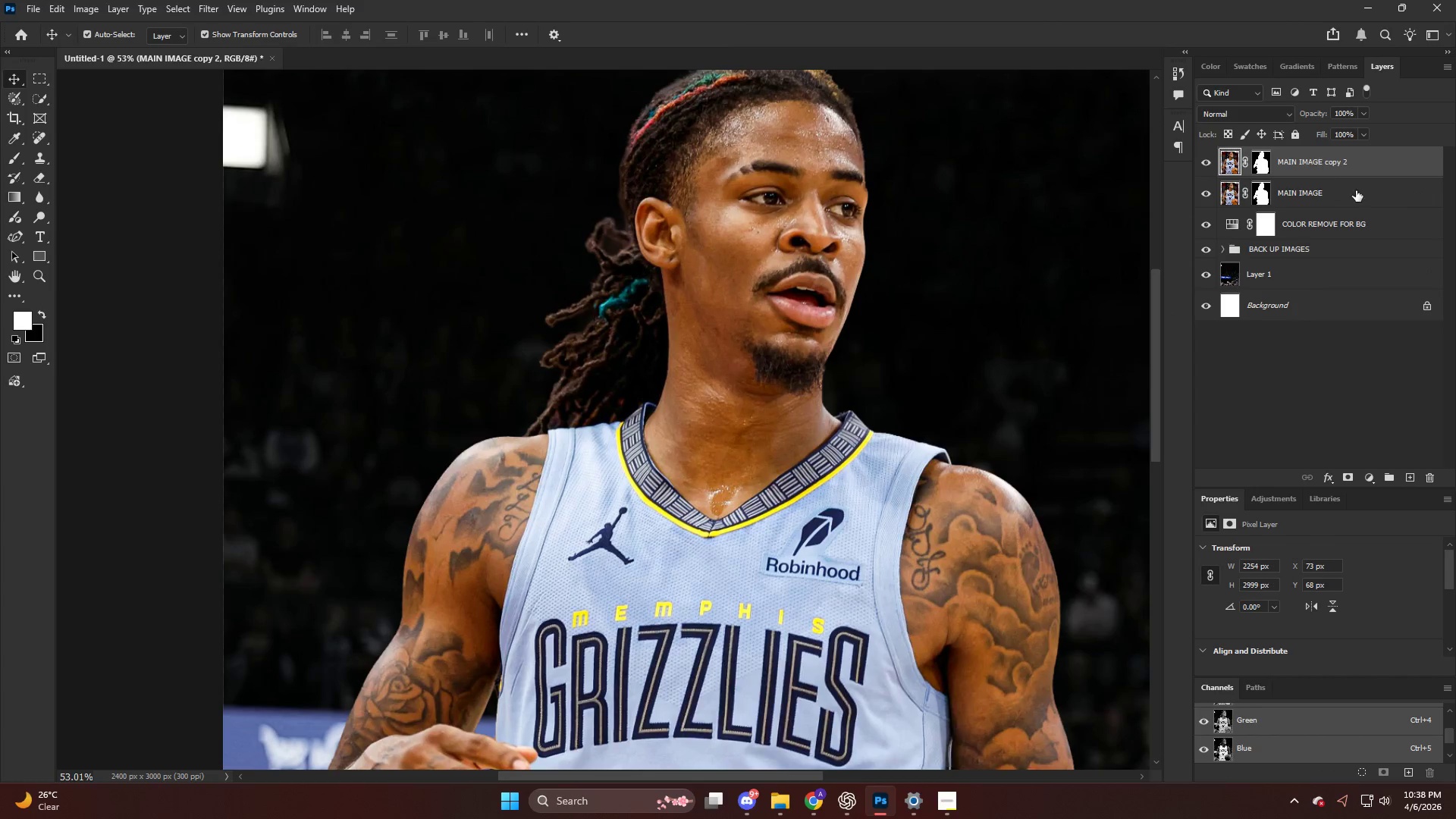 
hold_key(key=AltLeft, duration=0.78)
 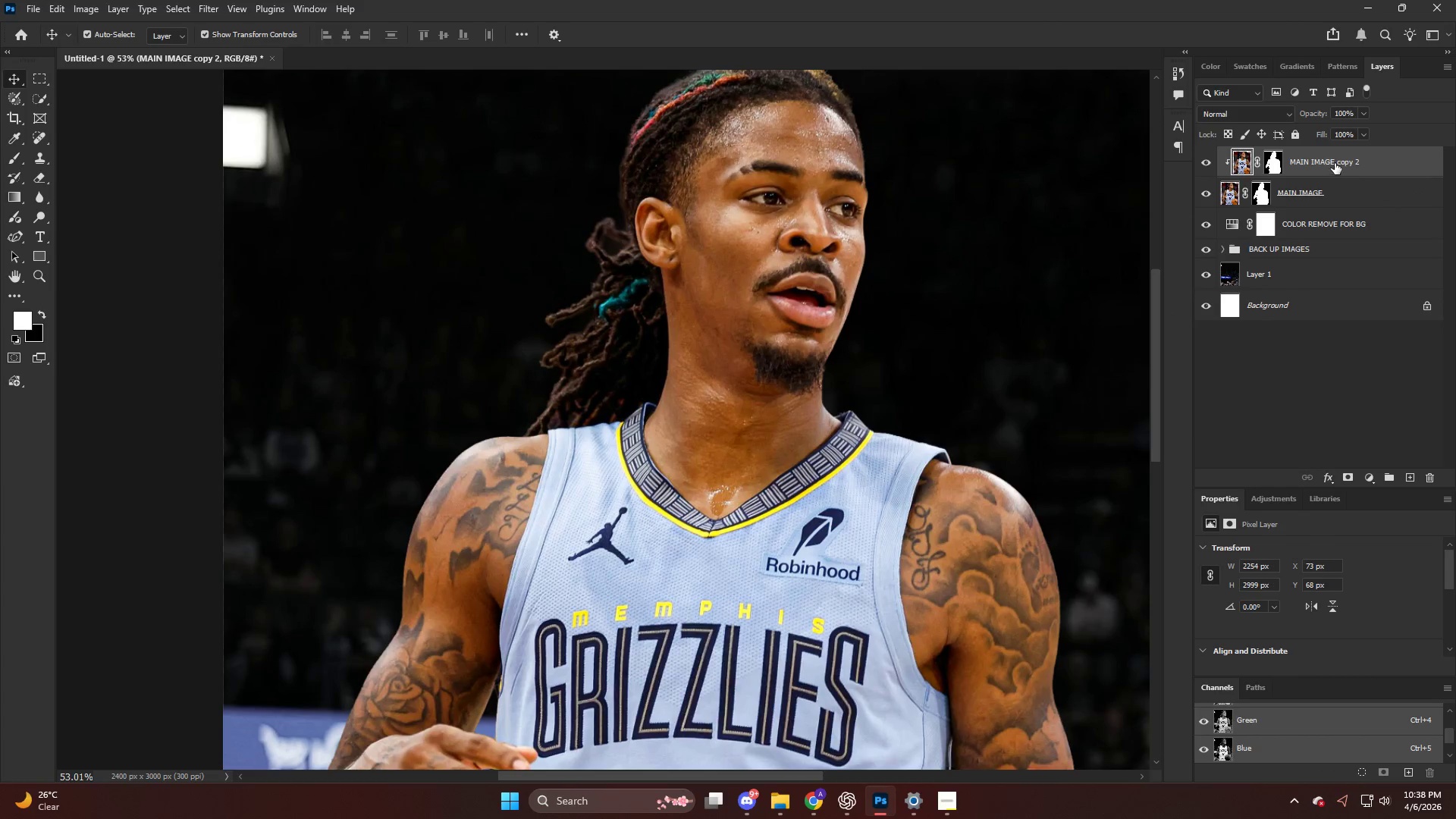 
double_click([1335, 163])
 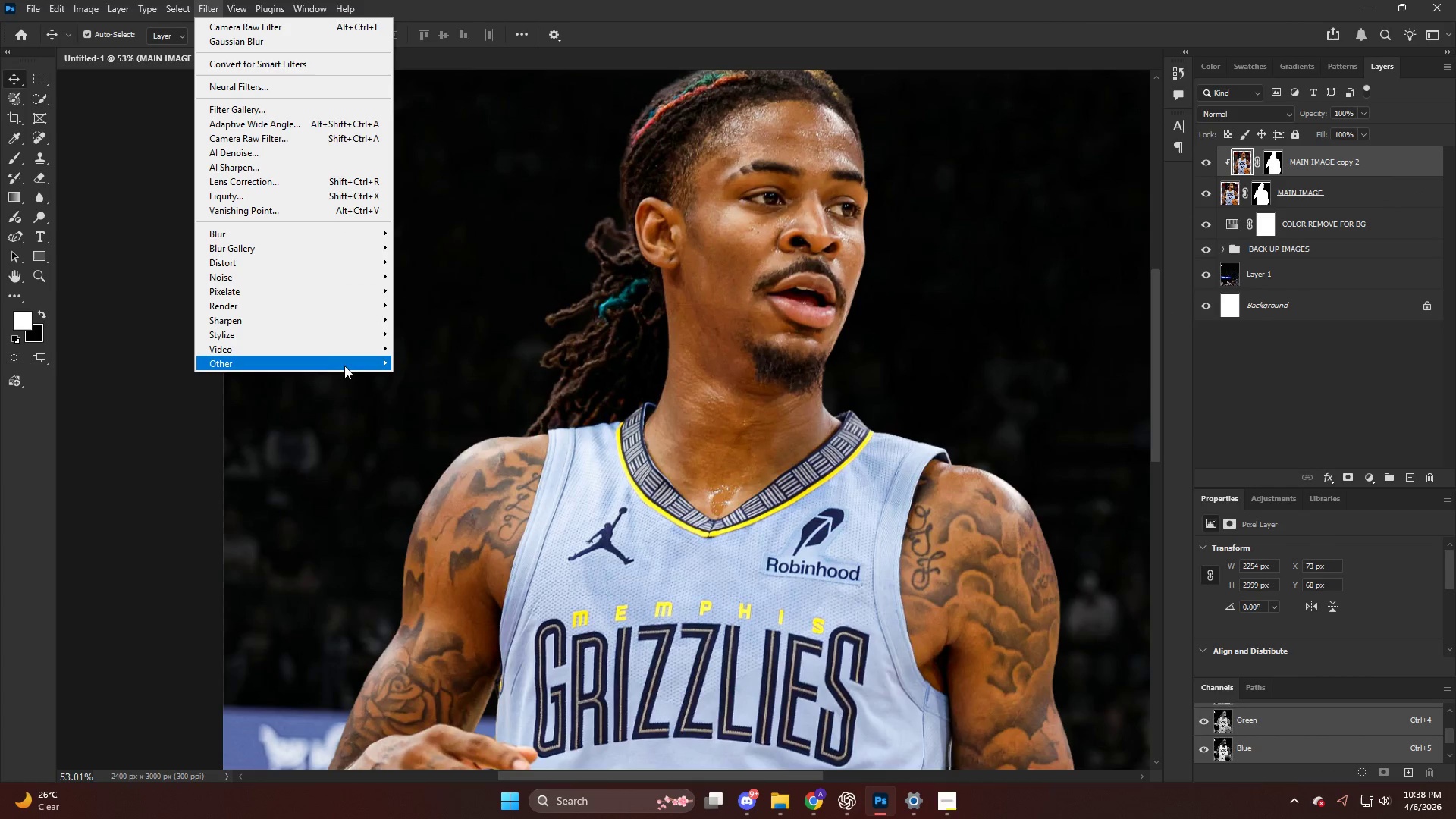 
double_click([450, 383])
 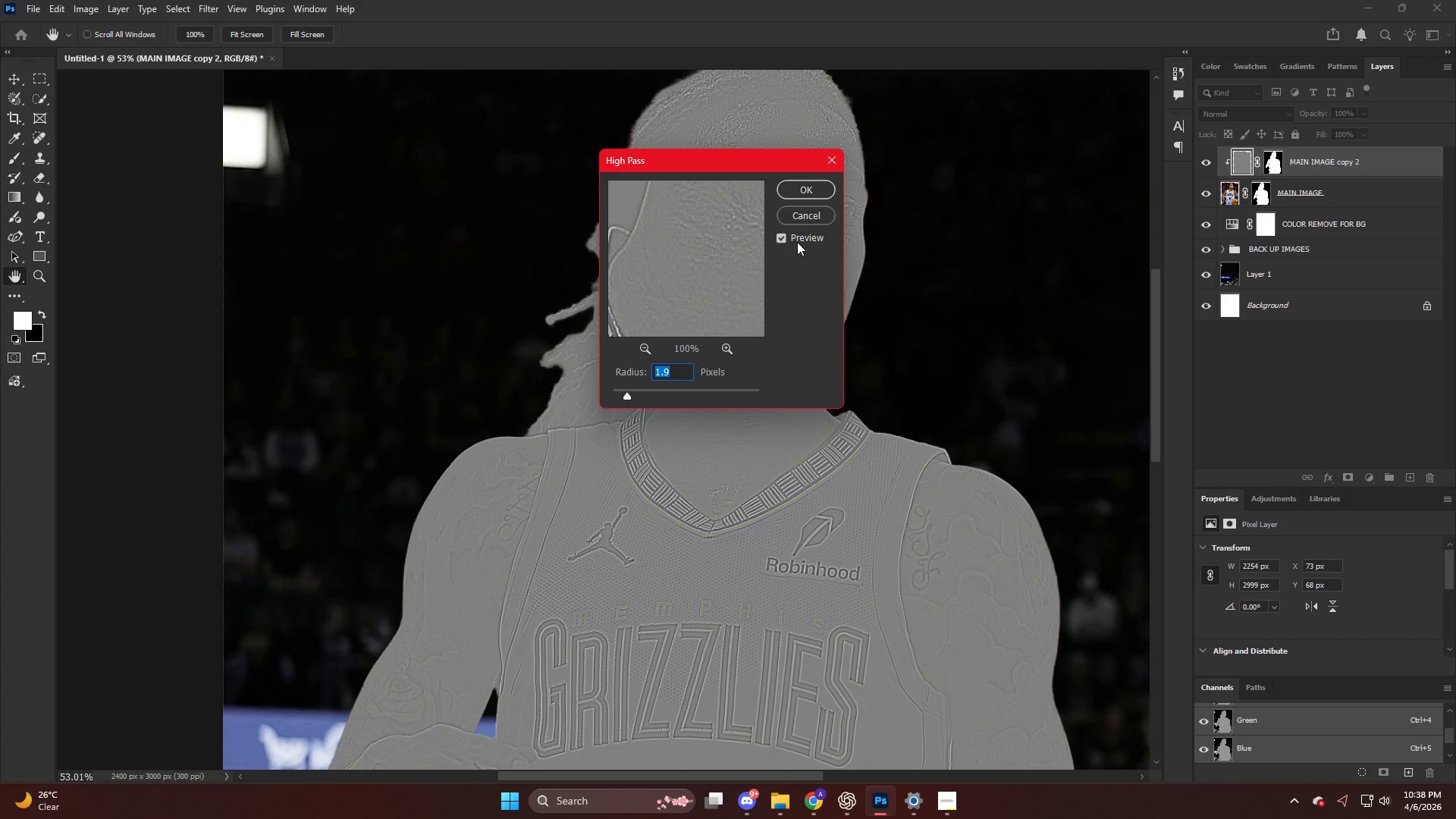 
left_click([792, 184])
 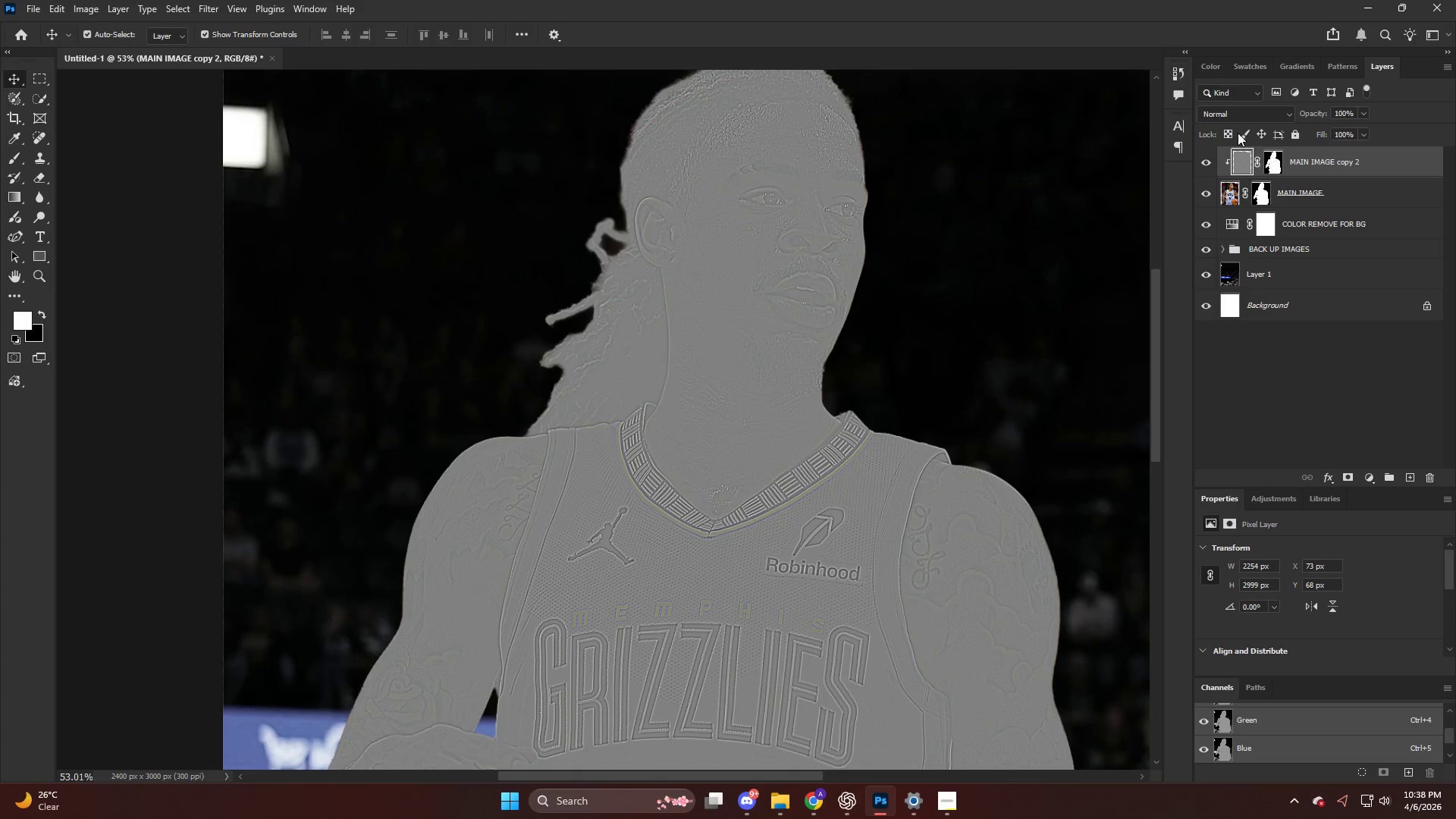 
left_click([1221, 116])
 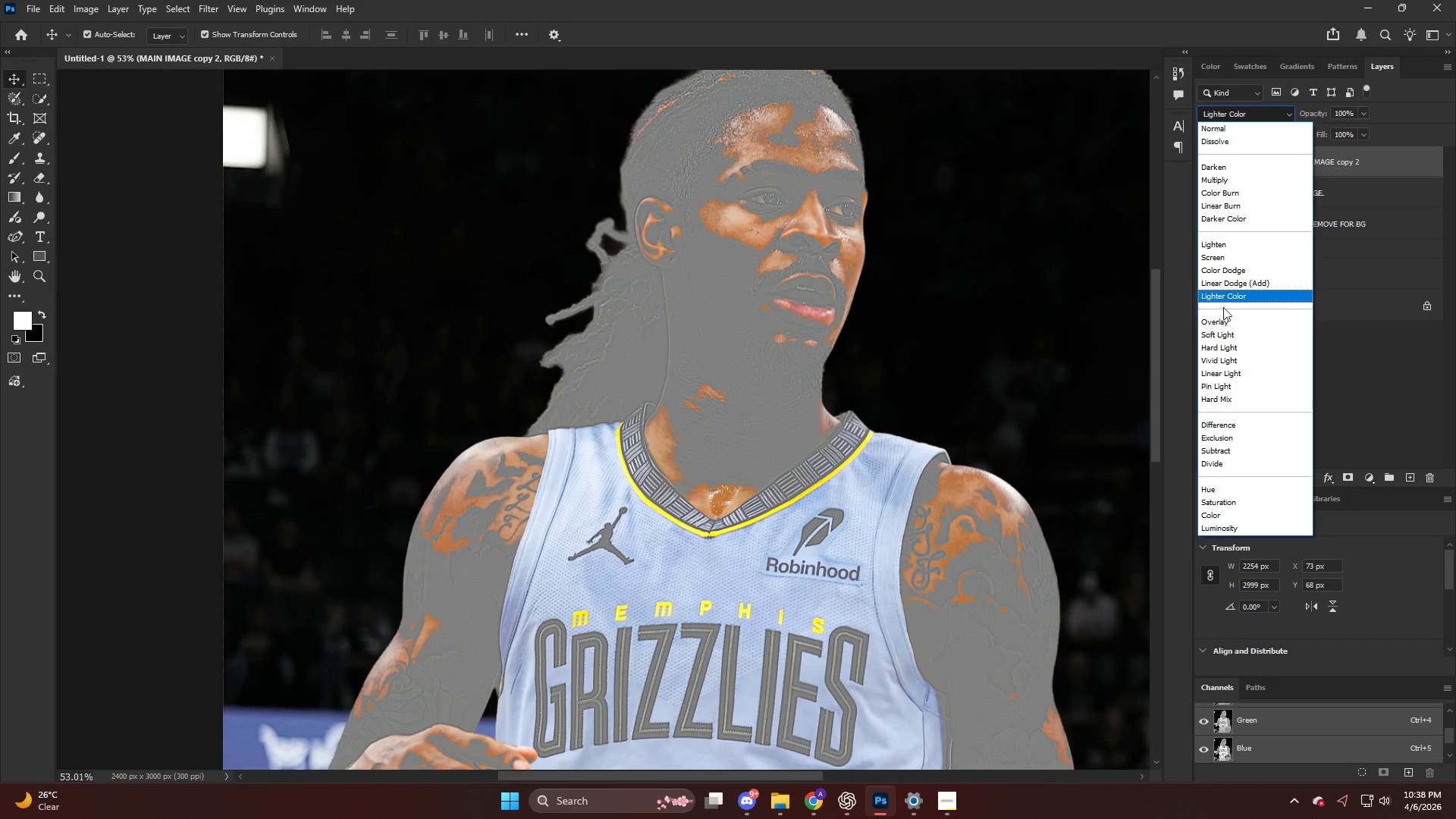 
left_click([1221, 326])
 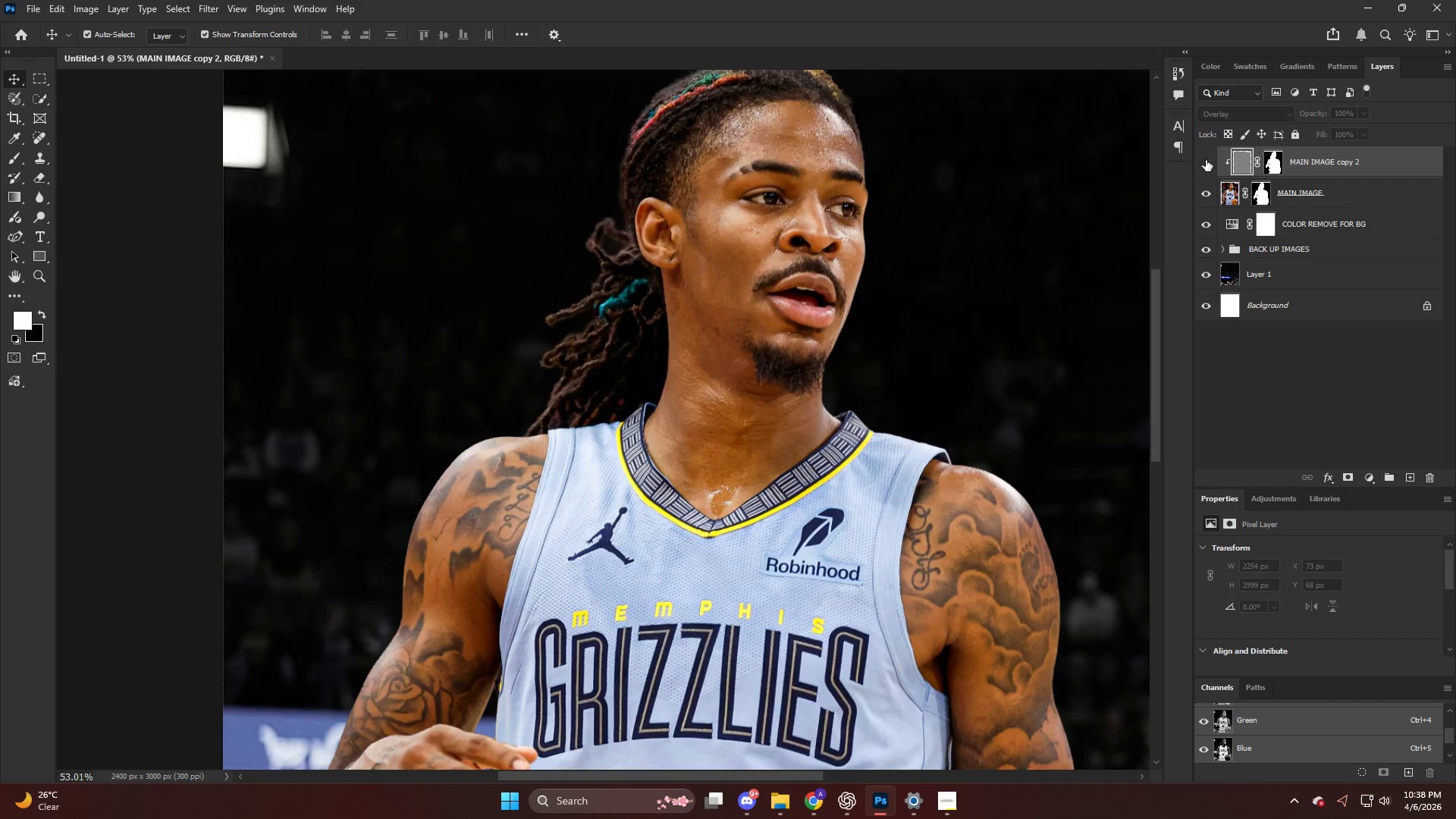 
double_click([1206, 160])
 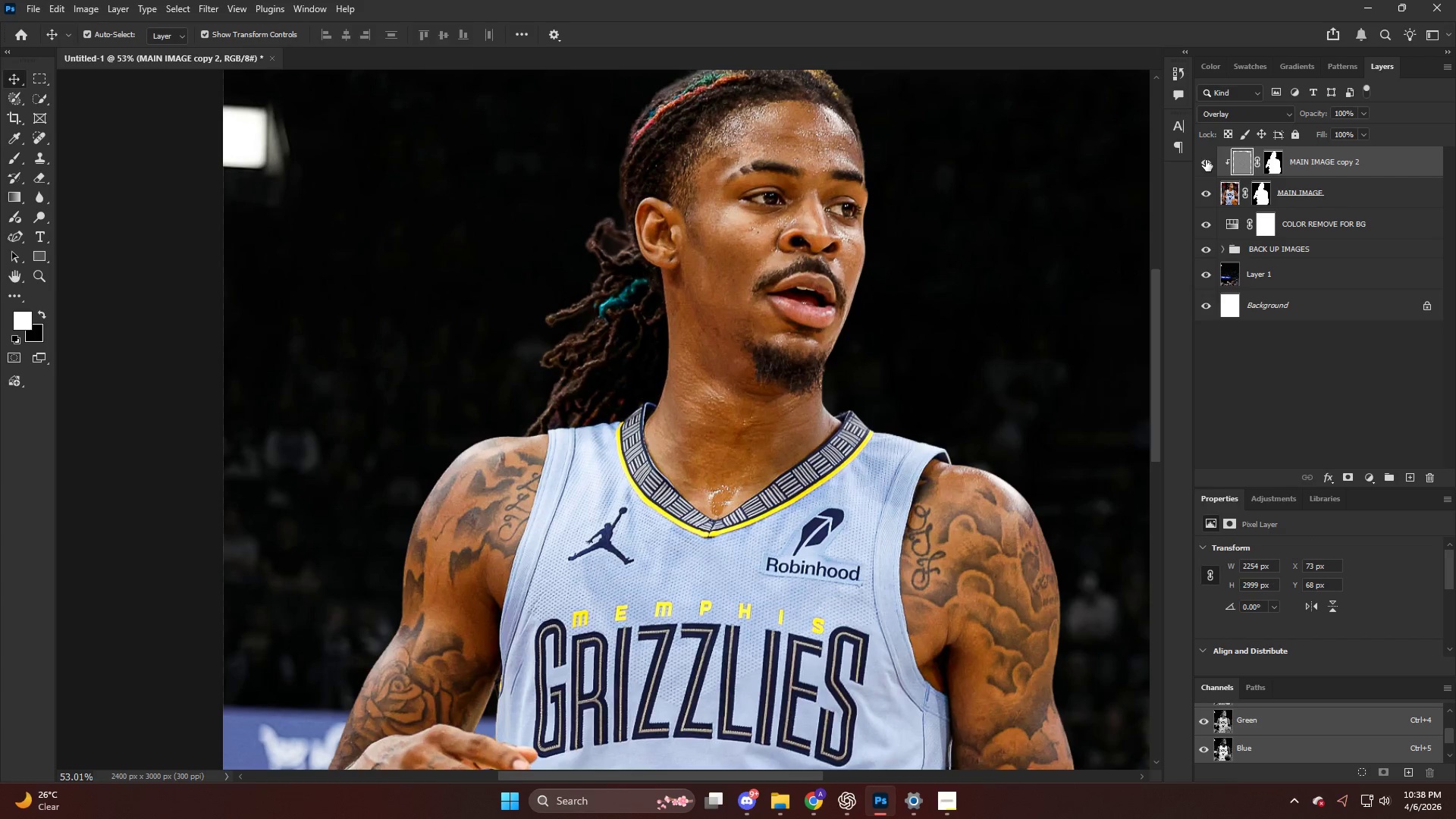 
hold_key(key=AltLeft, duration=0.5)
scroll: coordinate [805, 238], scroll_direction: down, amount: 6.0
 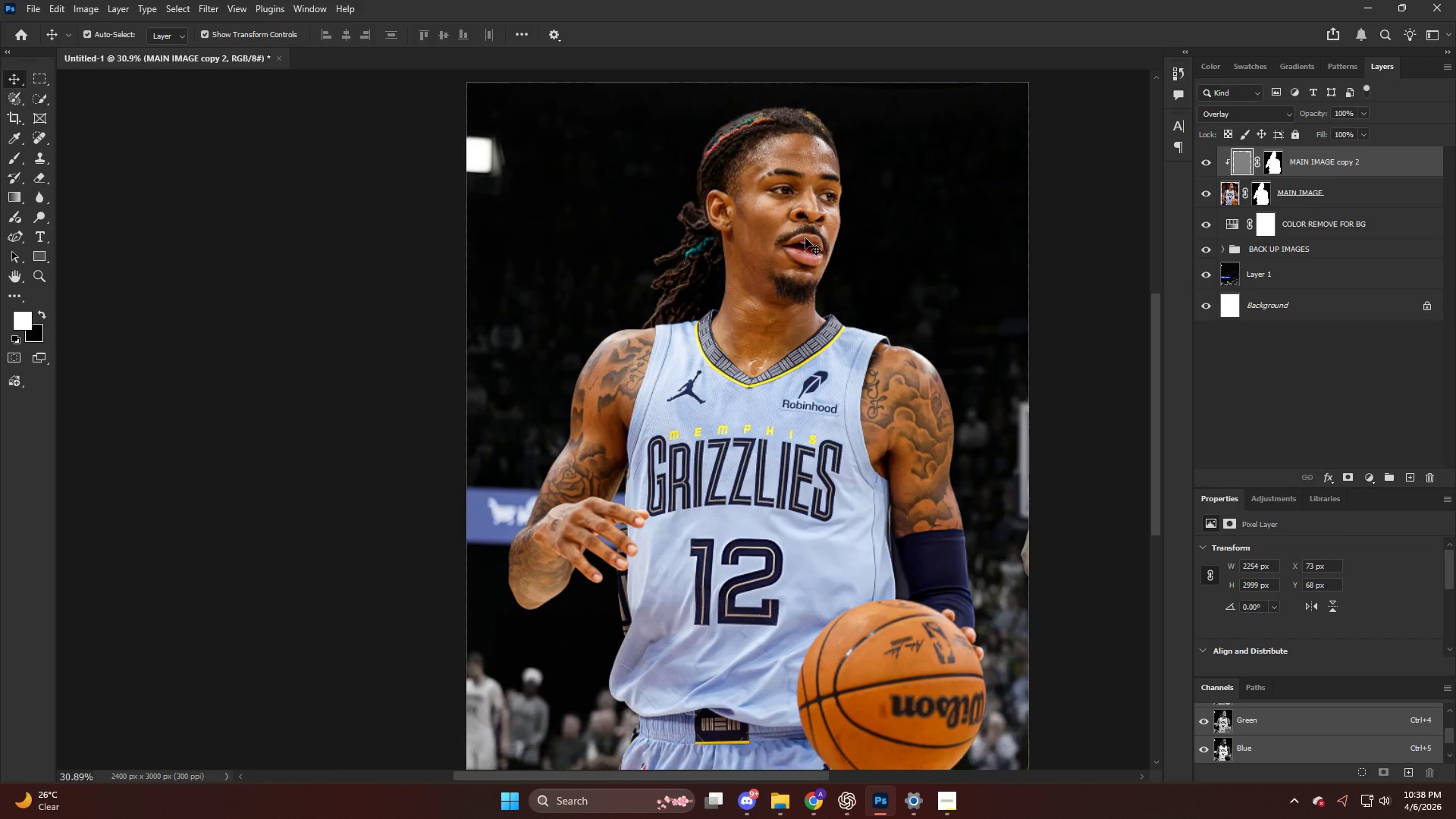 
key(Control+ControlLeft)
 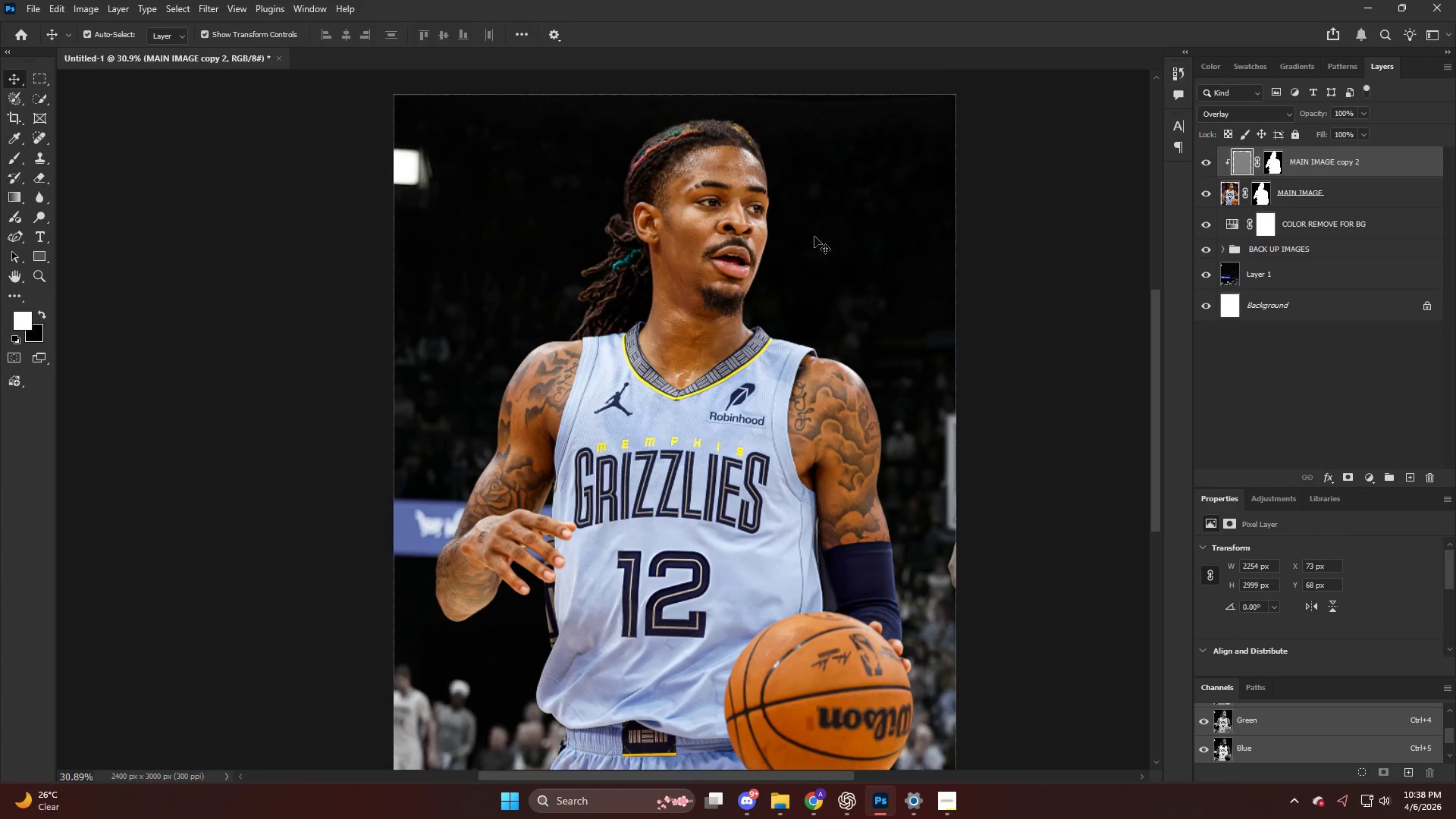 
hold_key(key=AltLeft, duration=0.59)
 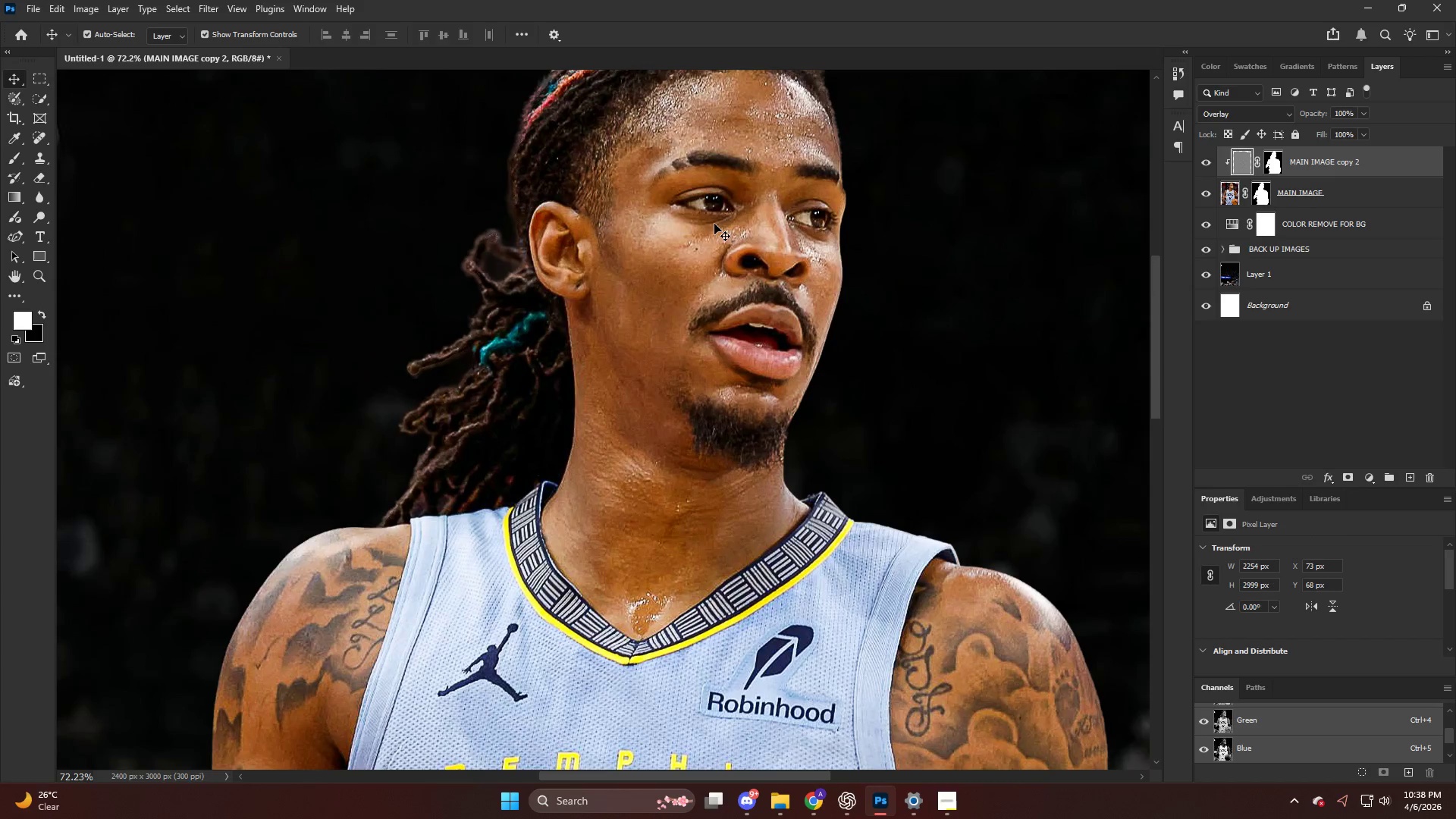 
key(V)
 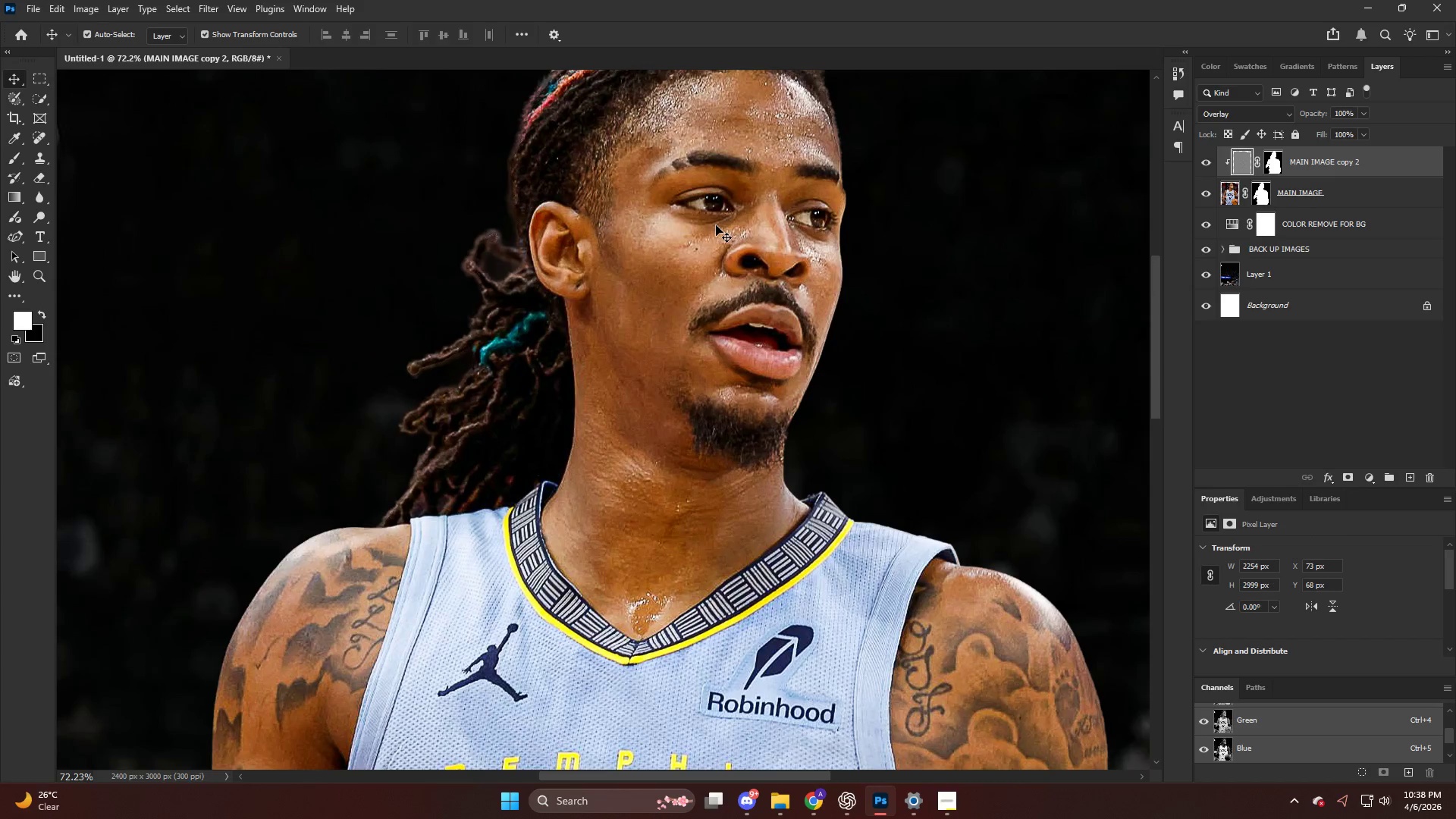 
left_click([716, 225])
 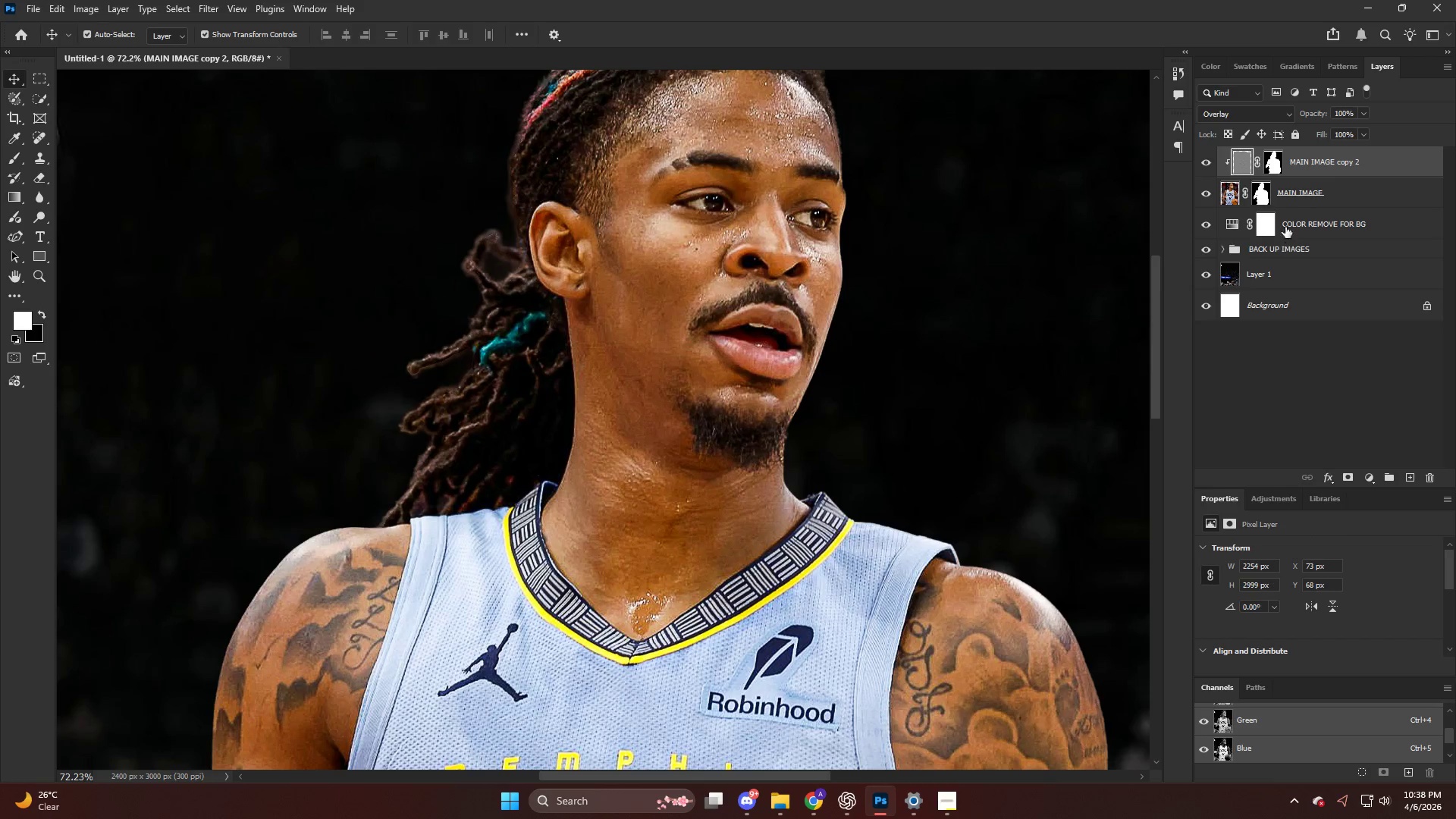 
scroll: coordinate [714, 224], scroll_direction: up, amount: 3.0
 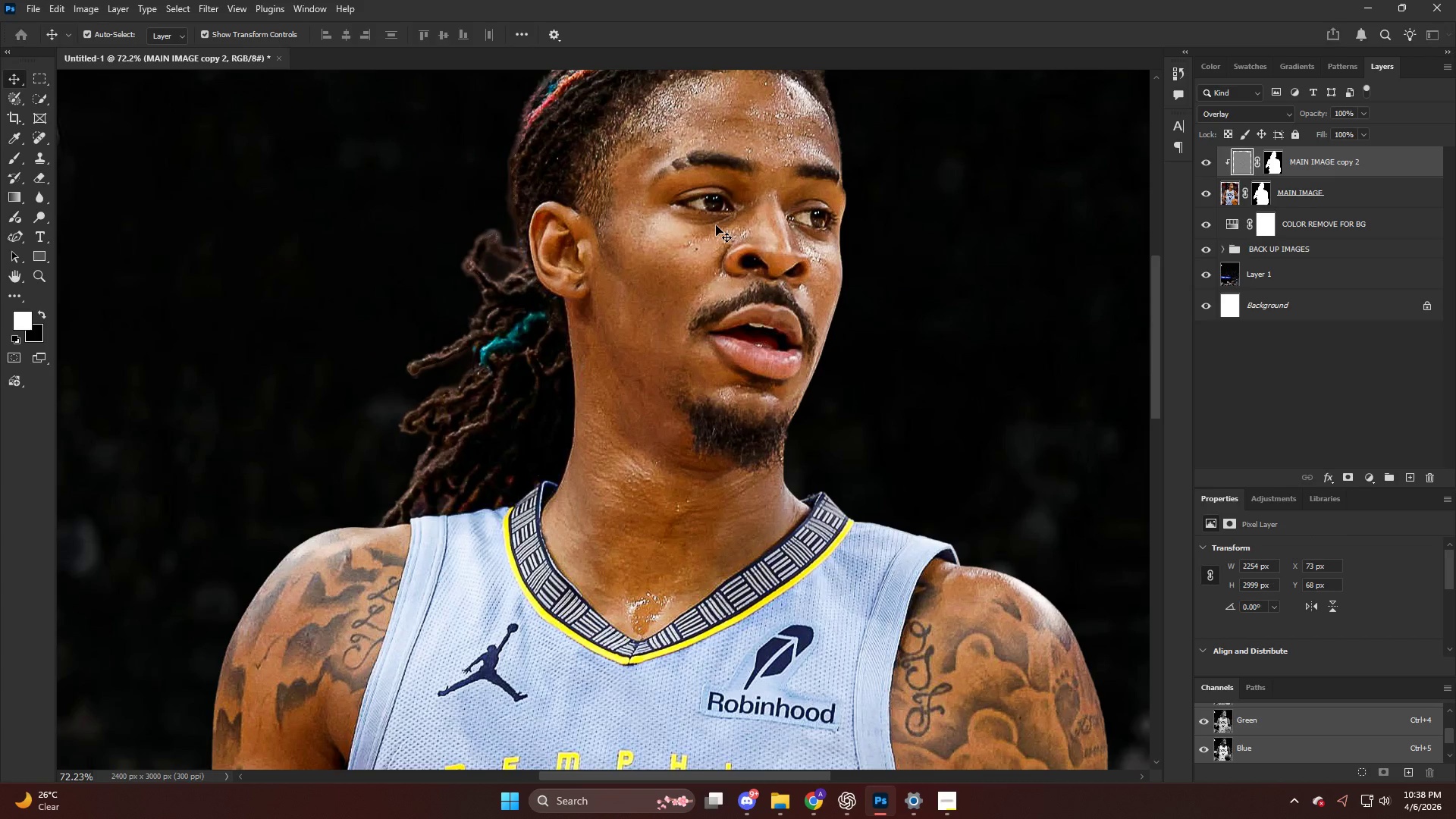 
left_click([1317, 202])
 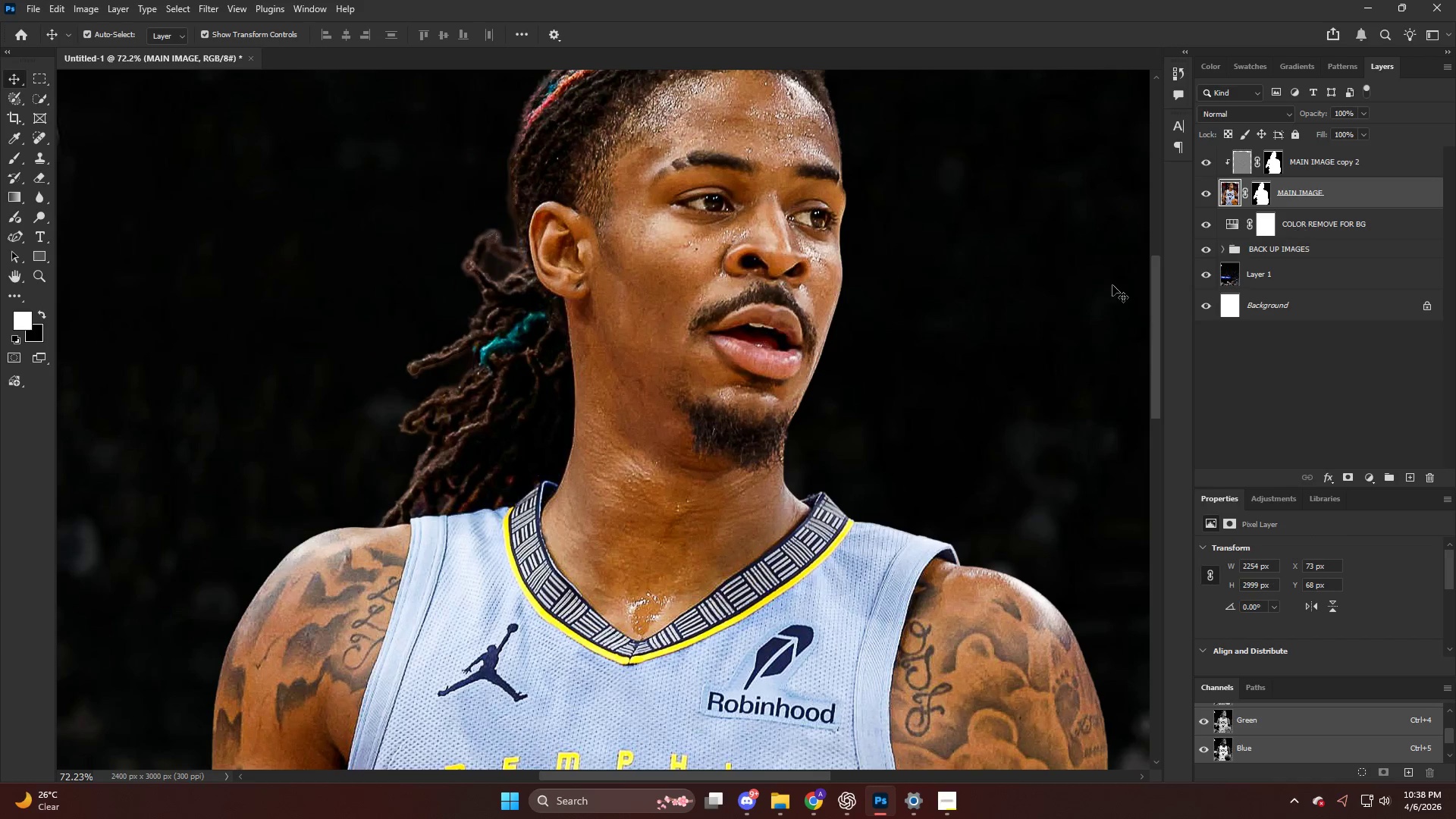 
hold_key(key=AltLeft, duration=0.42)
scroll: coordinate [737, 335], scroll_direction: down, amount: 13.0
 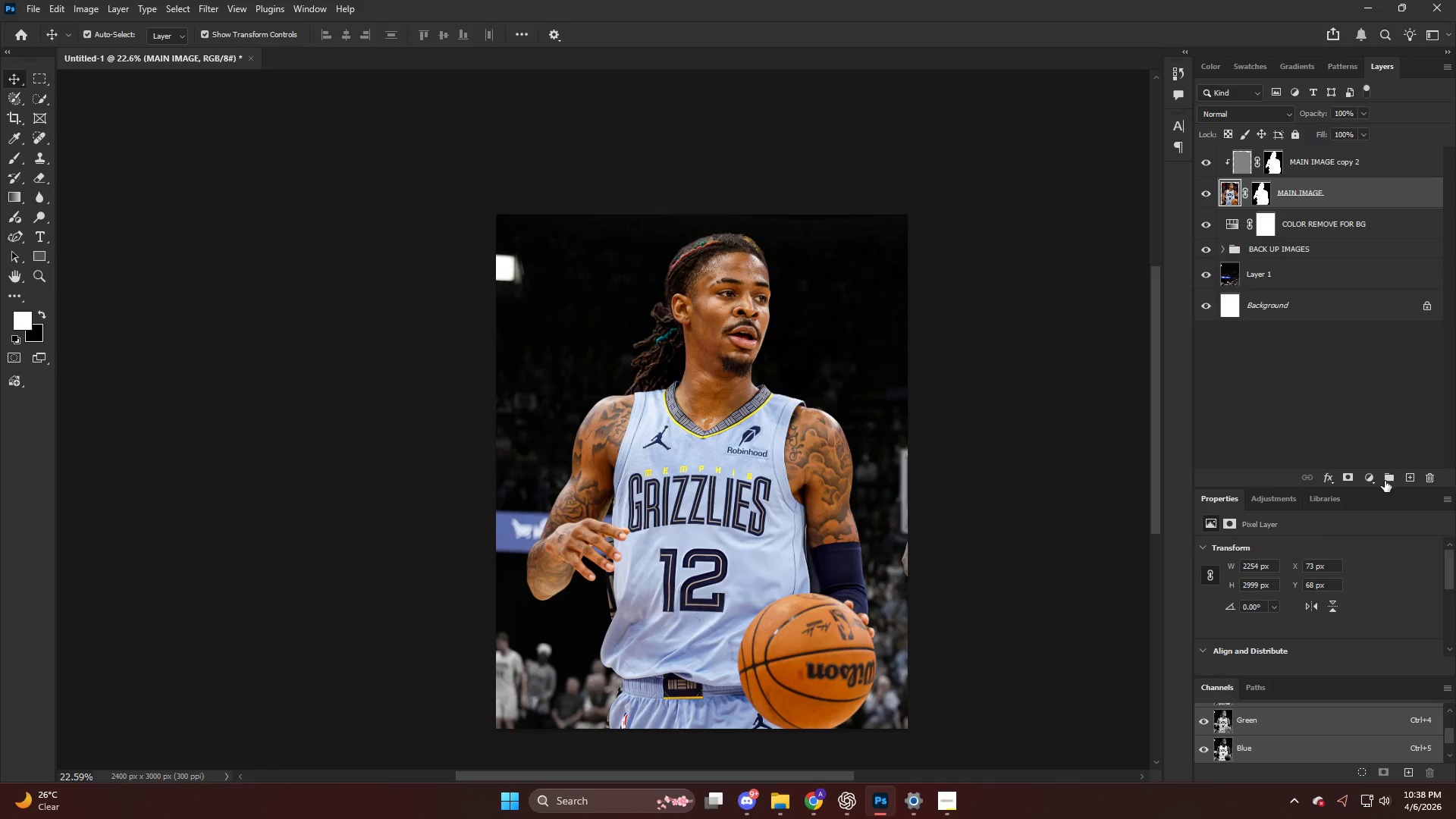 
left_click([1366, 476])
 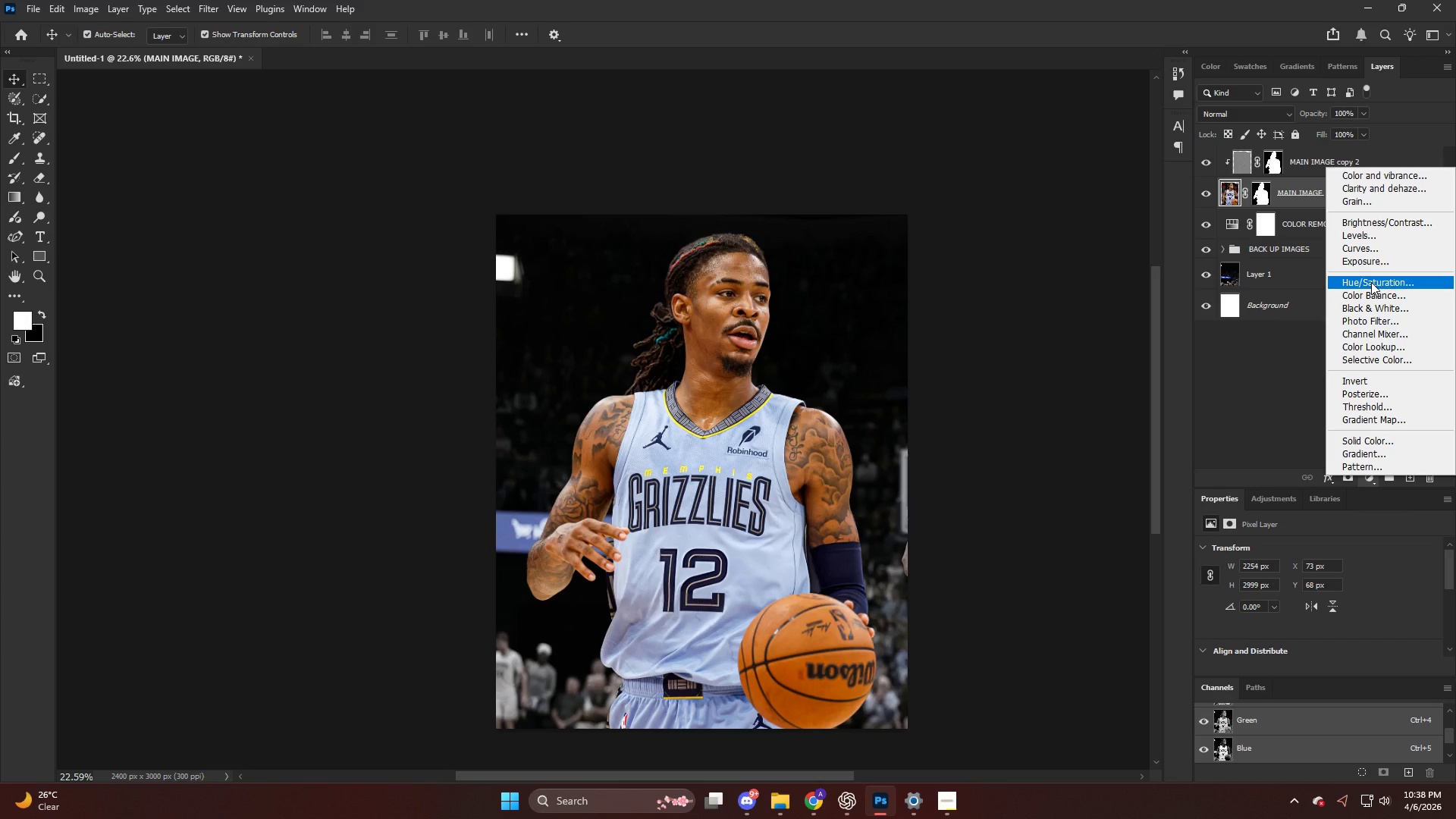 
left_click([1371, 282])
 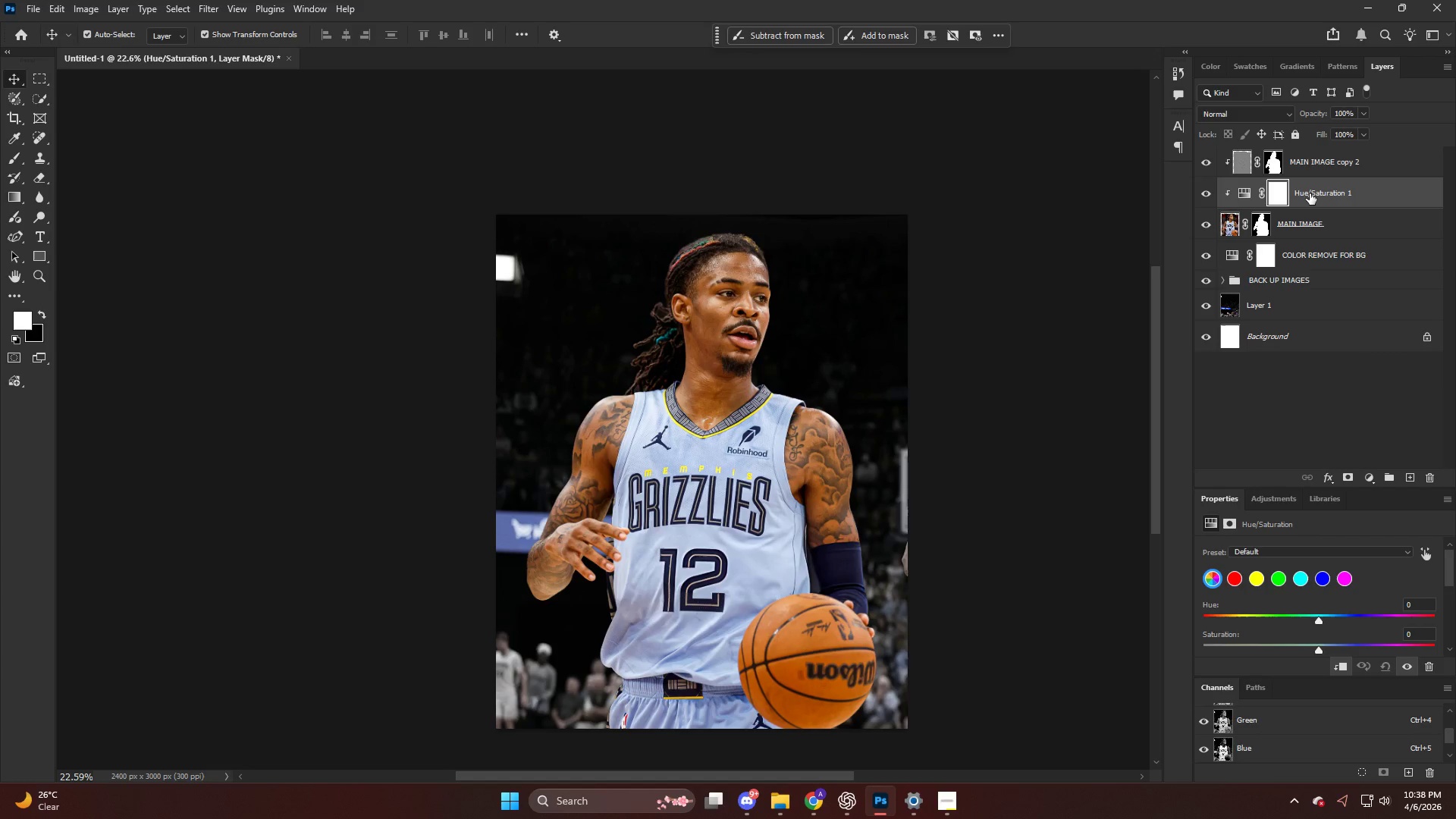 
double_click([1310, 193])
 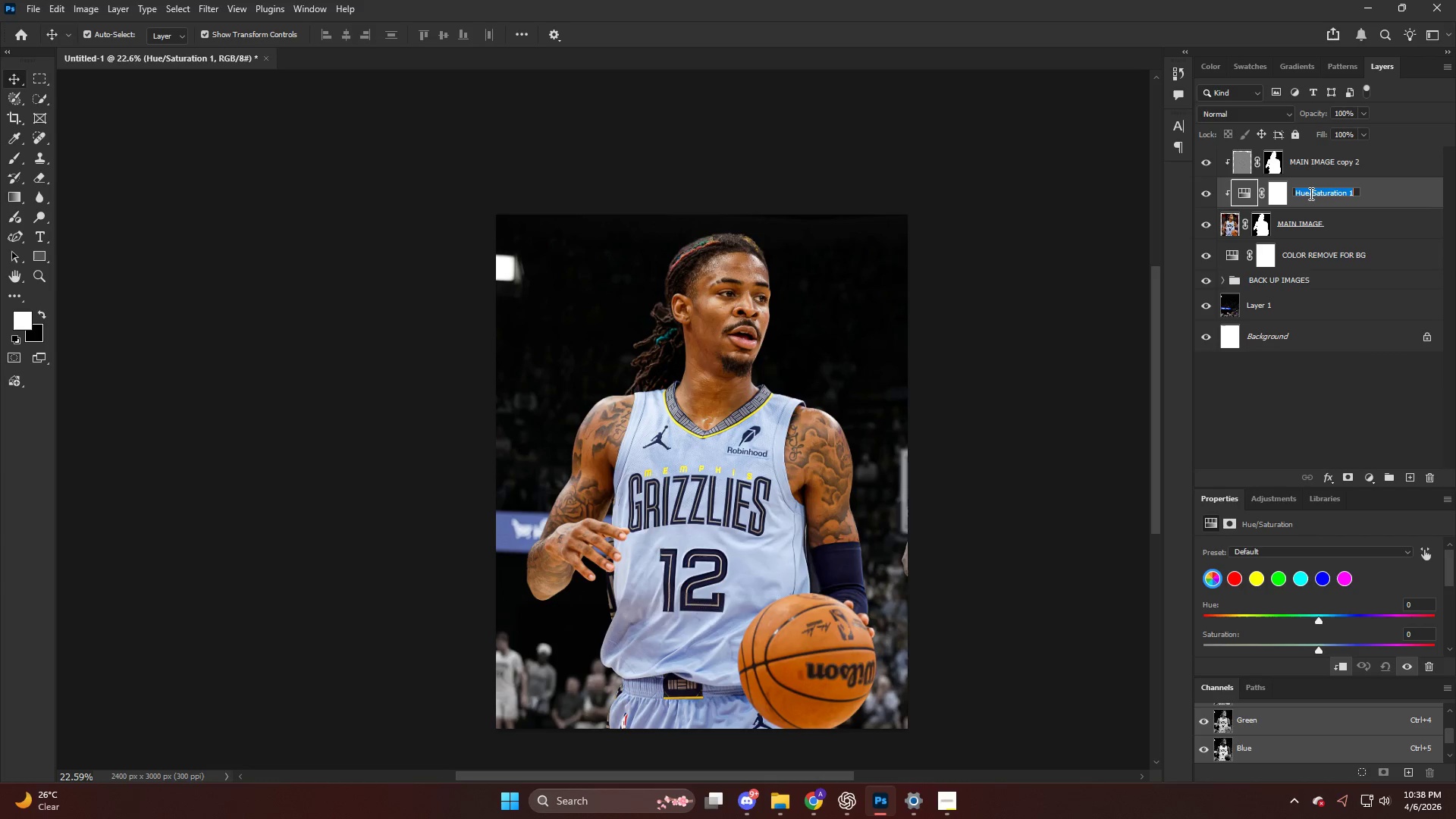 
type(EYE WHITENING )
 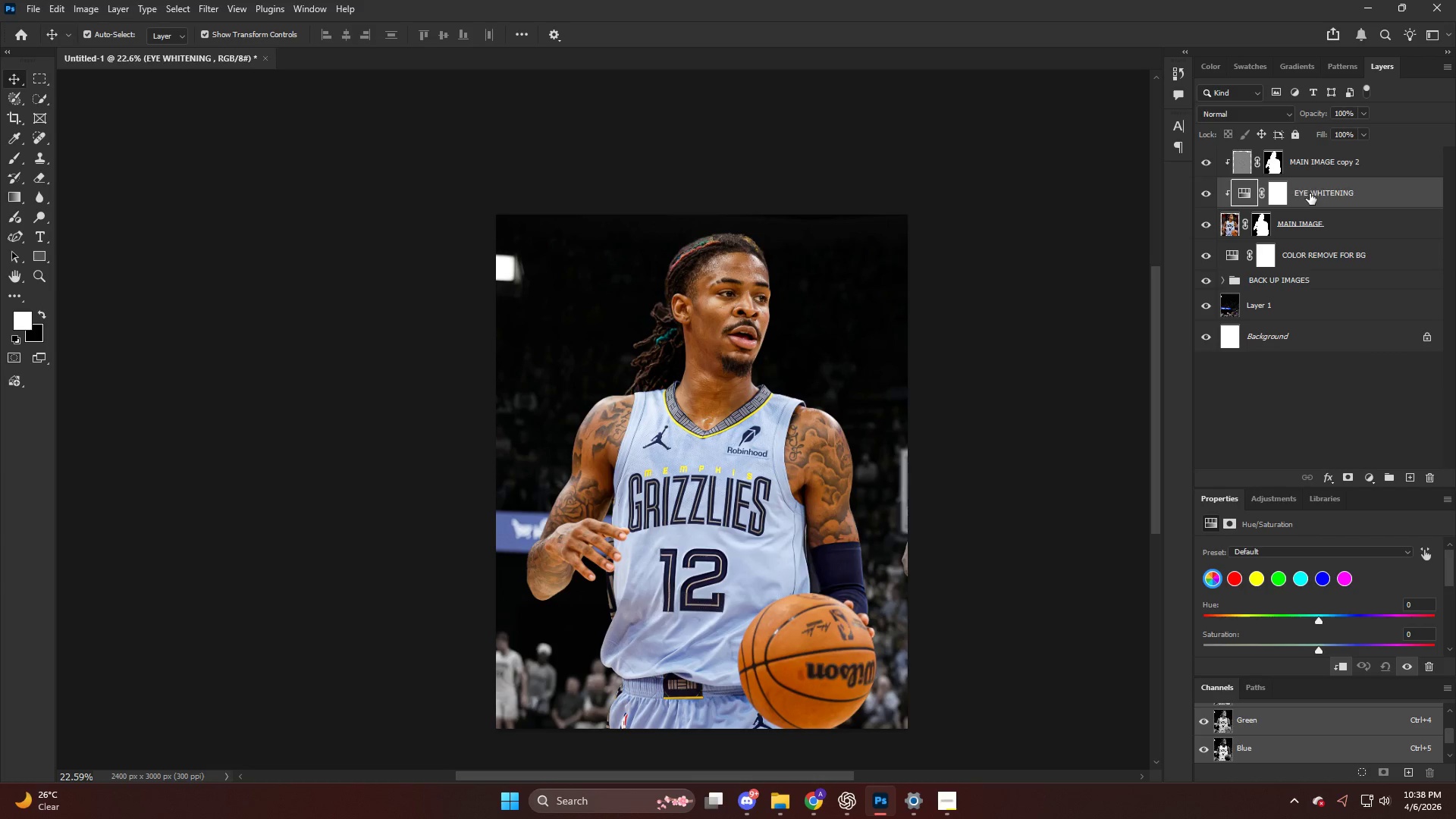 
key(Enter)
 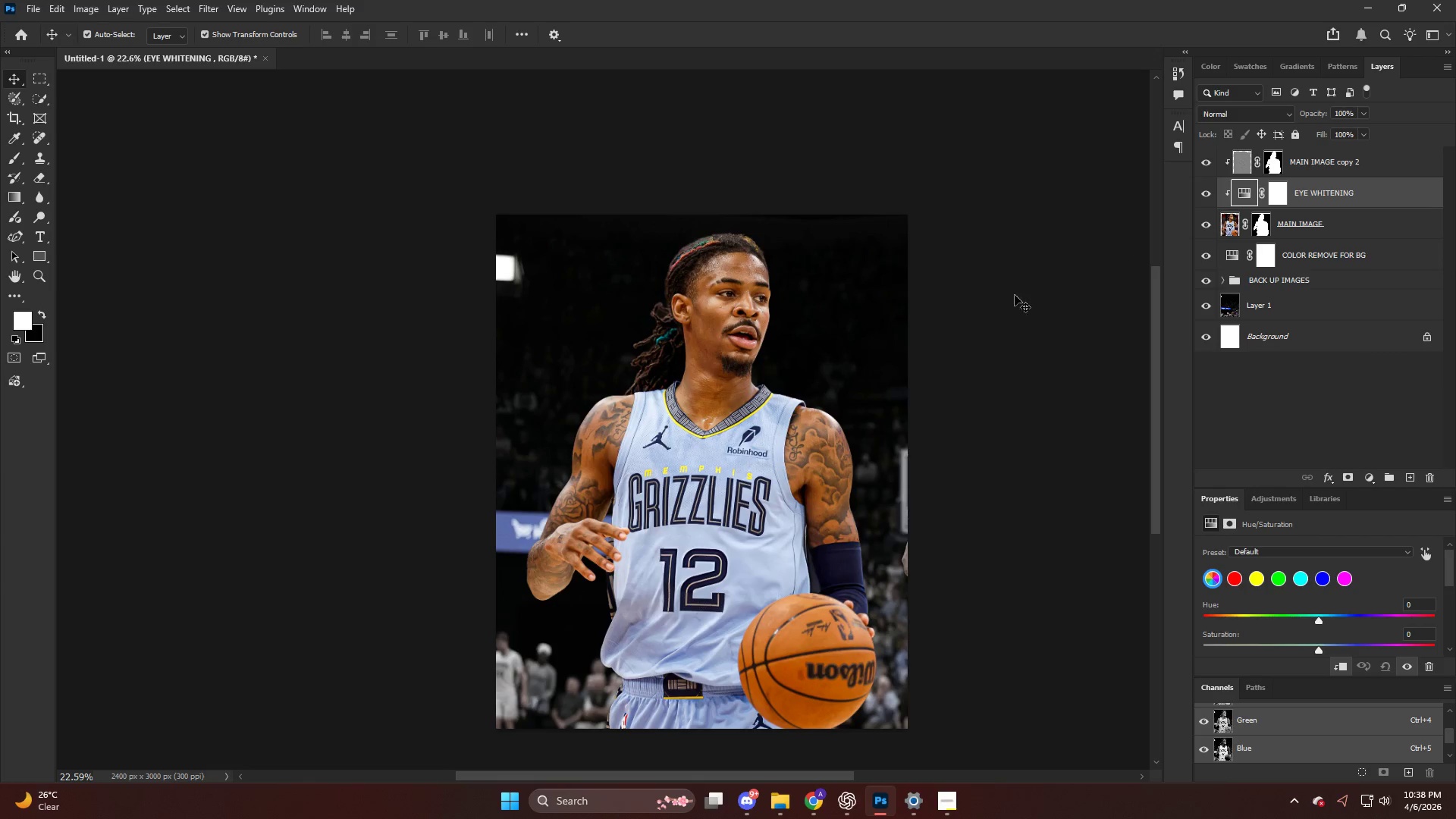 
hold_key(key=AltLeft, duration=0.73)
scroll: coordinate [715, 312], scroll_direction: up, amount: 17.0
 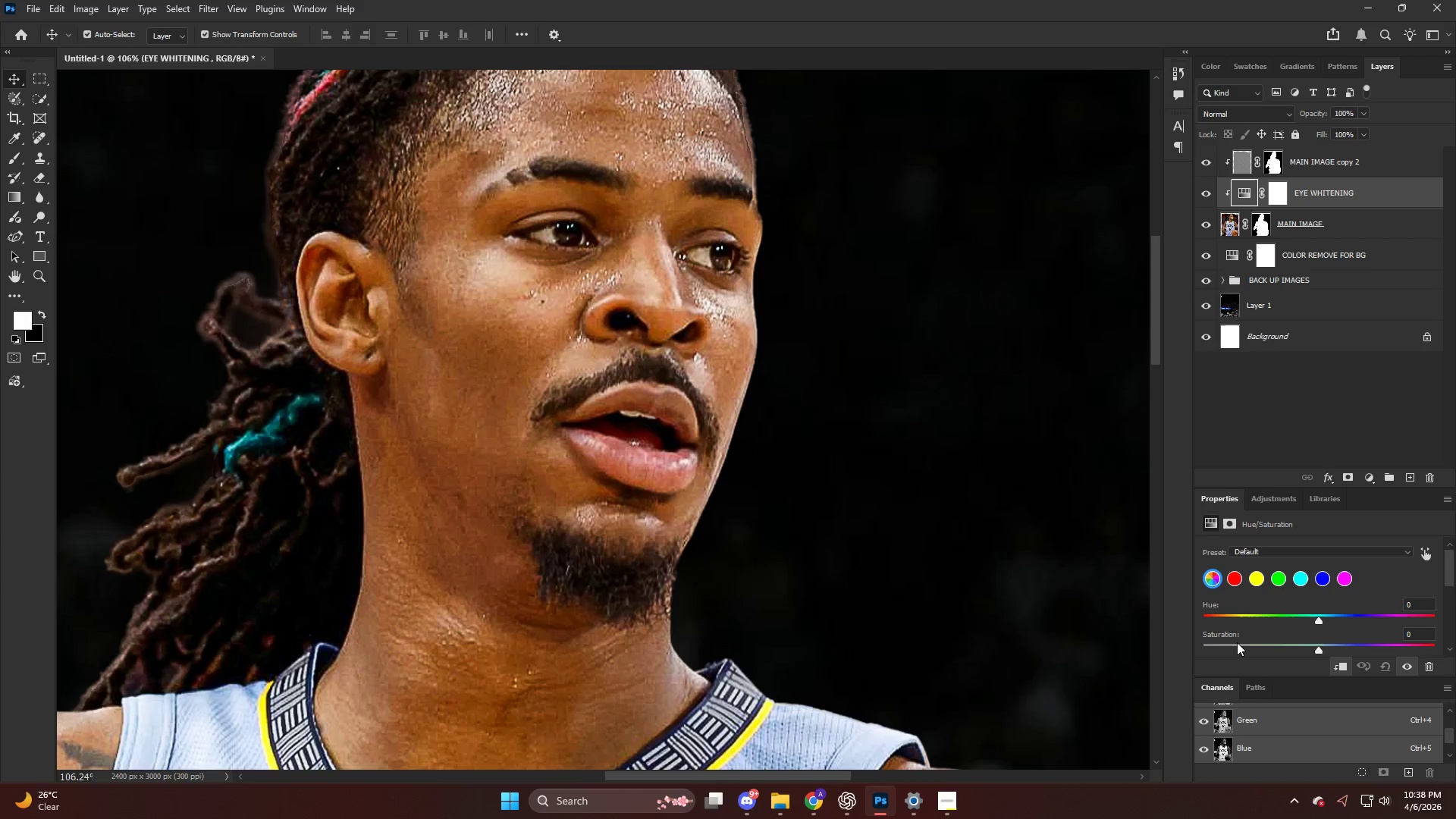 
left_click_drag(start_coordinate=[1235, 642], to_coordinate=[1161, 639])
 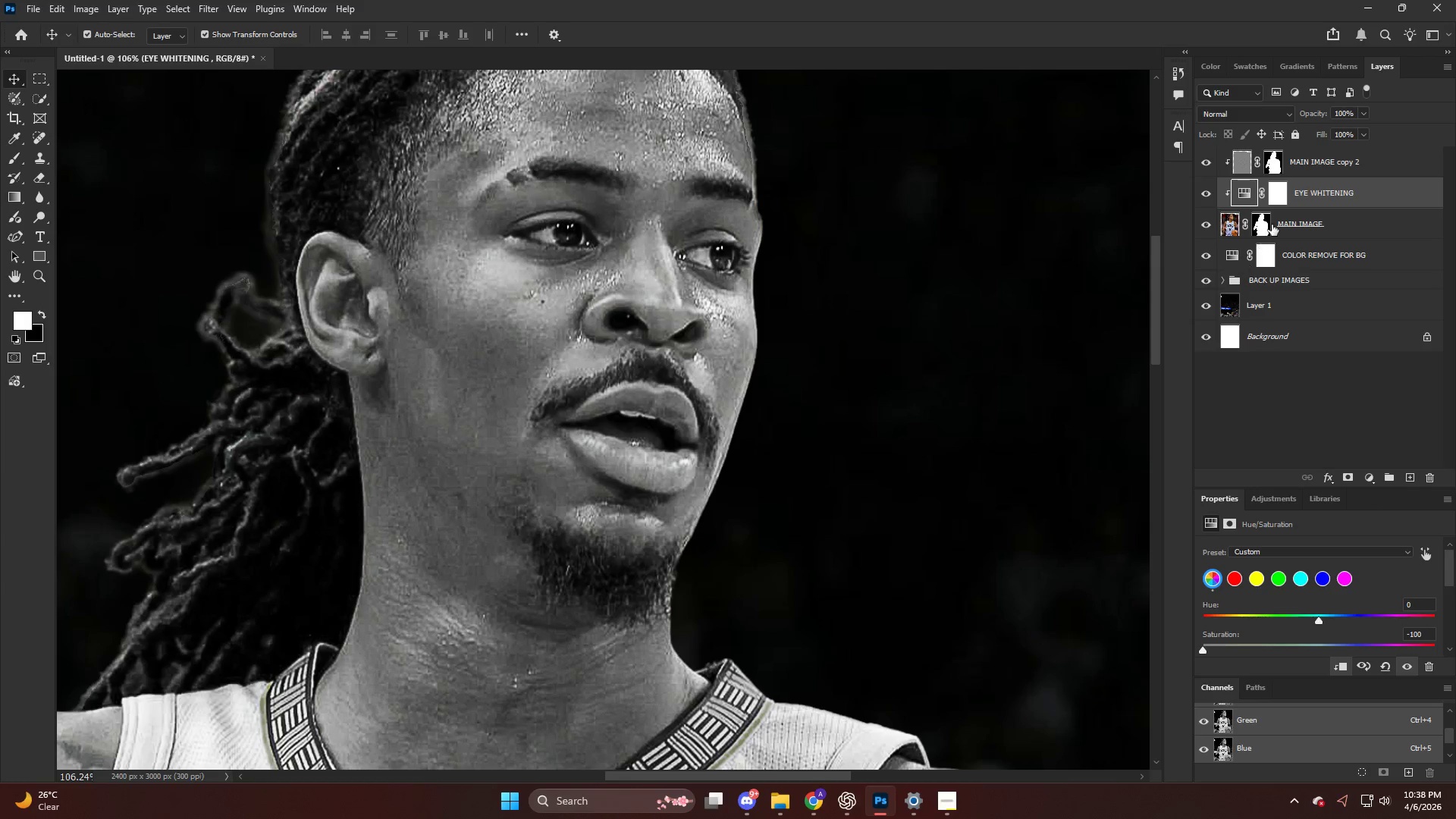 
left_click([1275, 196])
 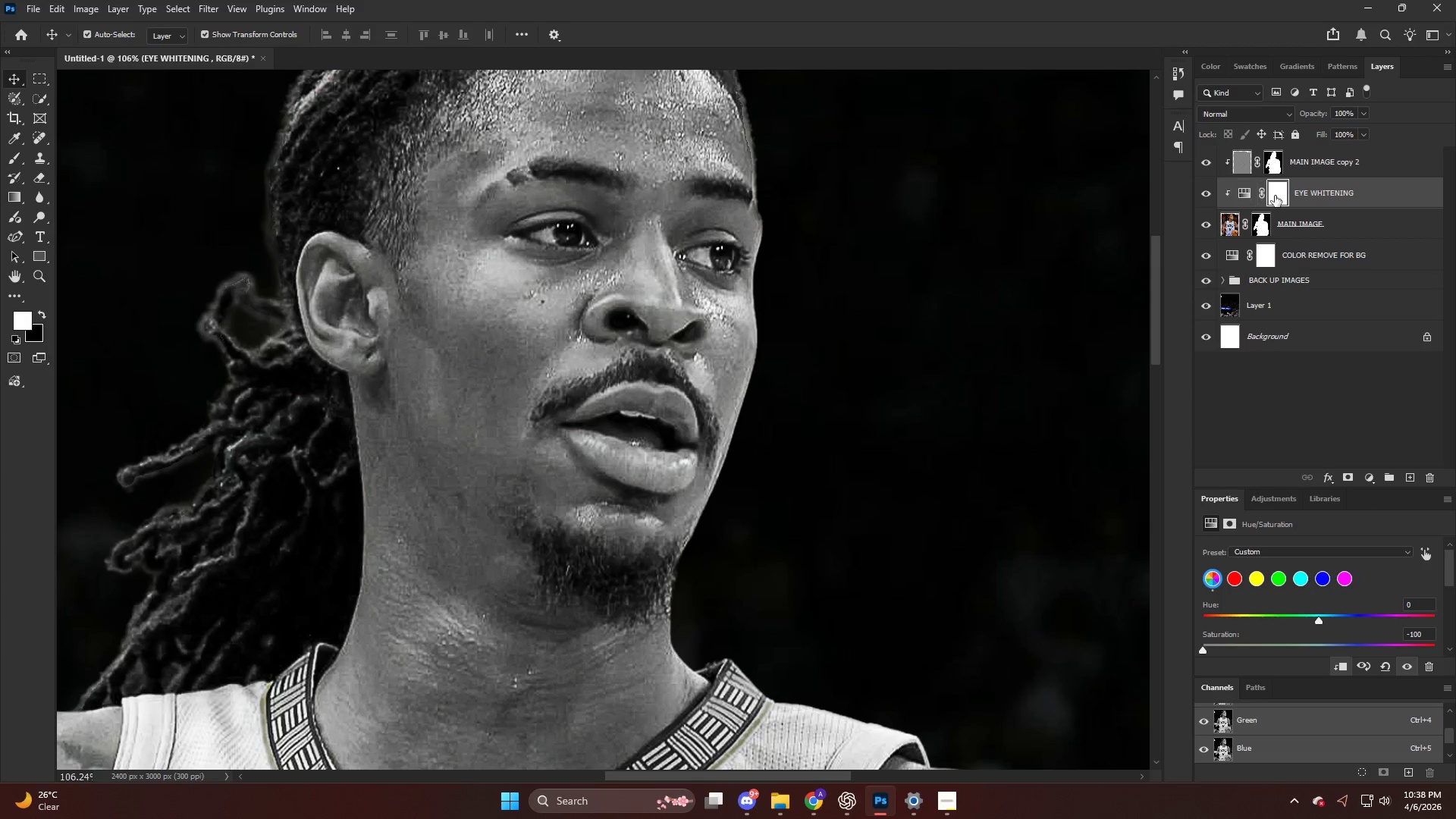 
key(Control+I)
 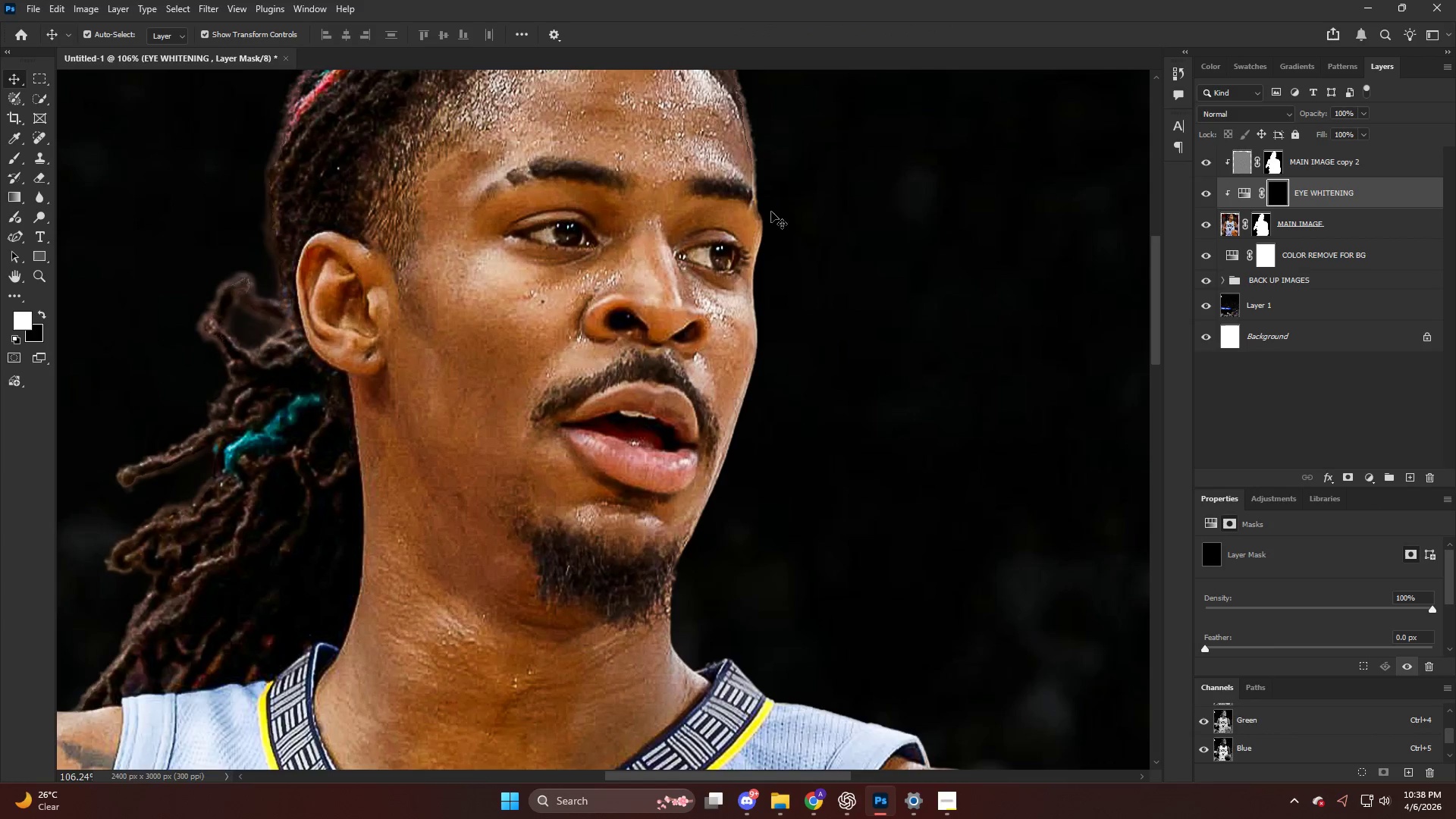 
hold_key(key=AltLeft, duration=0.8)
 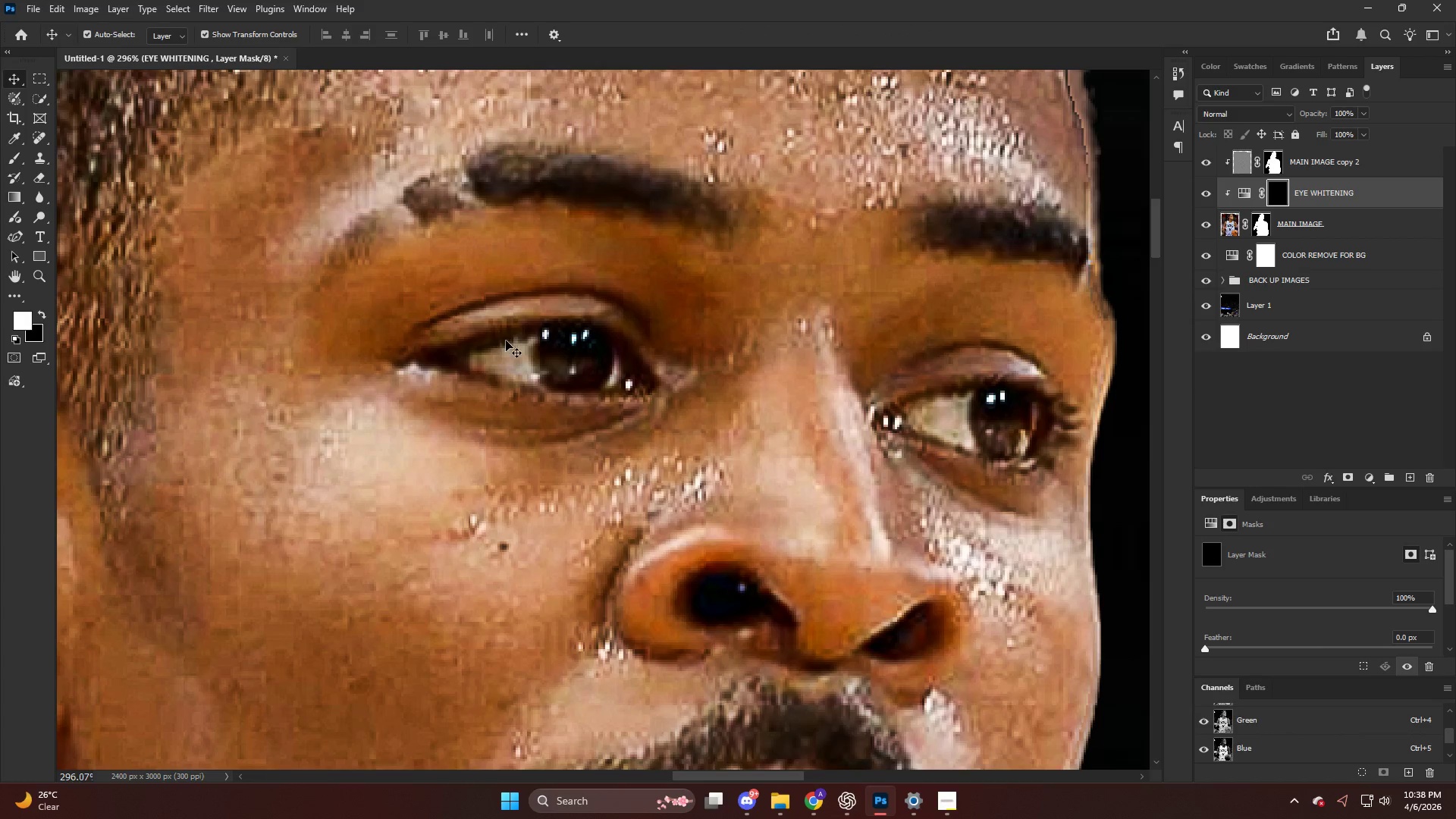 
key(CapsLock)
 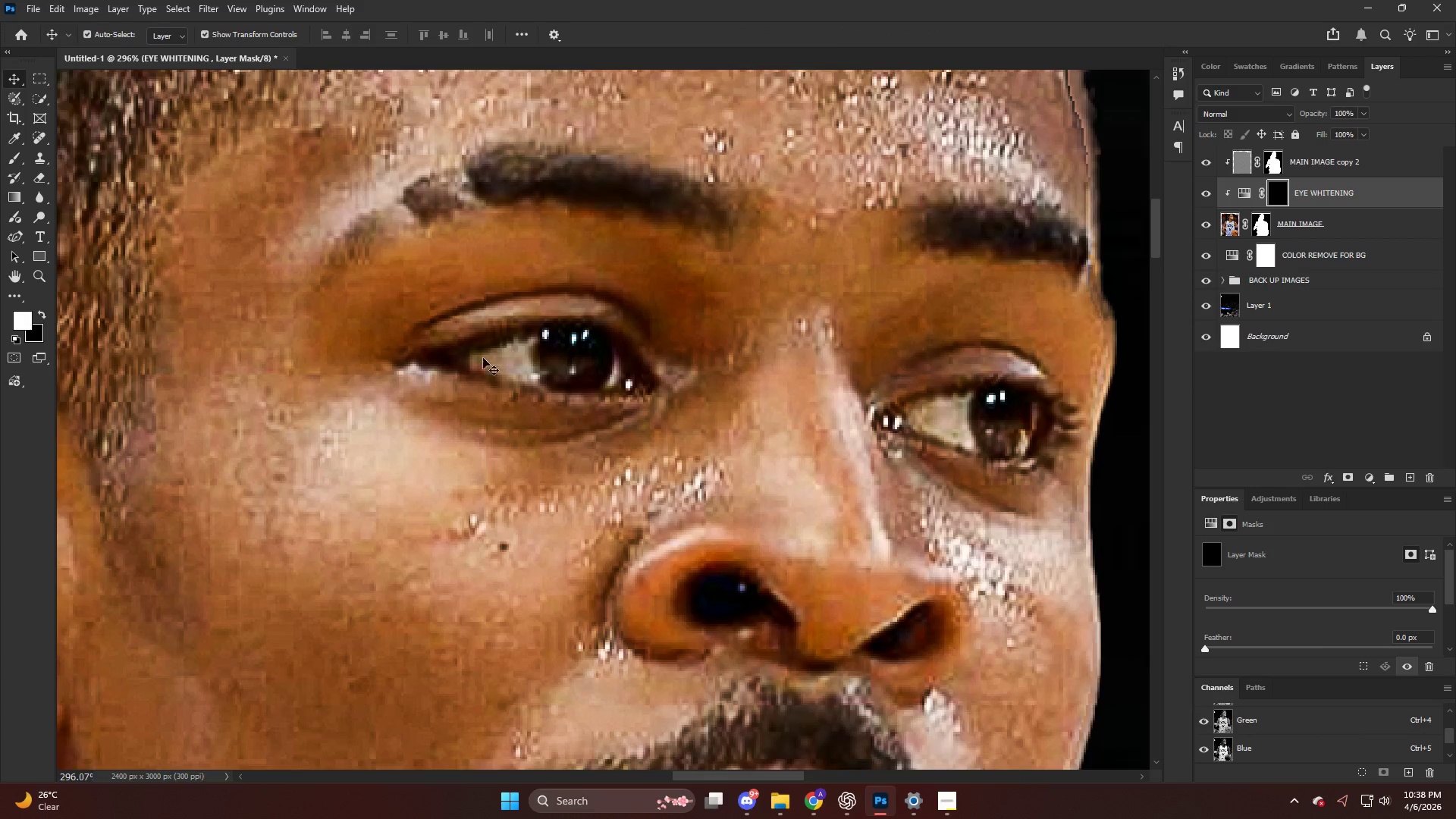 
scroll: coordinate [562, 281], scroll_direction: up, amount: 17.0
 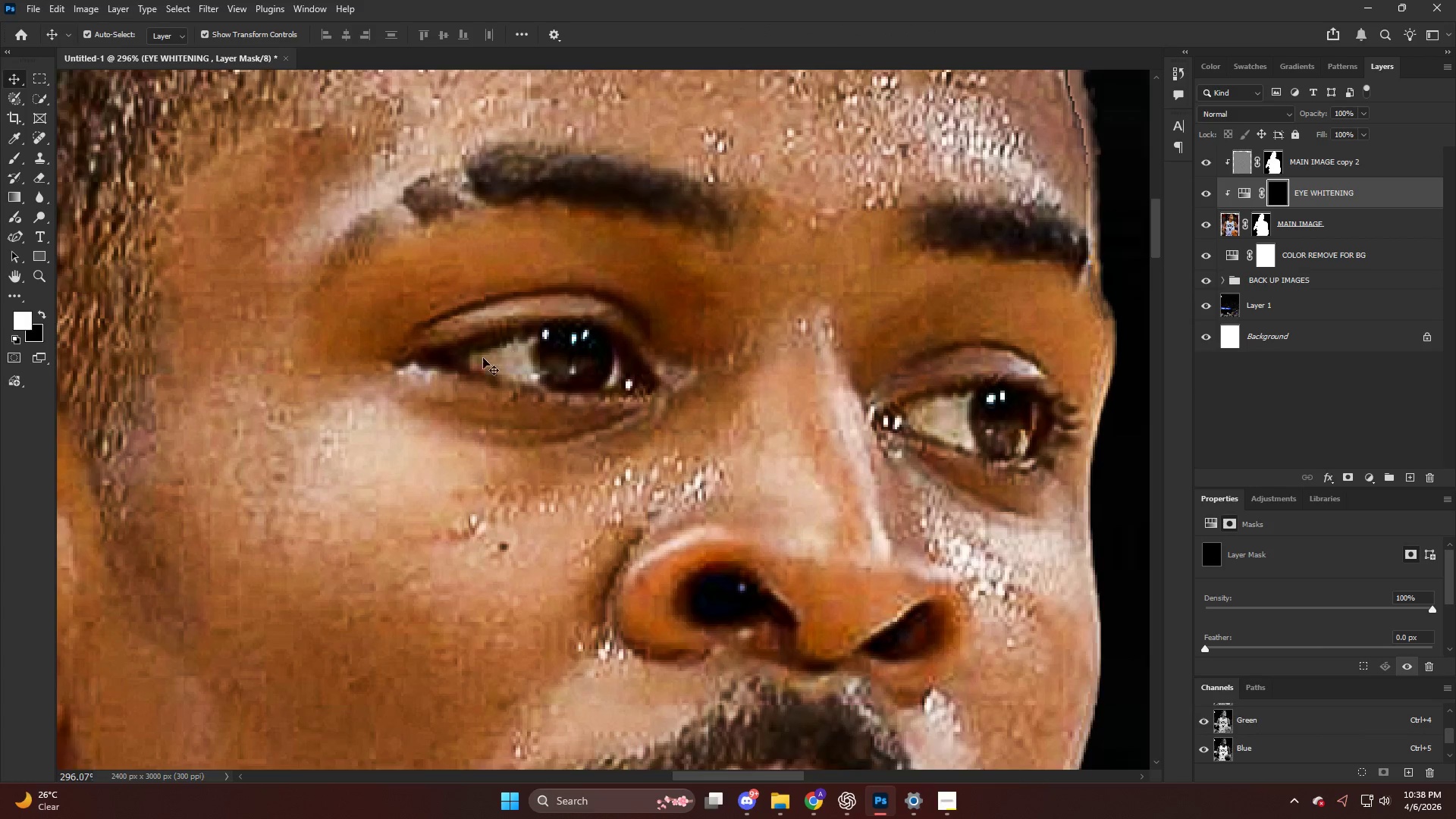 
hold_key(key=AltLeft, duration=0.42)
 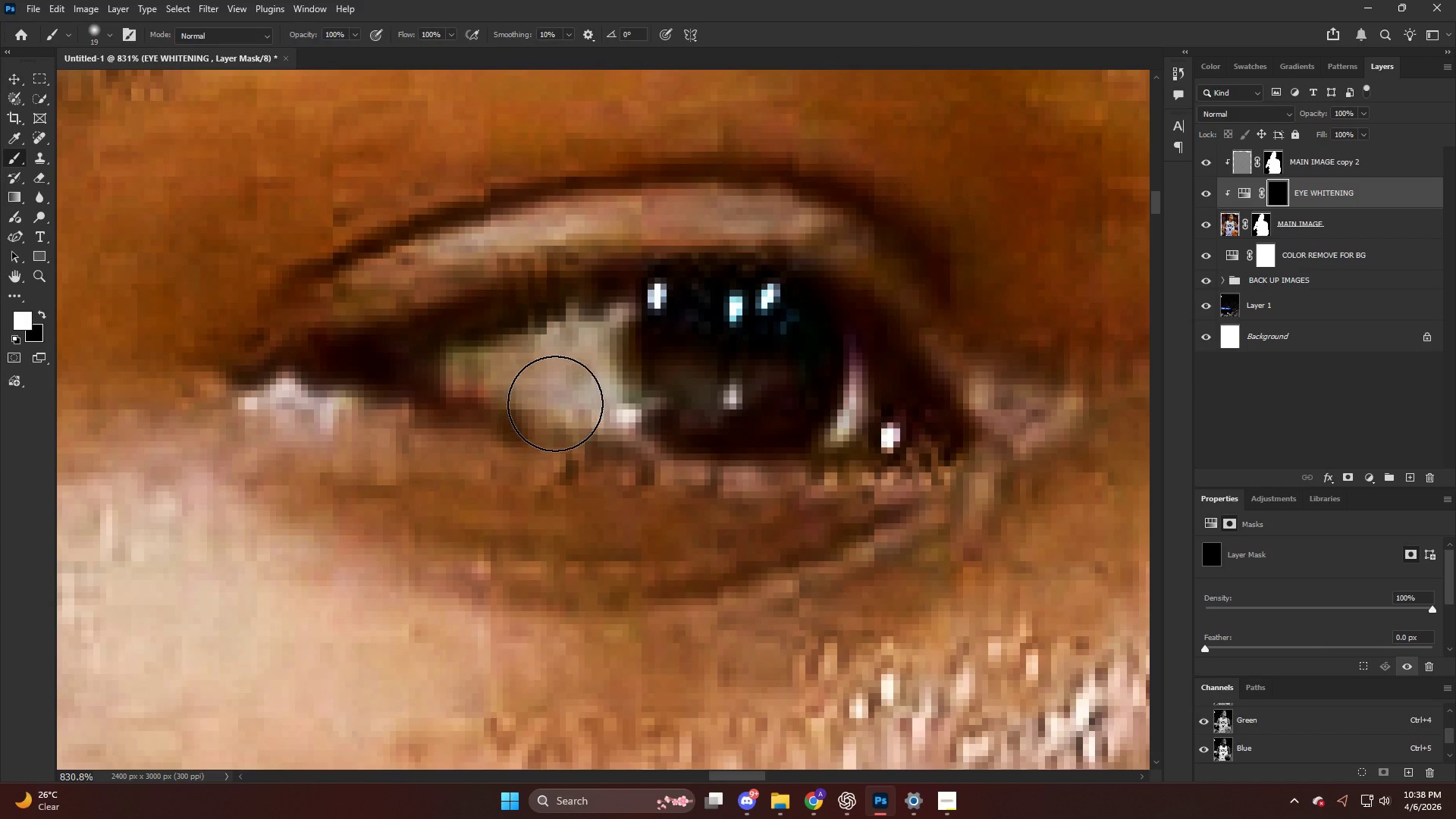 
key(B)
 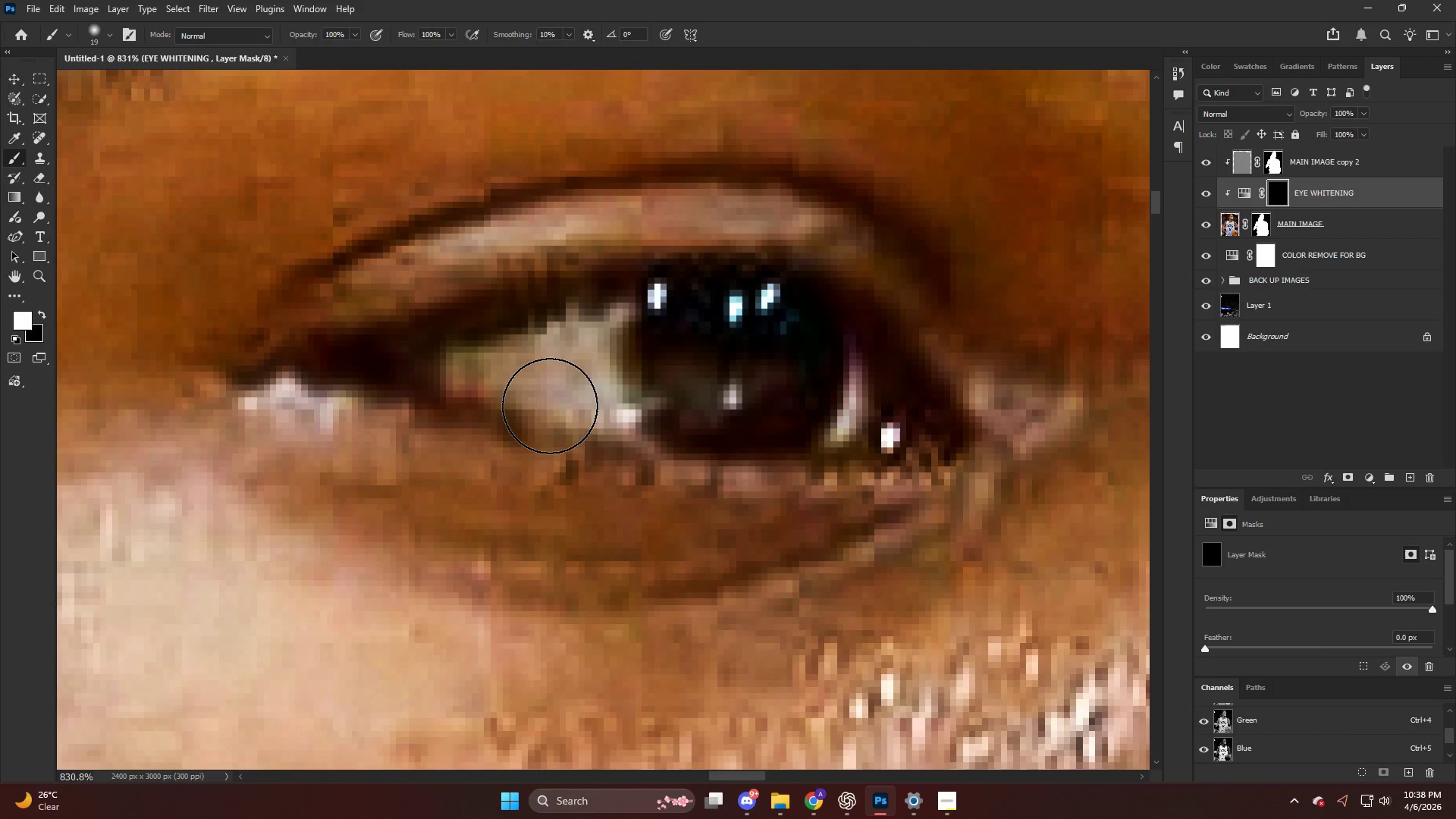 
scroll: coordinate [484, 352], scroll_direction: up, amount: 11.0
 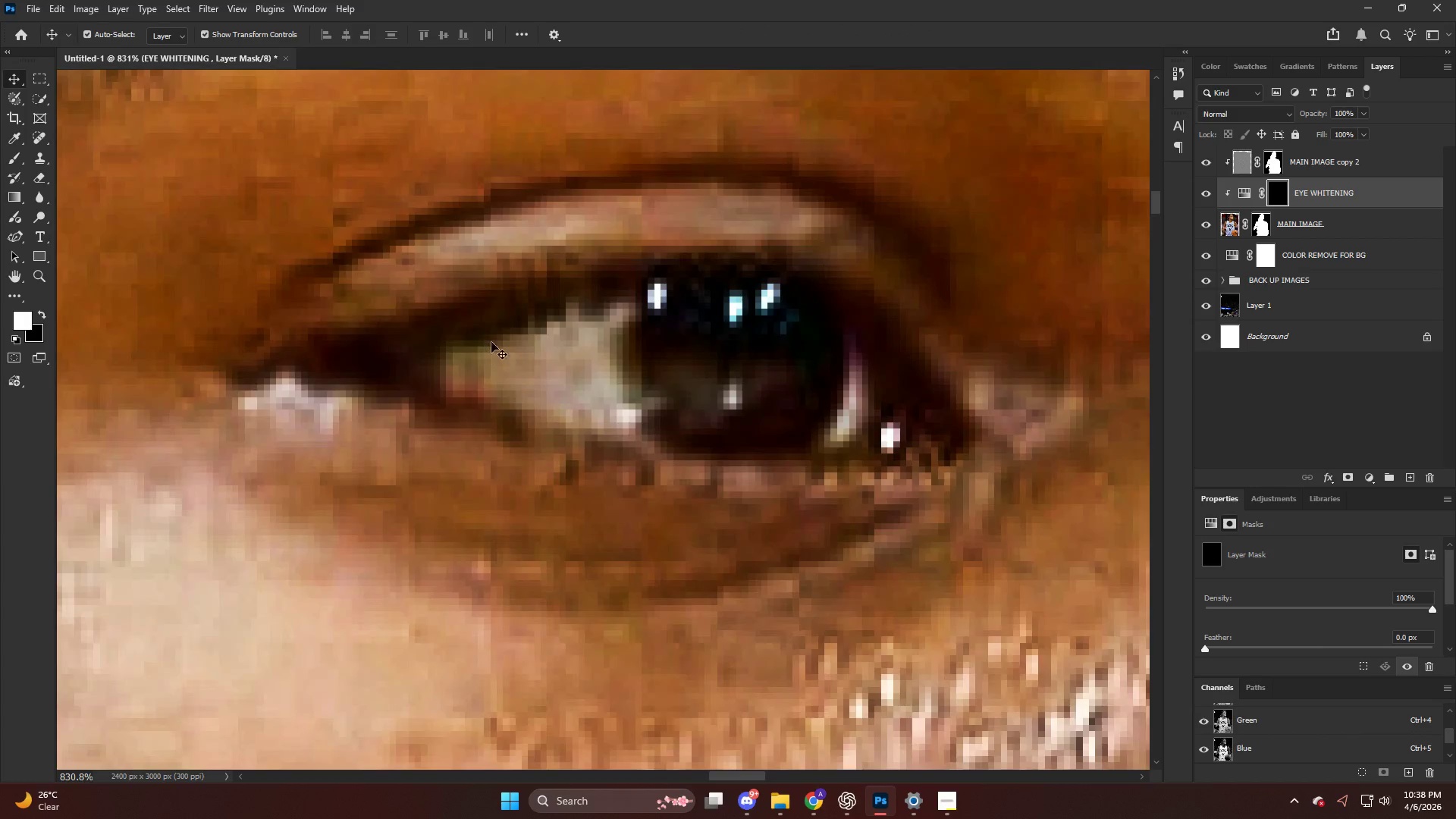 
hold_key(key=AltLeft, duration=0.92)
scroll: coordinate [448, 372], scroll_direction: up, amount: 5.0
 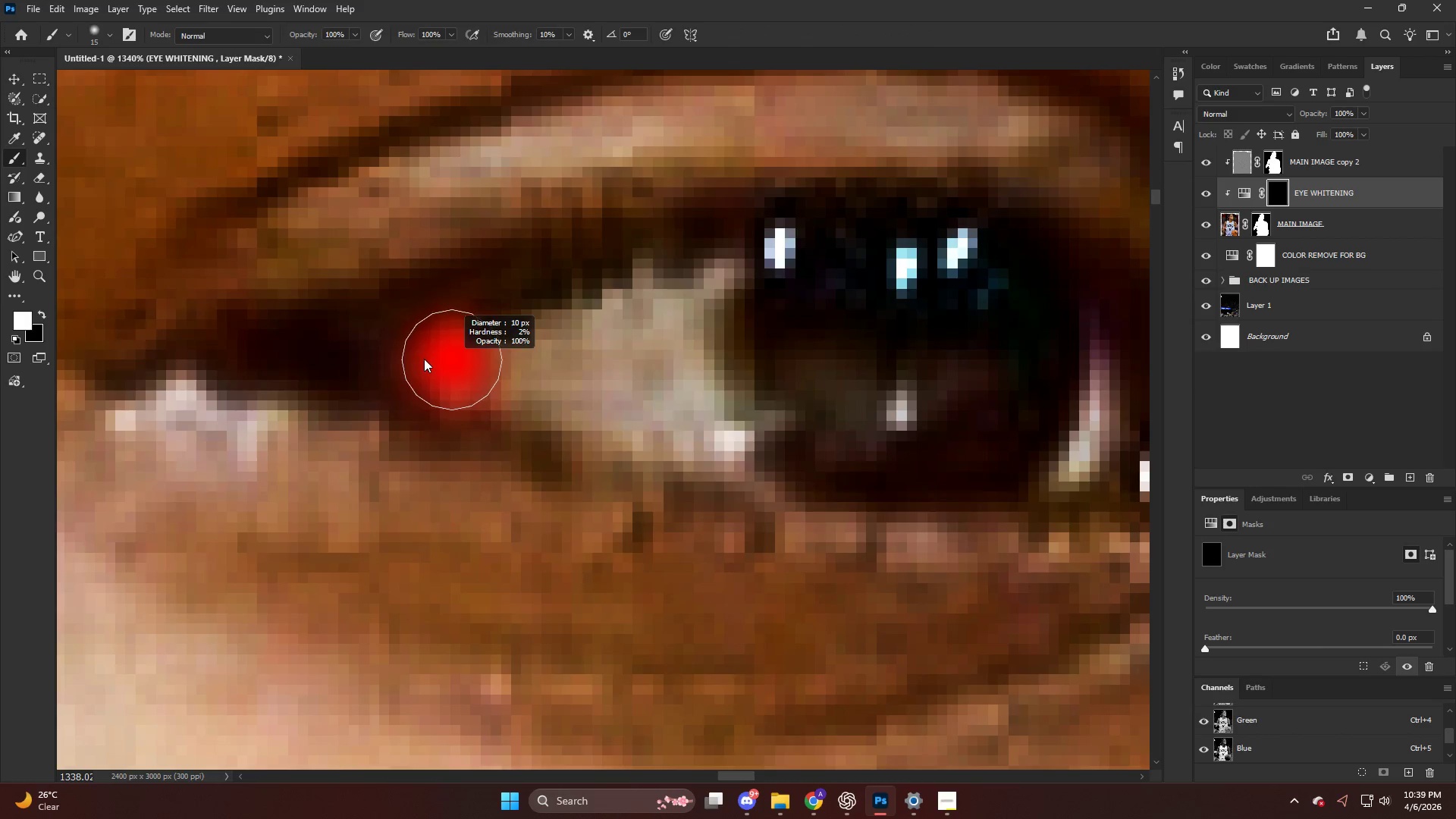 
left_click_drag(start_coordinate=[460, 371], to_coordinate=[570, 394])
 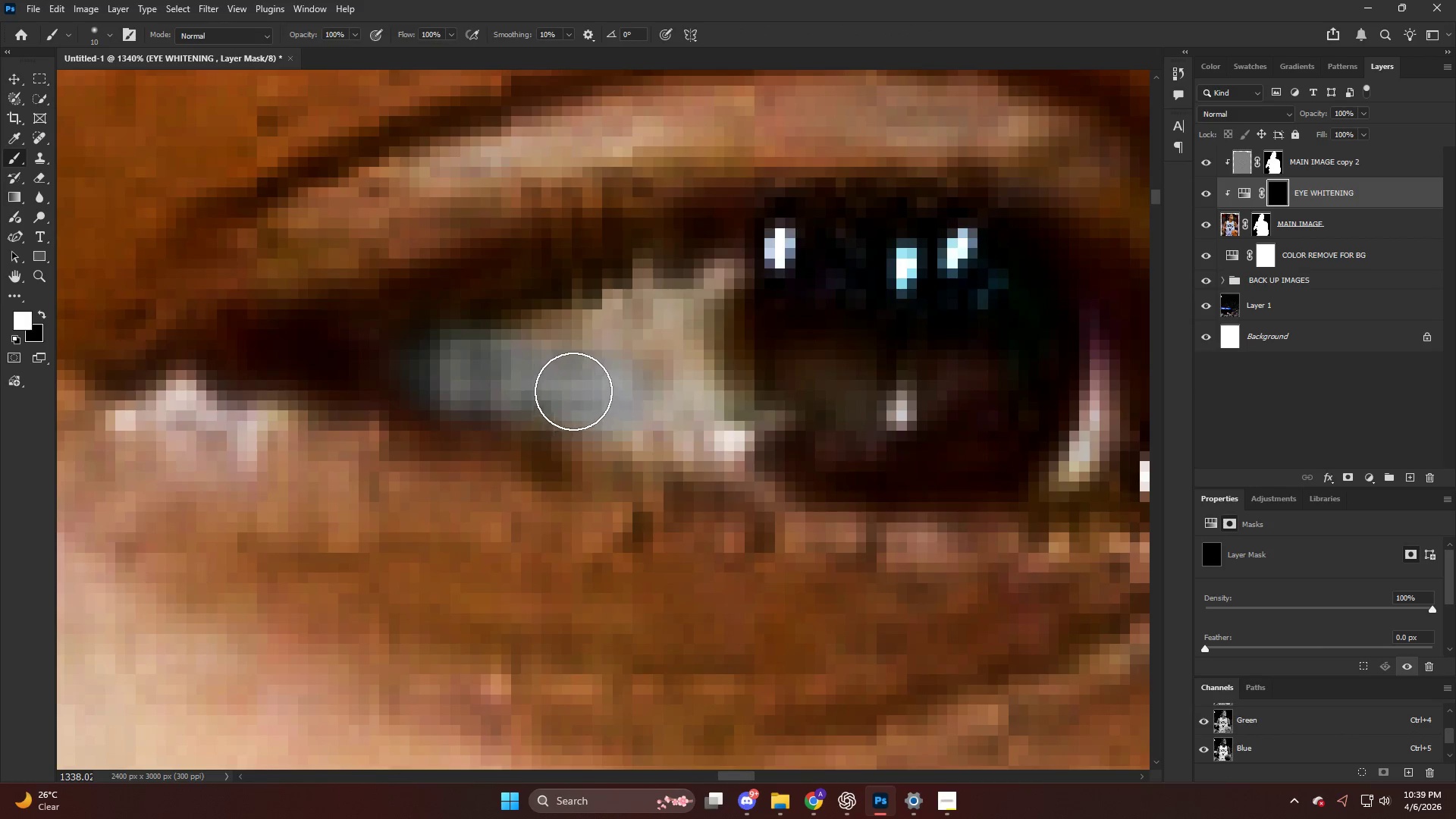 
key(Control+ControlLeft)
 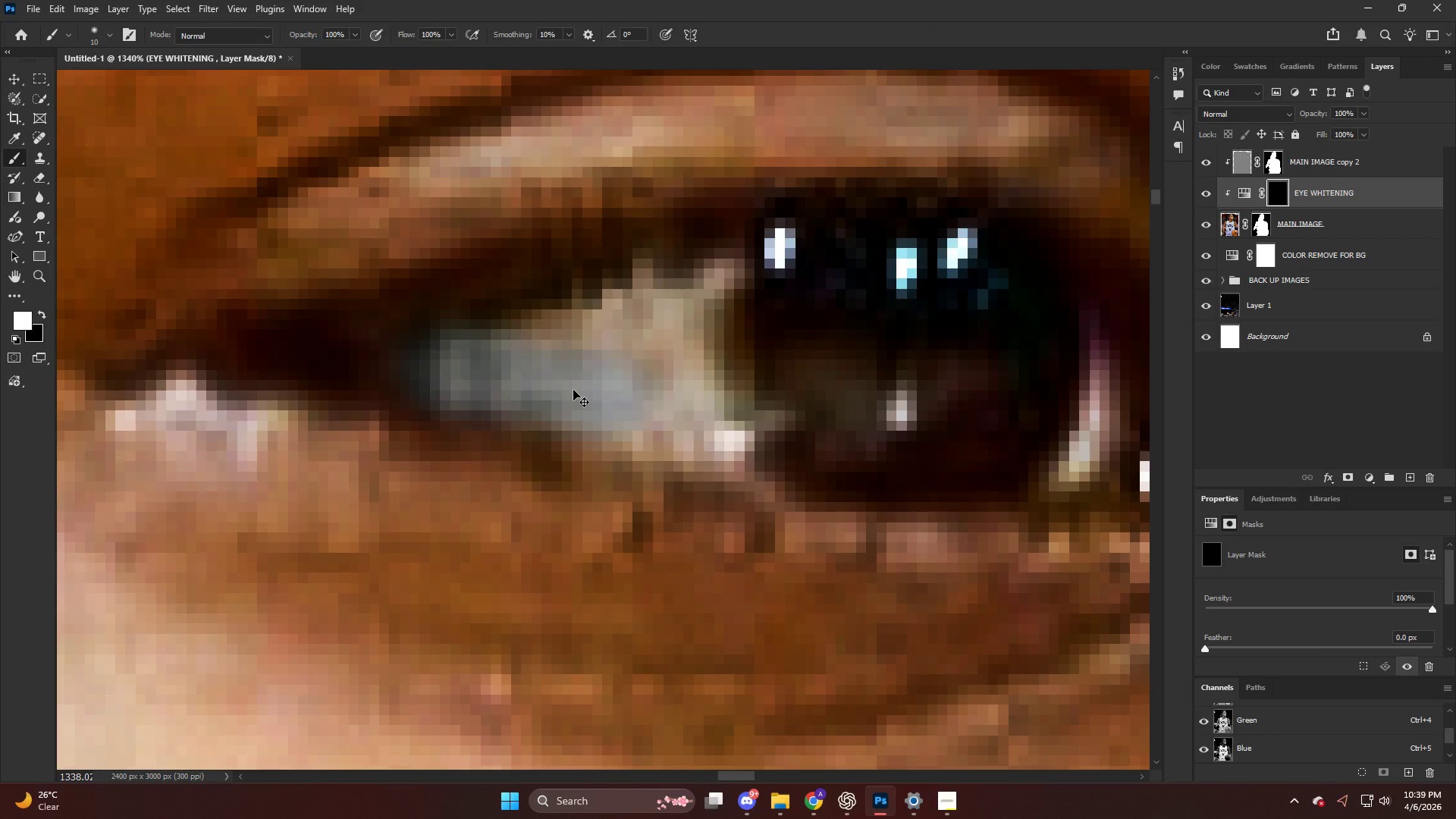 
key(Control+Z)
 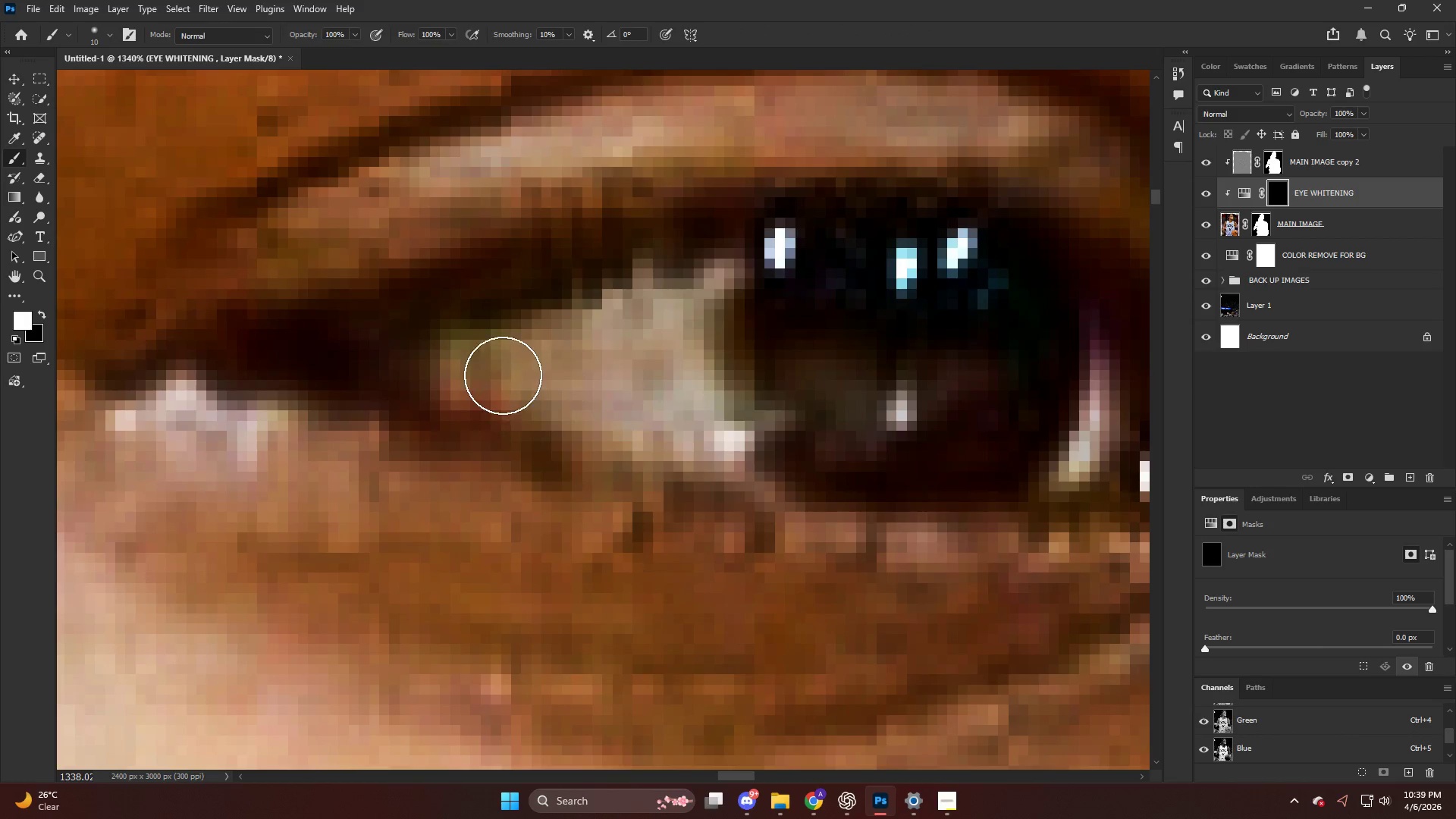 
key(Alt+AltLeft)
 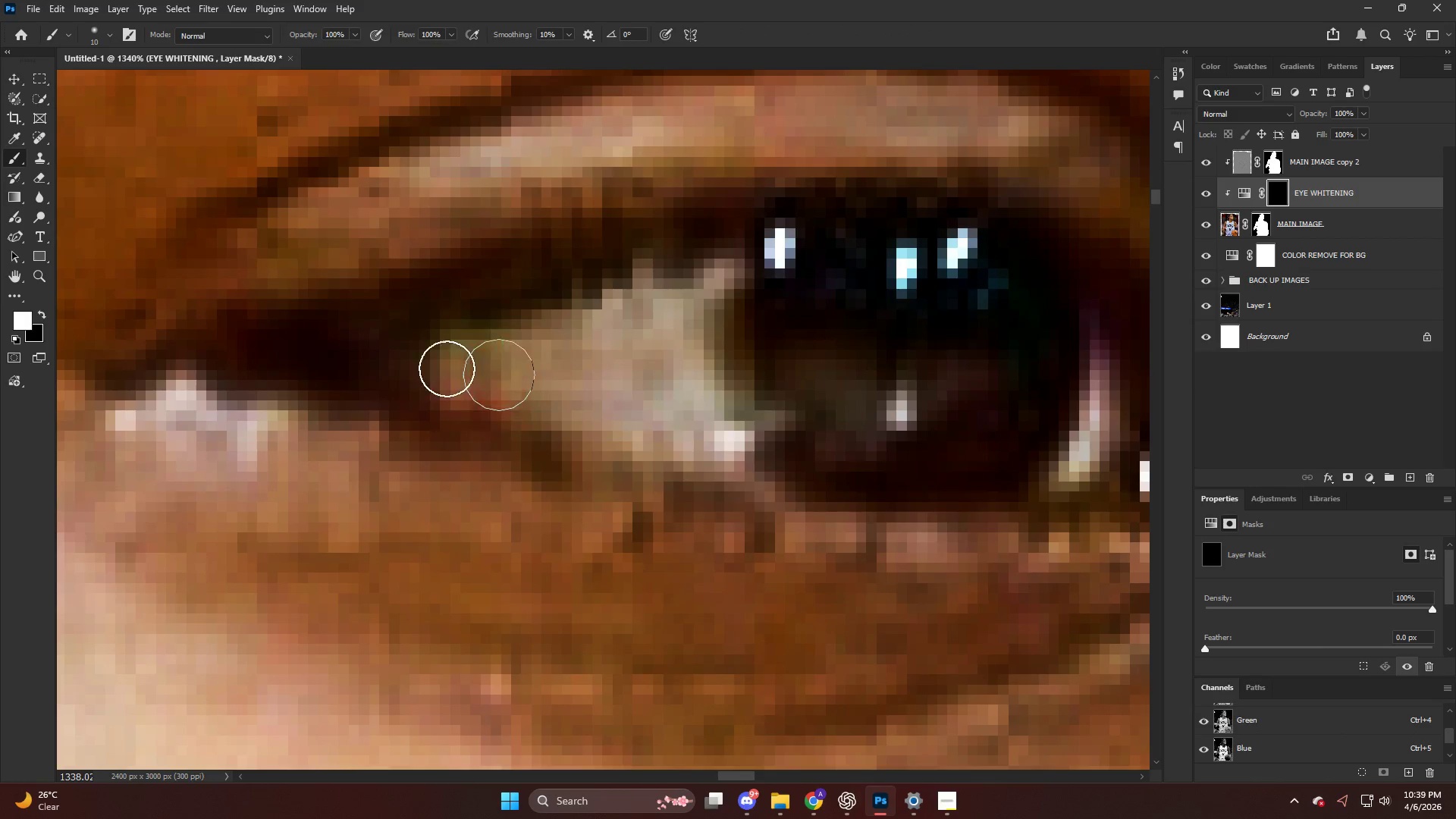 
left_click_drag(start_coordinate=[446, 369], to_coordinate=[543, 334])
 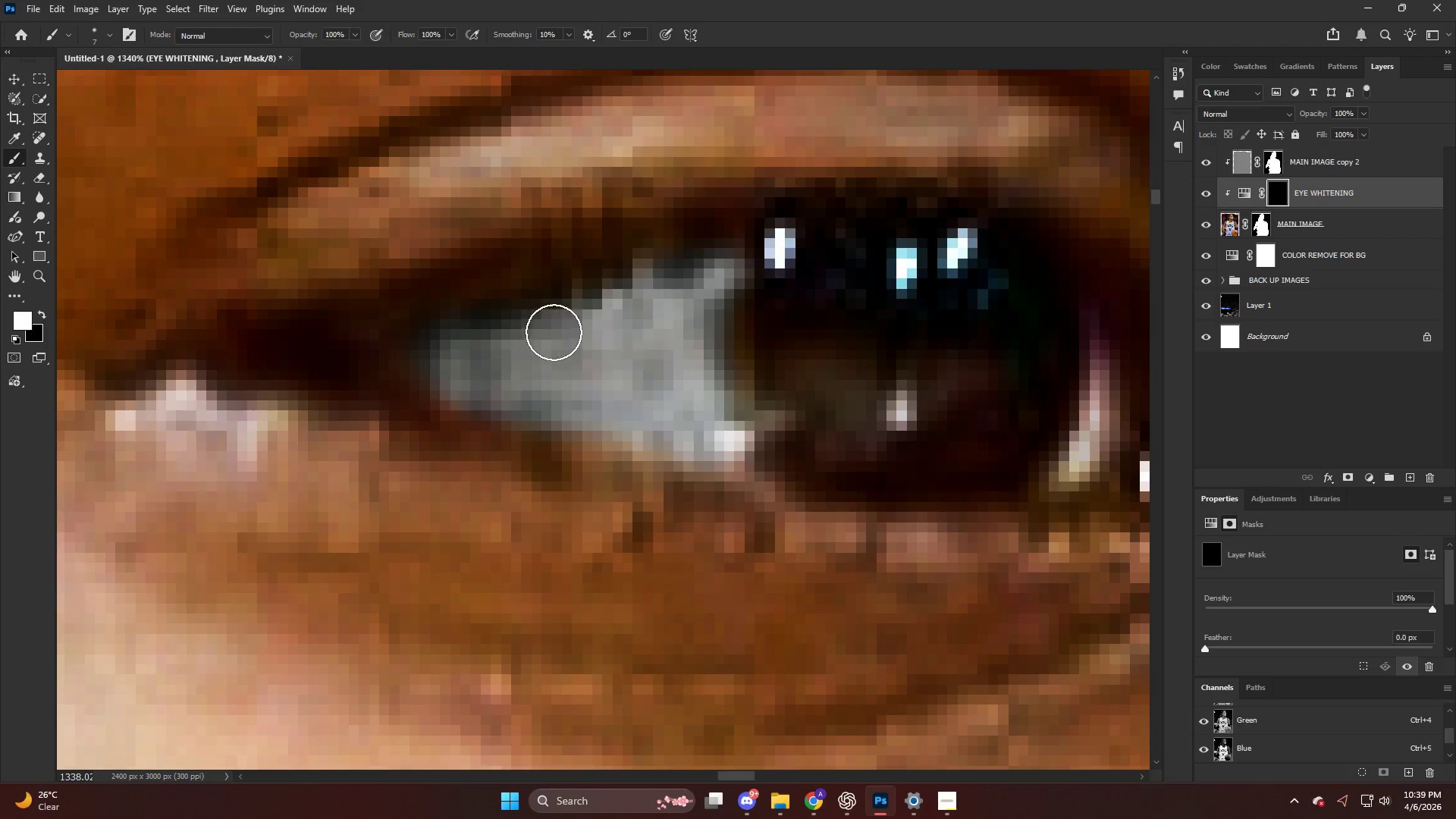 
key(Alt+AltLeft)
 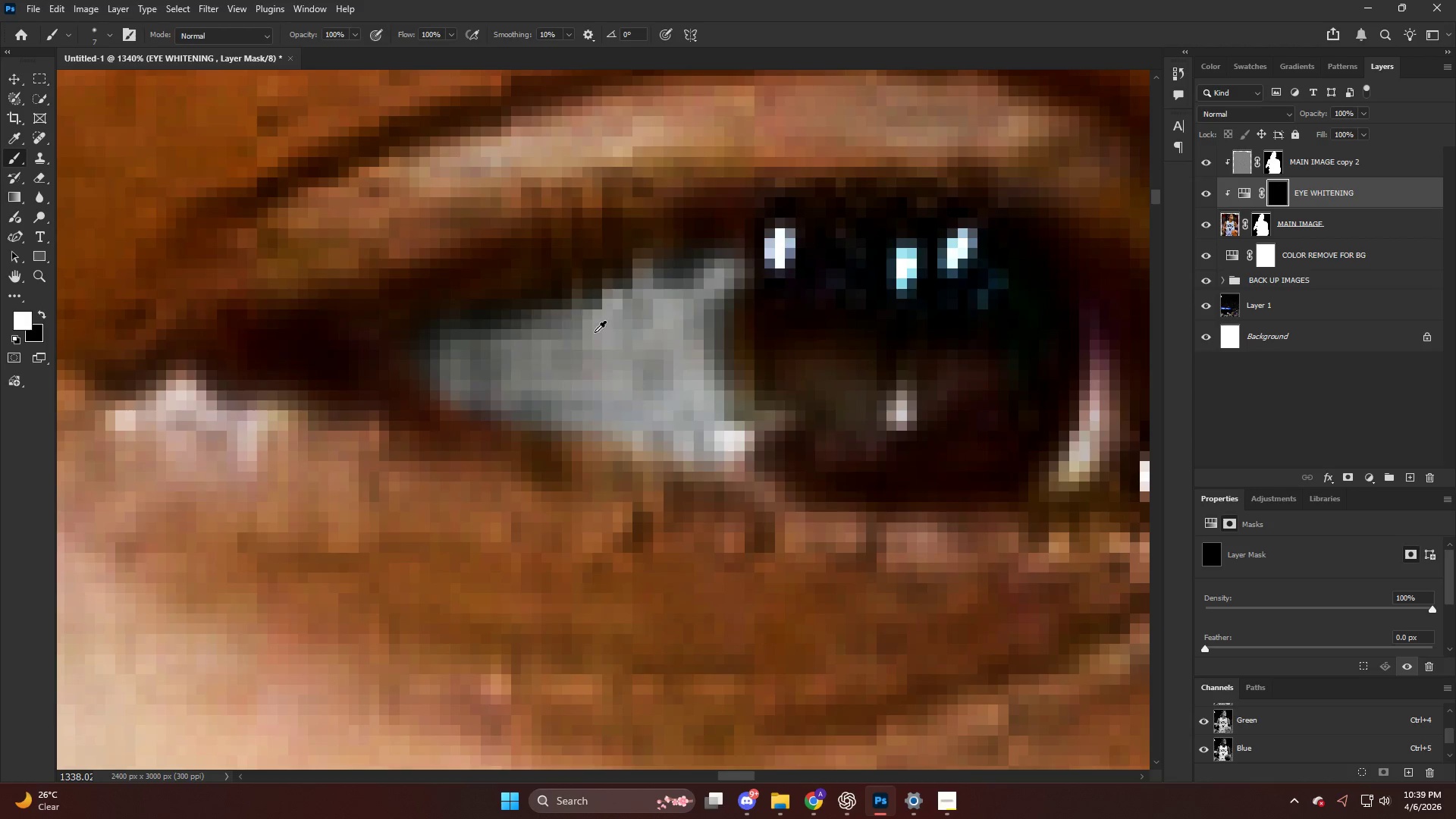 
hold_key(key=AltLeft, duration=0.56)
scroll: coordinate [886, 416], scroll_direction: down, amount: 1.0
 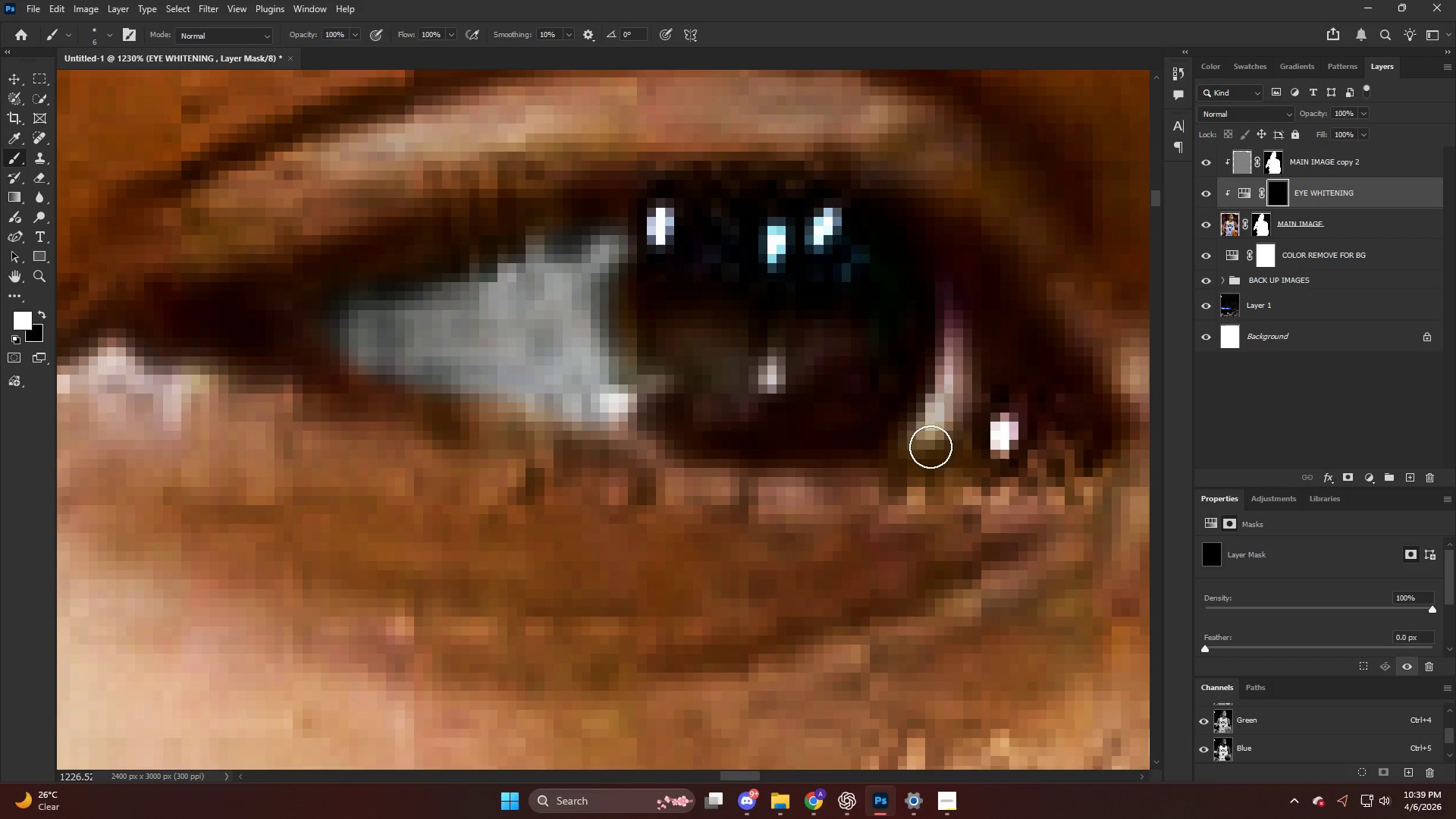 
left_click_drag(start_coordinate=[930, 447], to_coordinate=[955, 297])
 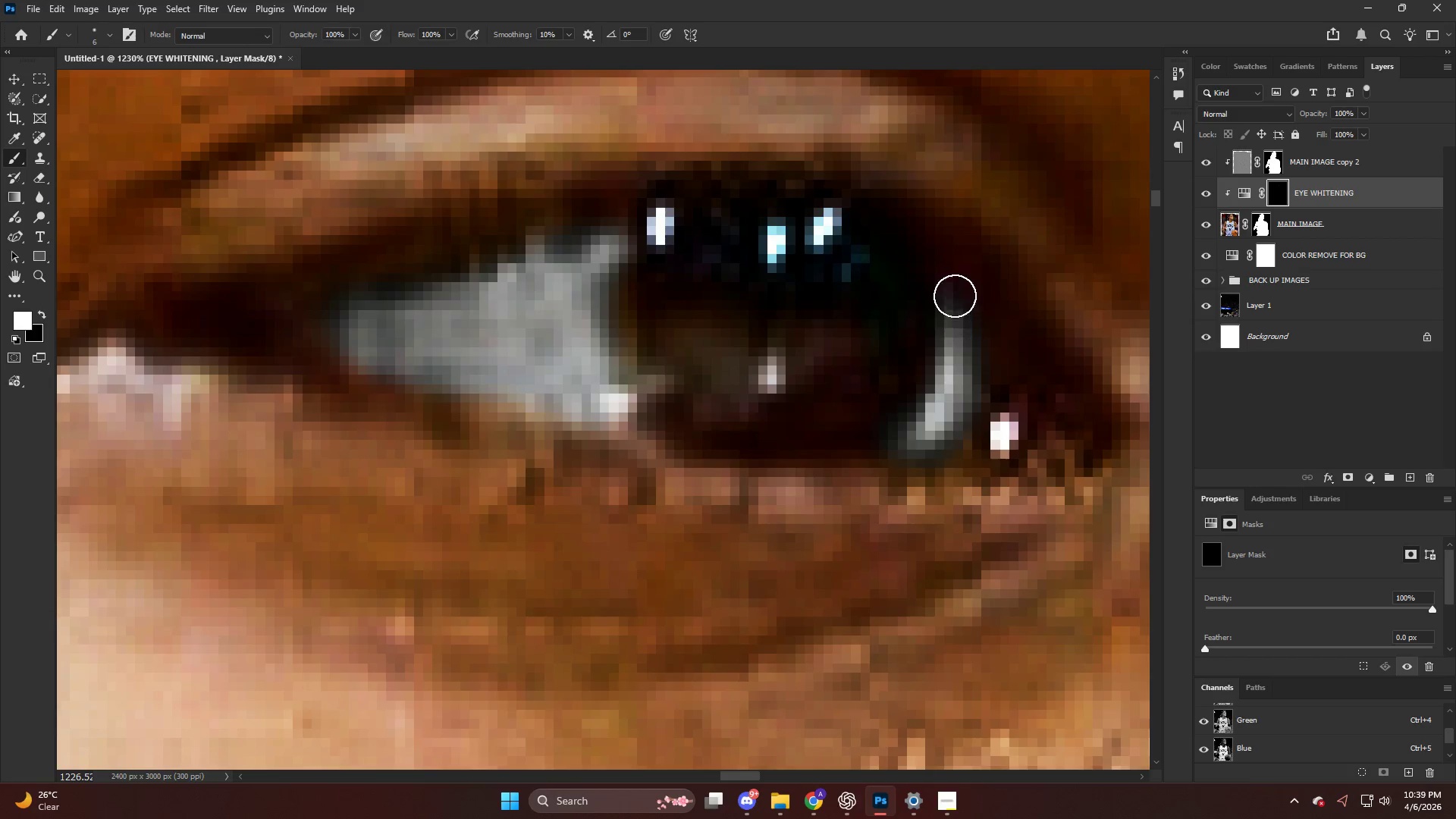 
hold_key(key=AltLeft, duration=0.92)
 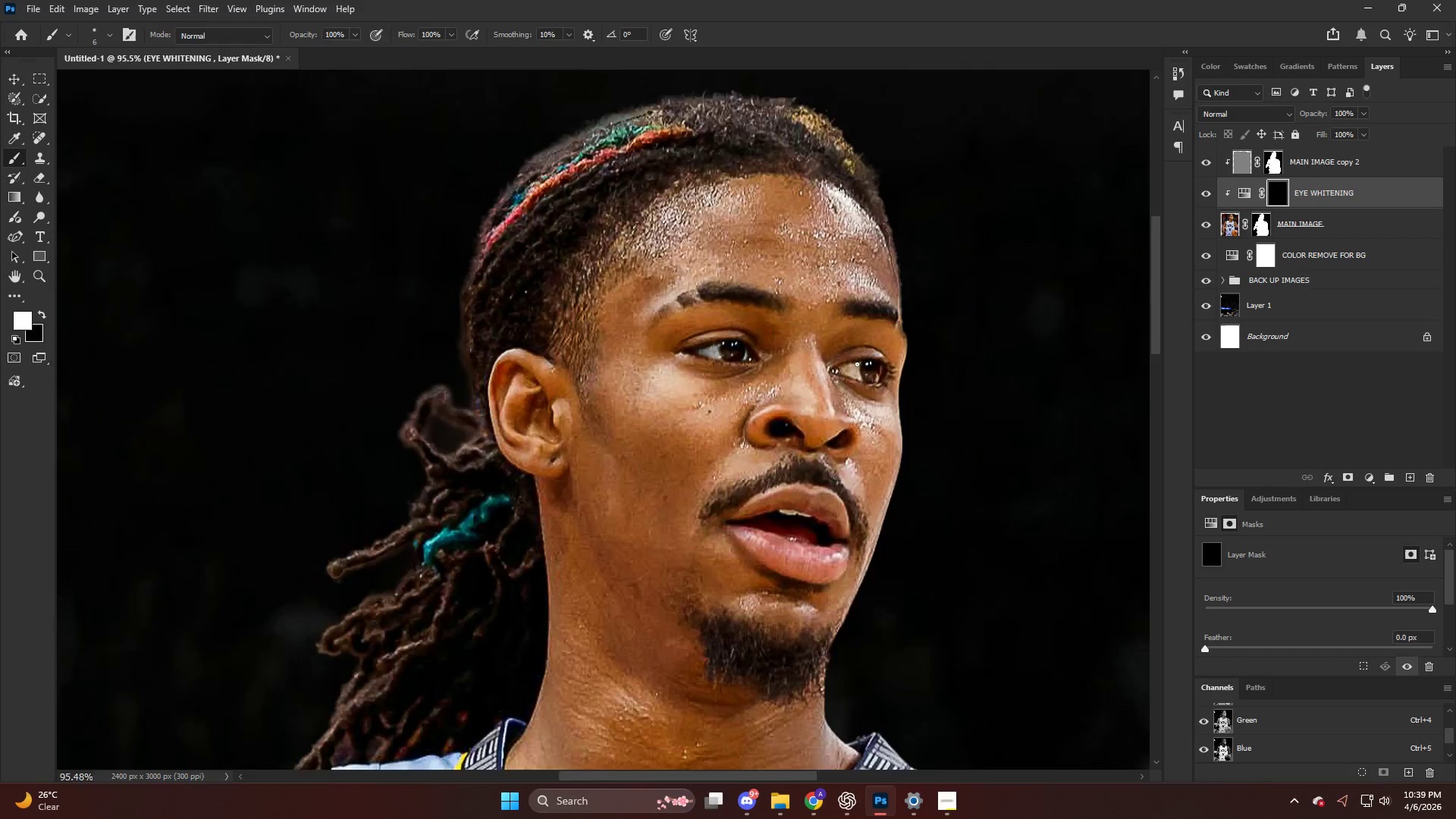 
key(Control+ControlLeft)
 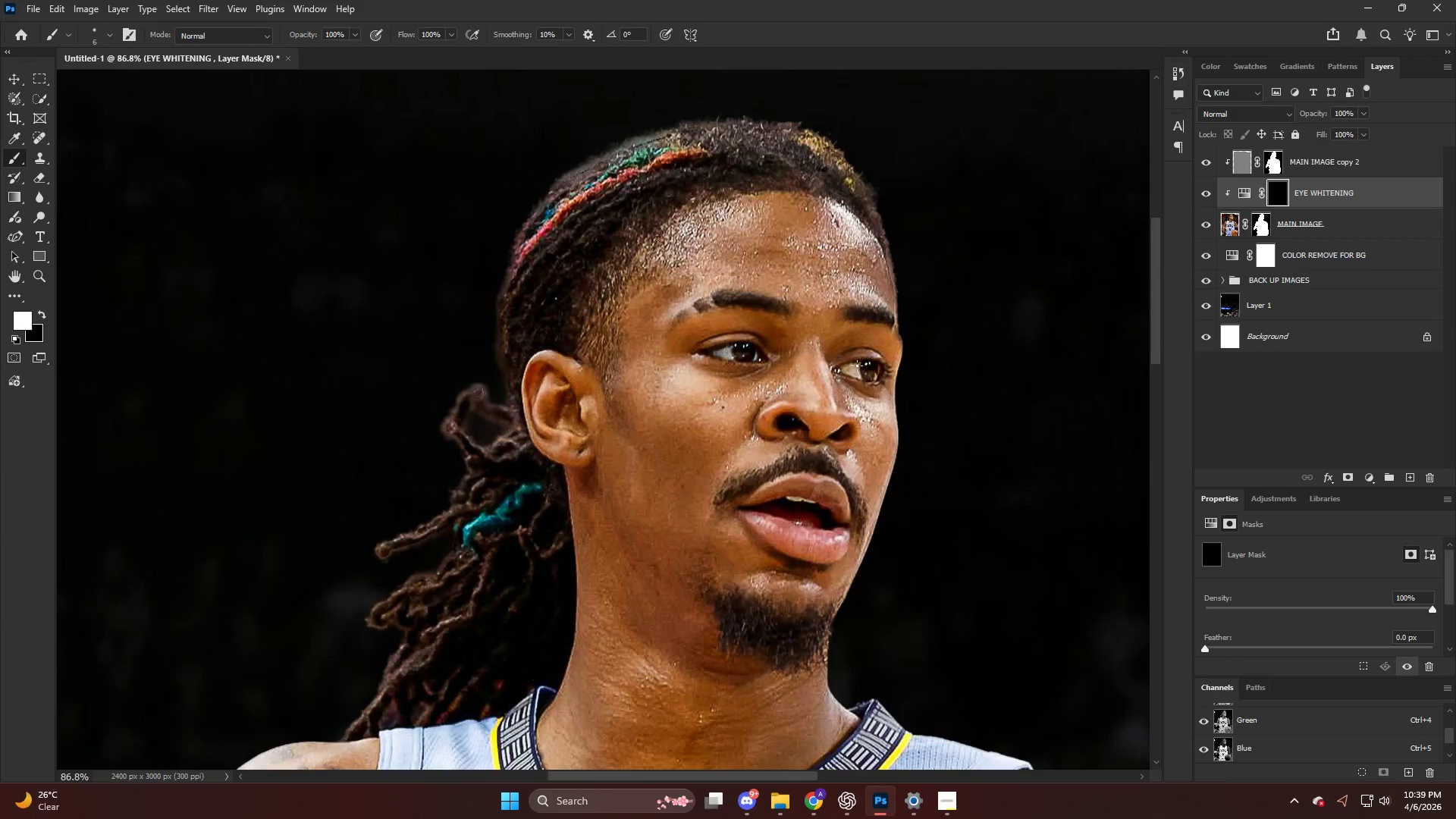 
hold_key(key=AltLeft, duration=0.98)
 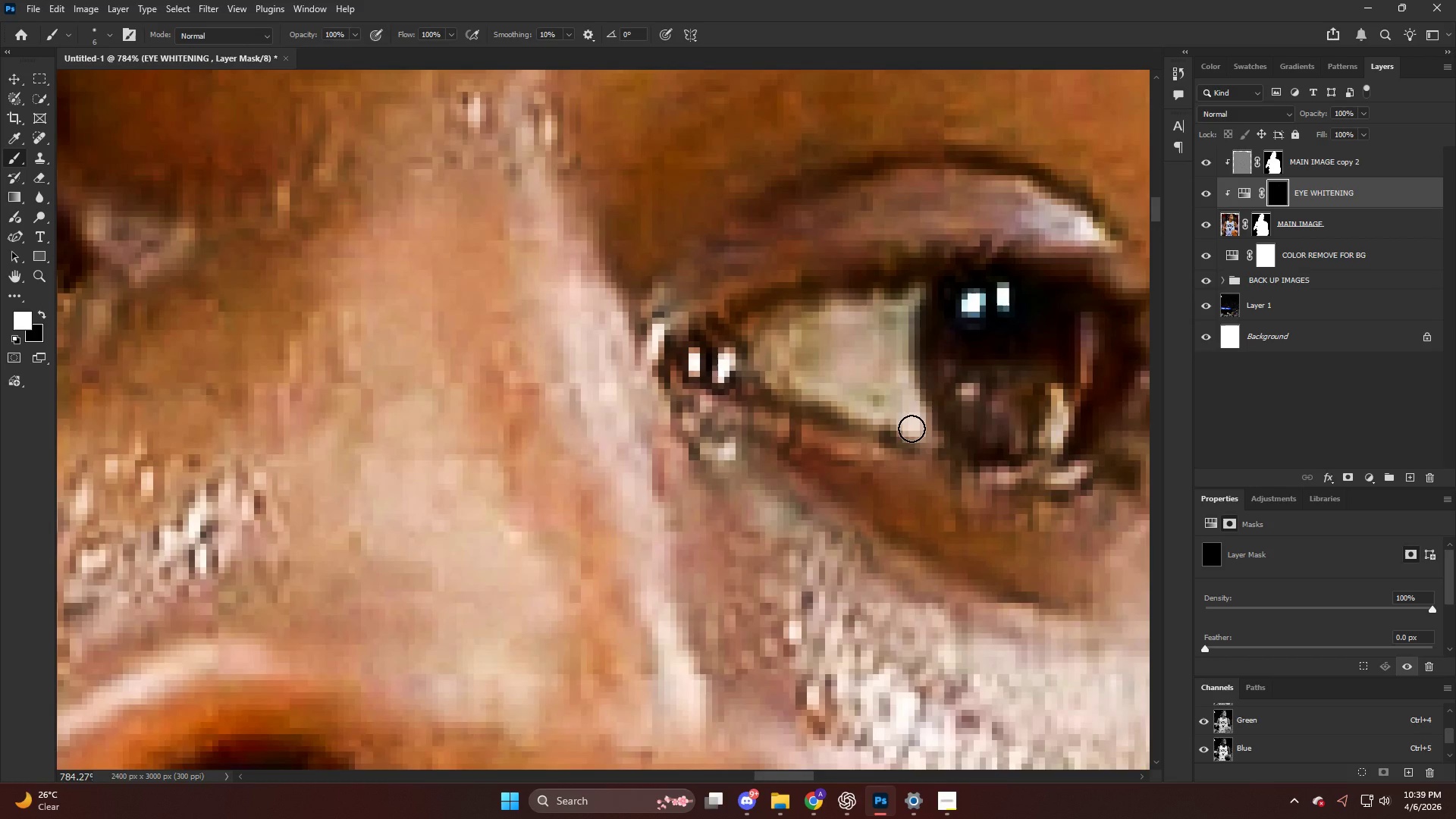 
left_click_drag(start_coordinate=[921, 427], to_coordinate=[863, 373])
 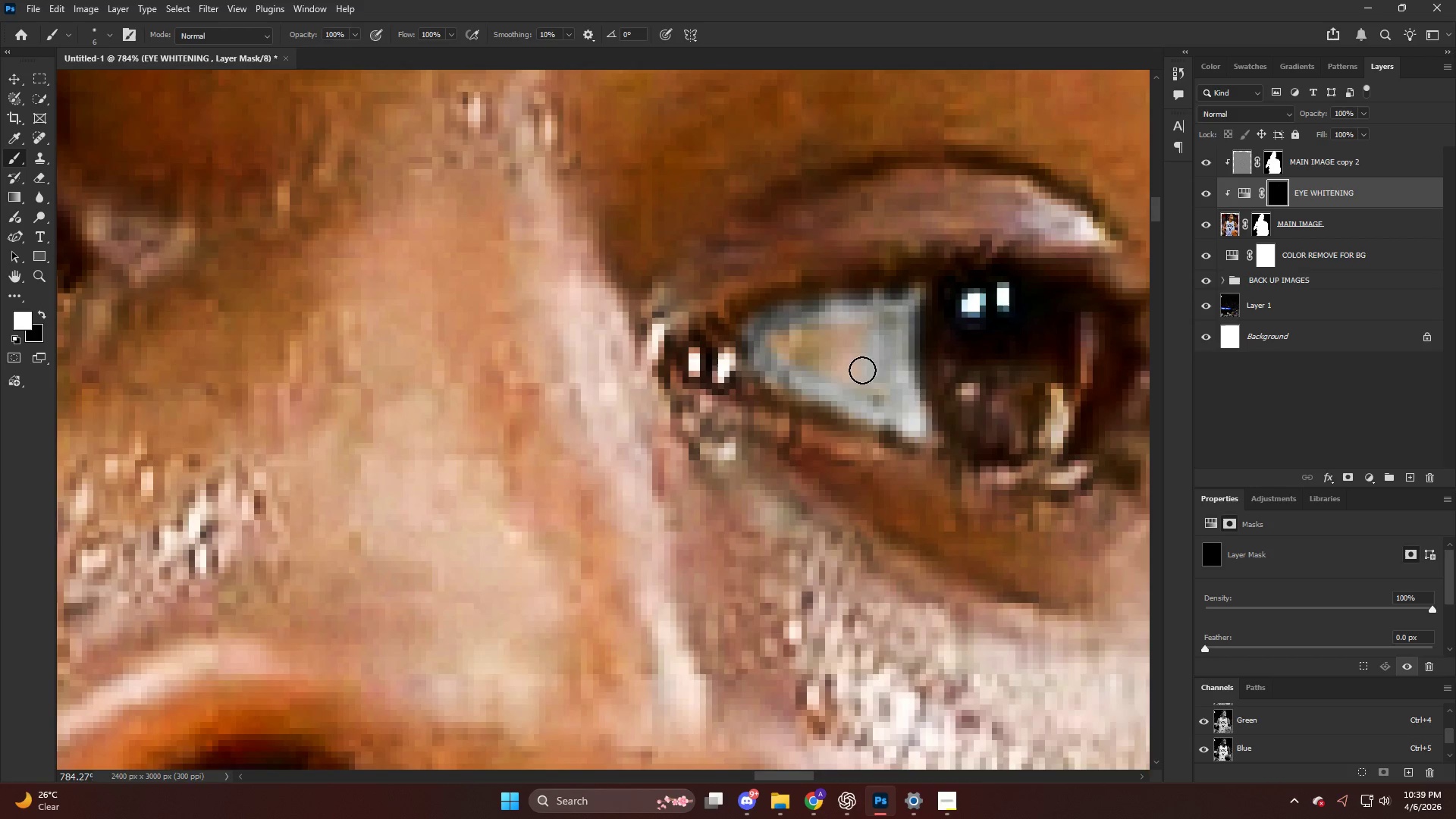 
scroll: coordinate [870, 410], scroll_direction: down, amount: 12.0
 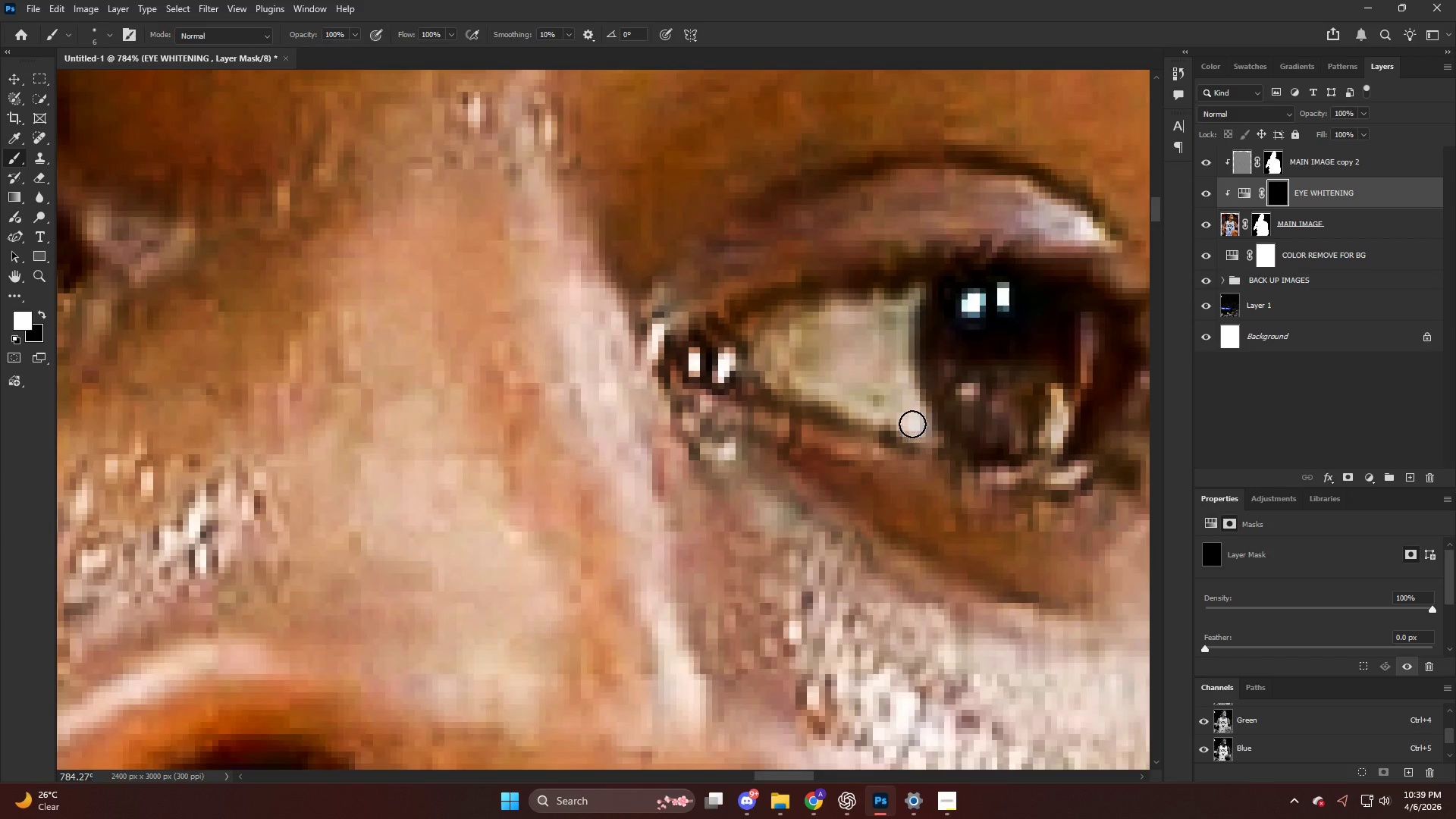 
key(Alt+AltLeft)
 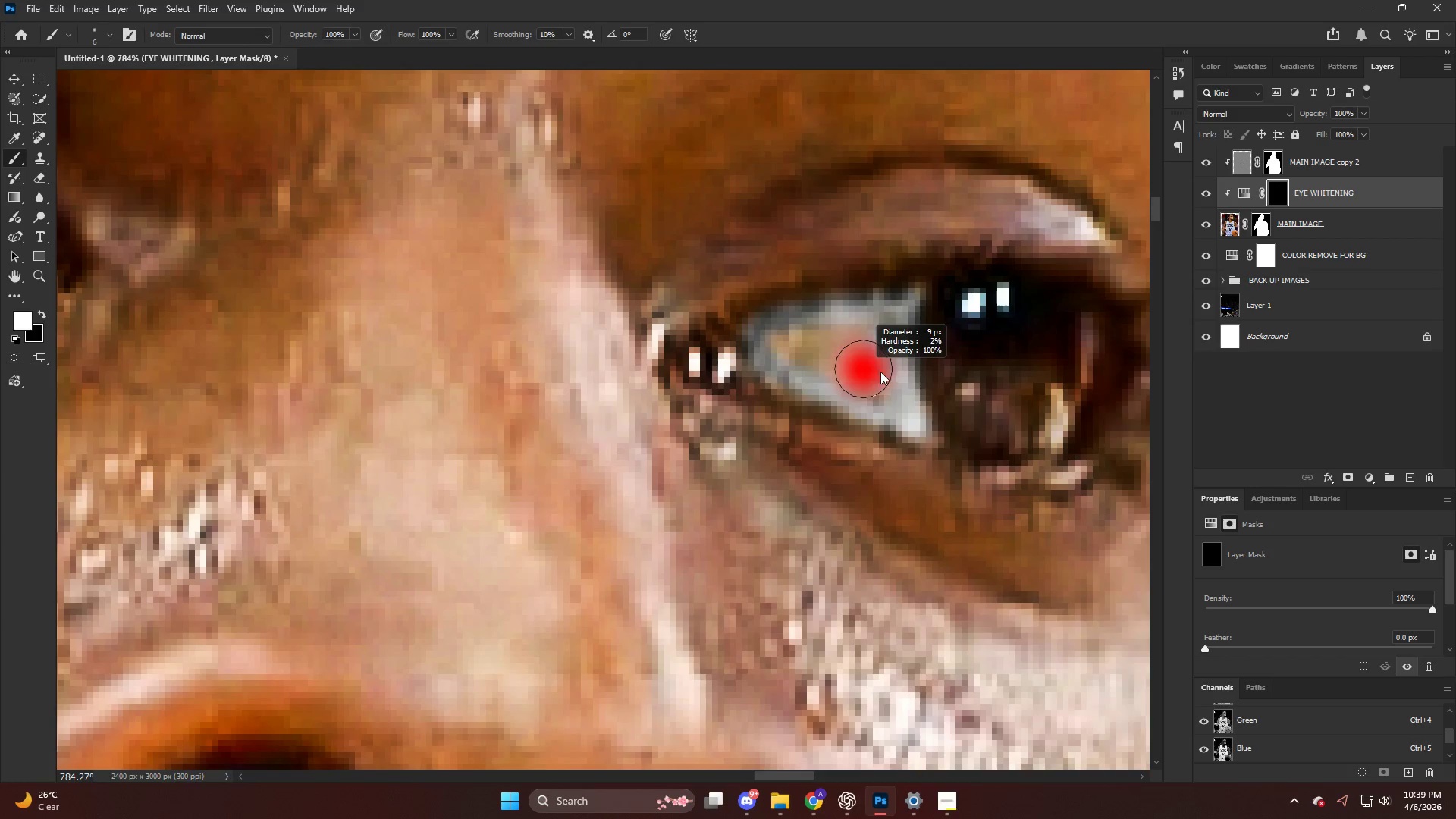 
left_click_drag(start_coordinate=[875, 372], to_coordinate=[867, 313])
 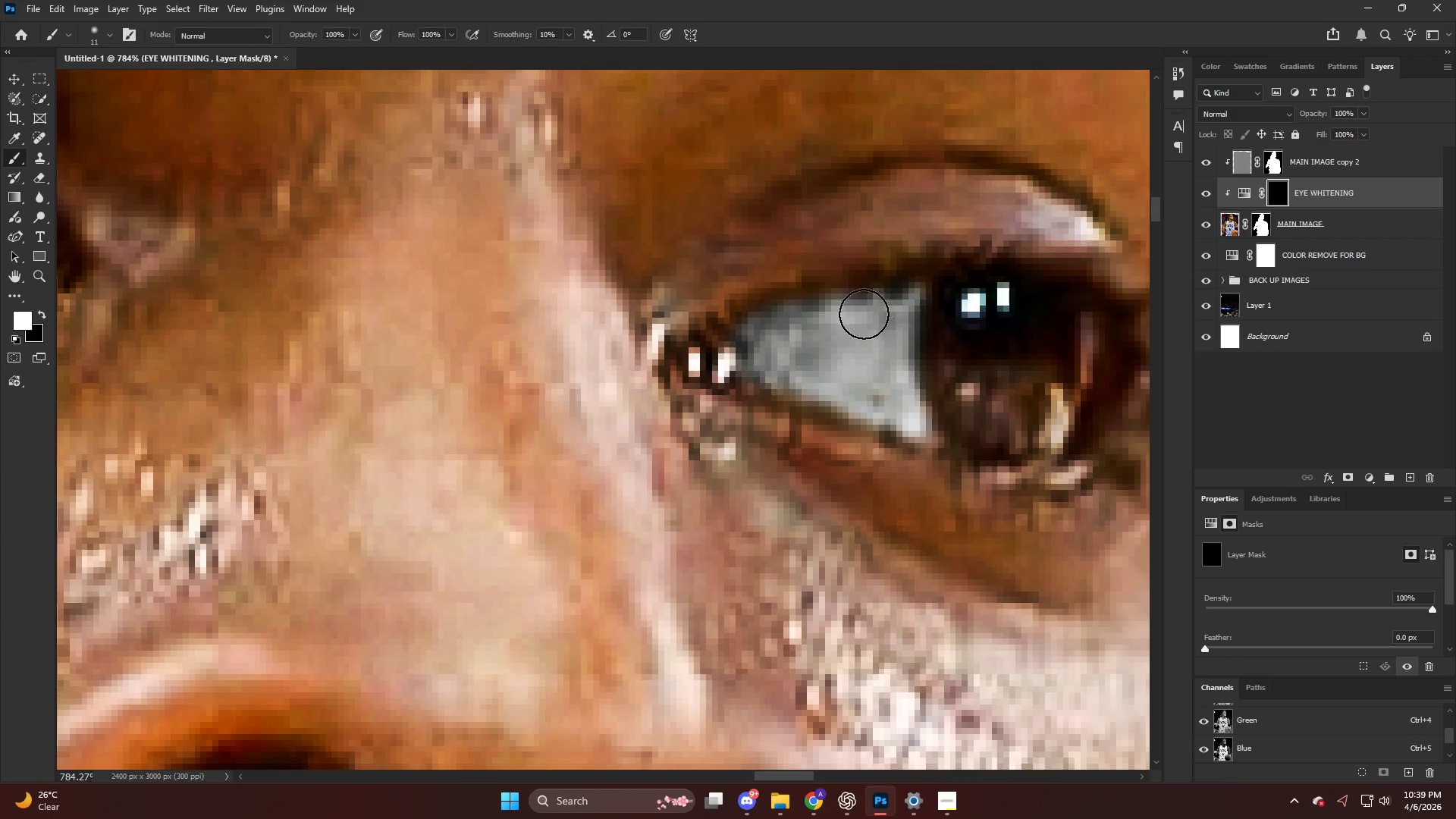 
hold_key(key=AltLeft, duration=0.91)
scroll: coordinate [836, 324], scroll_direction: down, amount: 26.0
 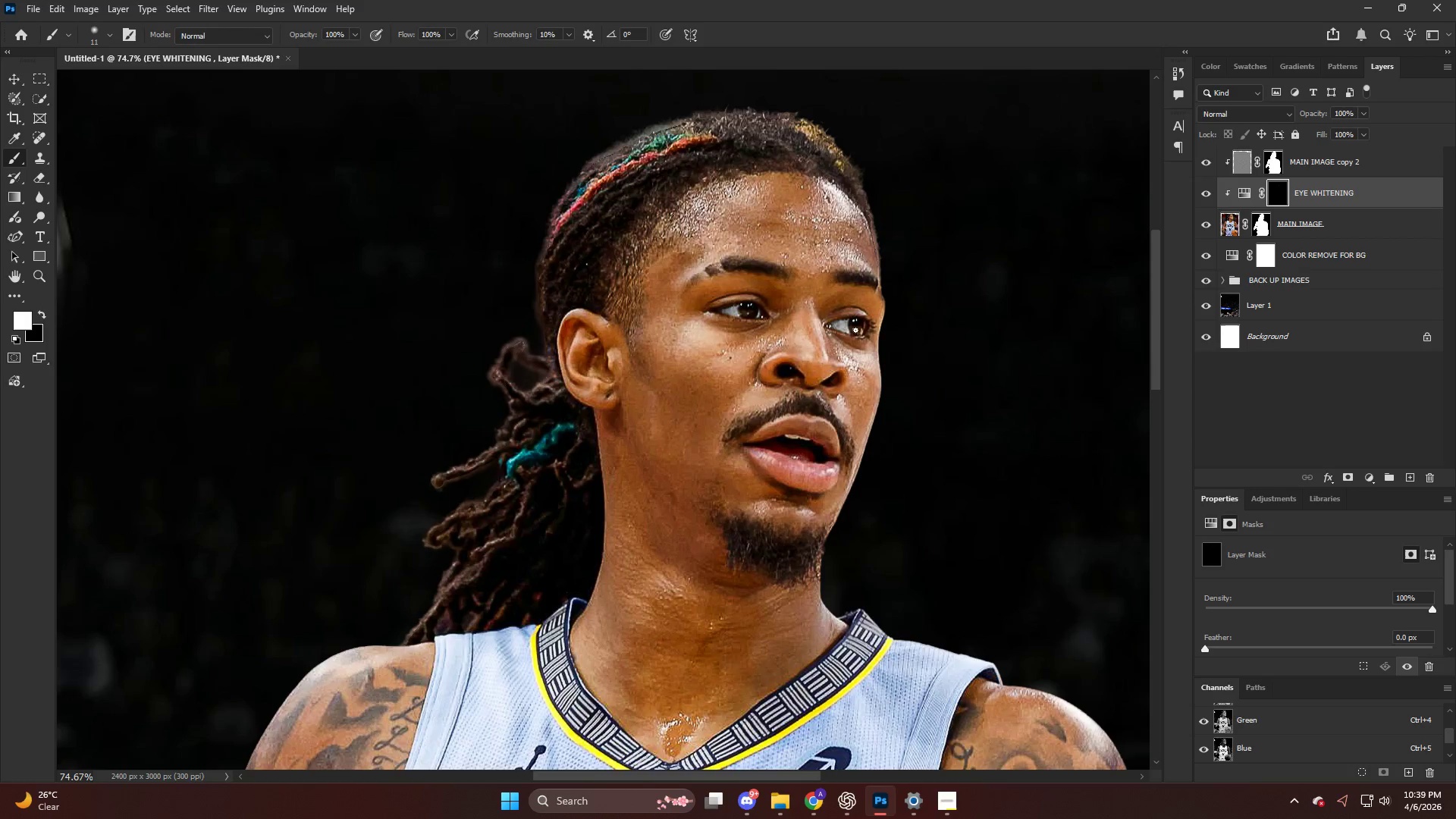 
hold_key(key=AltLeft, duration=1.31)
scroll: coordinate [839, 314], scroll_direction: up, amount: 24.0
 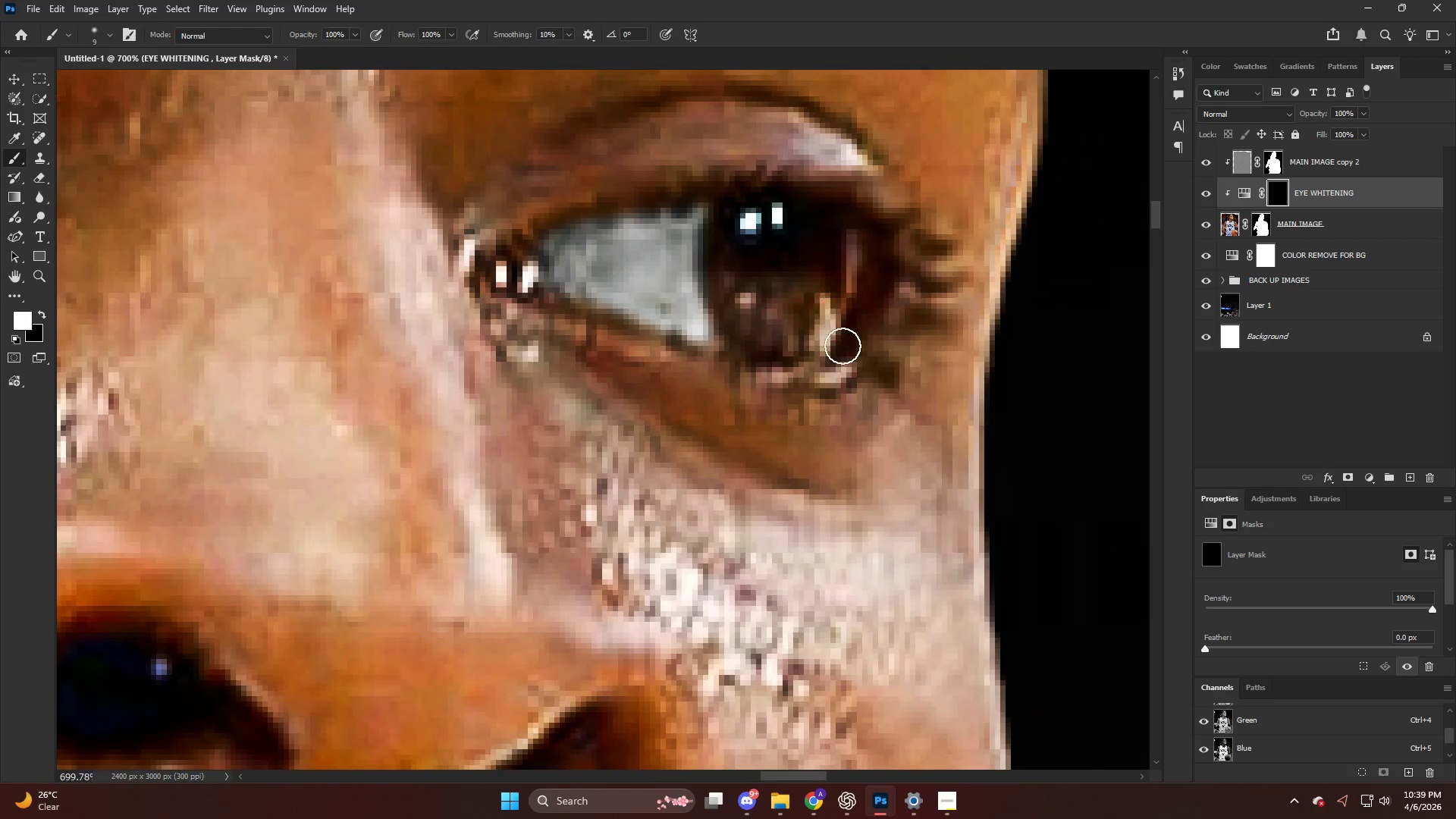 
left_click_drag(start_coordinate=[842, 345], to_coordinate=[815, 350])
 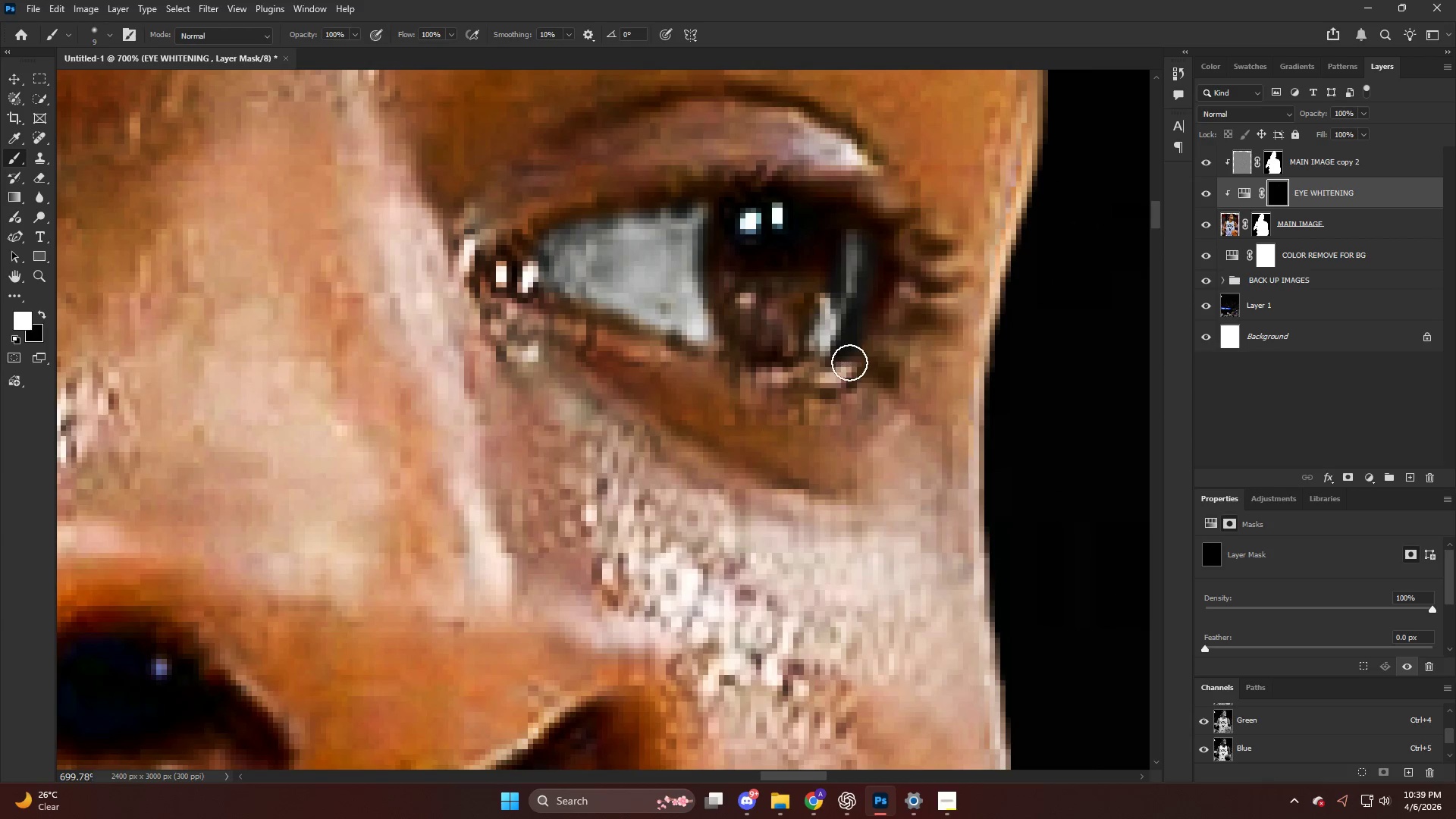 
key(X)
 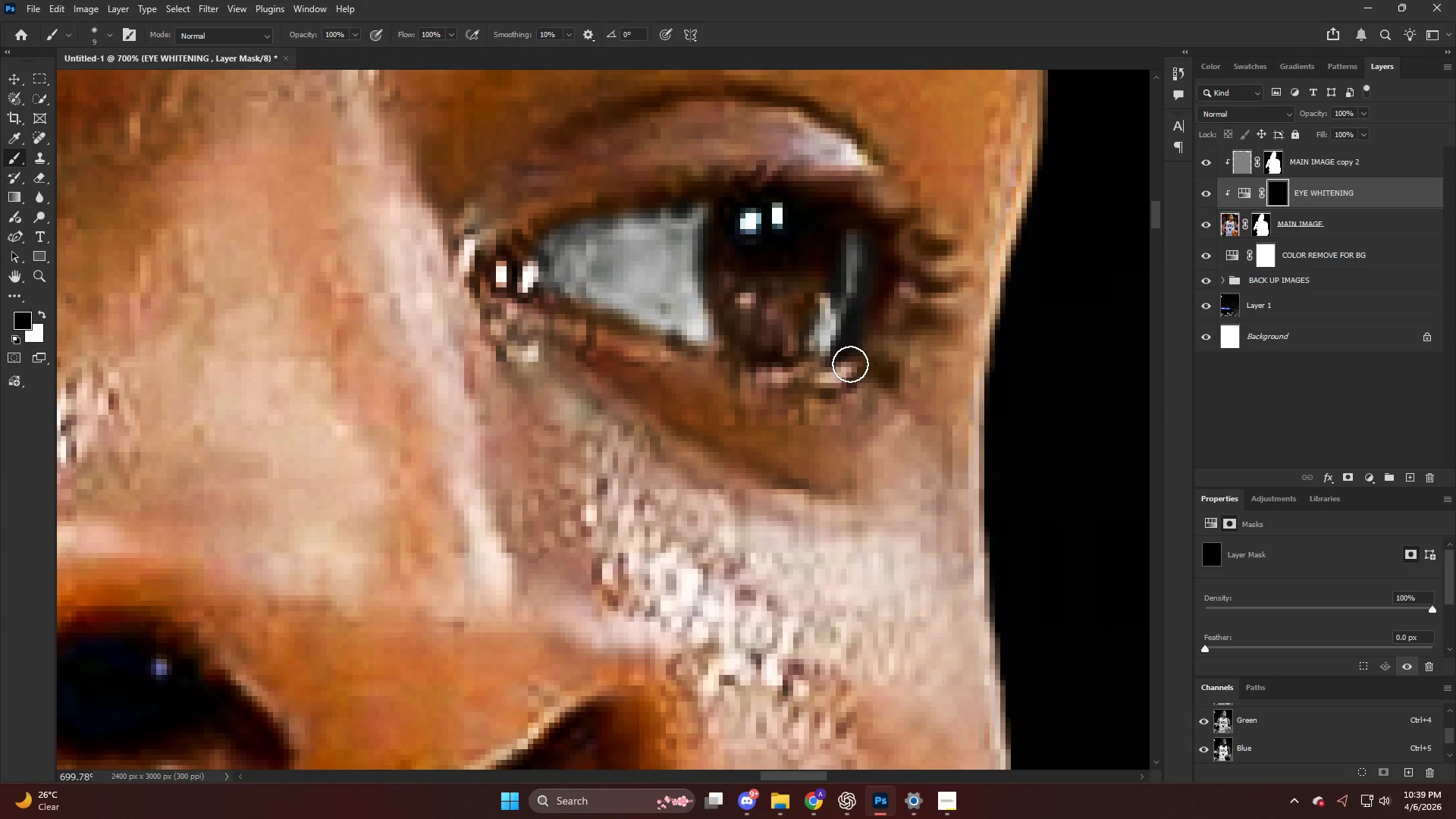 
left_click_drag(start_coordinate=[849, 365], to_coordinate=[874, 196])
 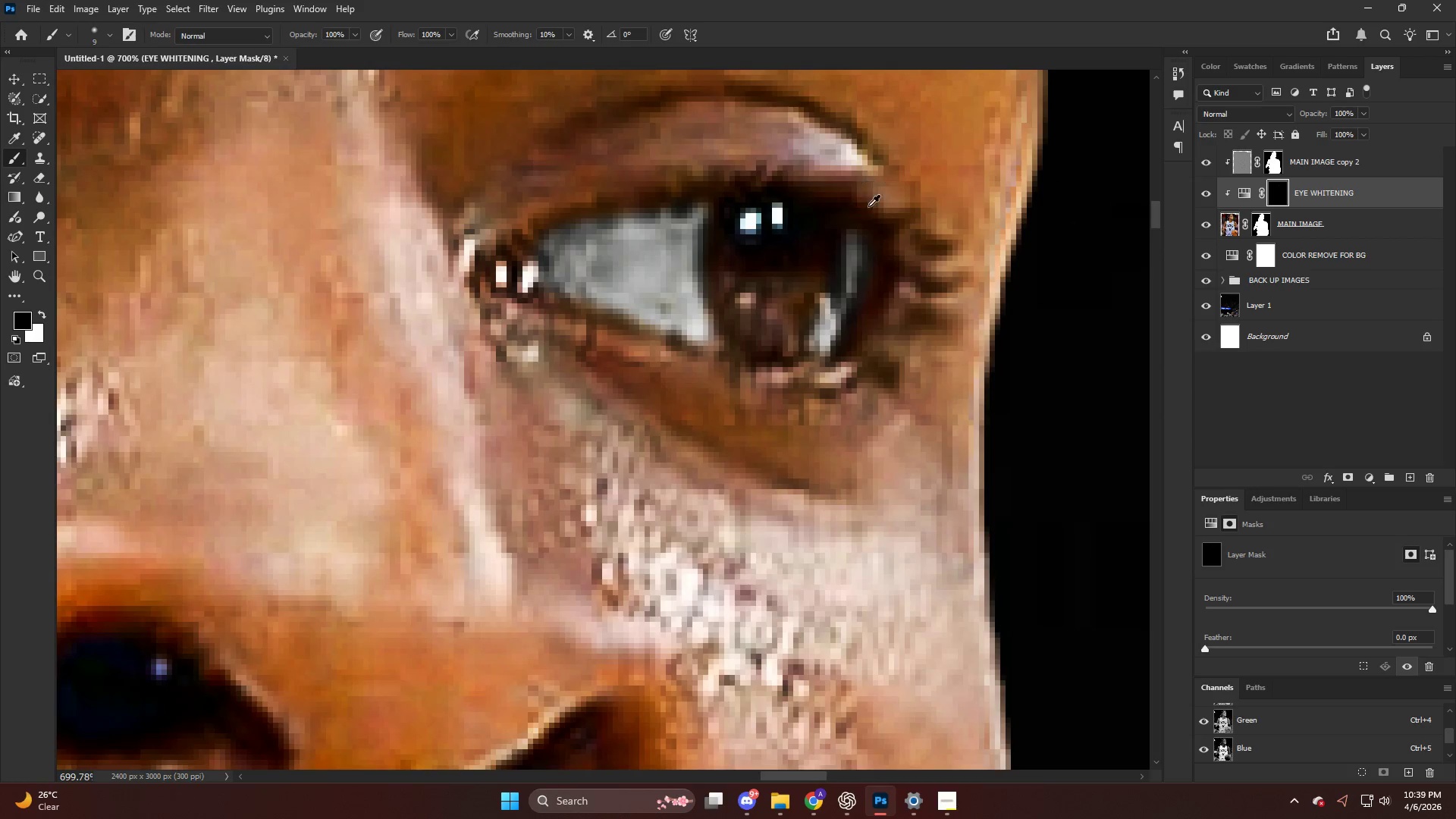 
hold_key(key=AltLeft, duration=0.67)
 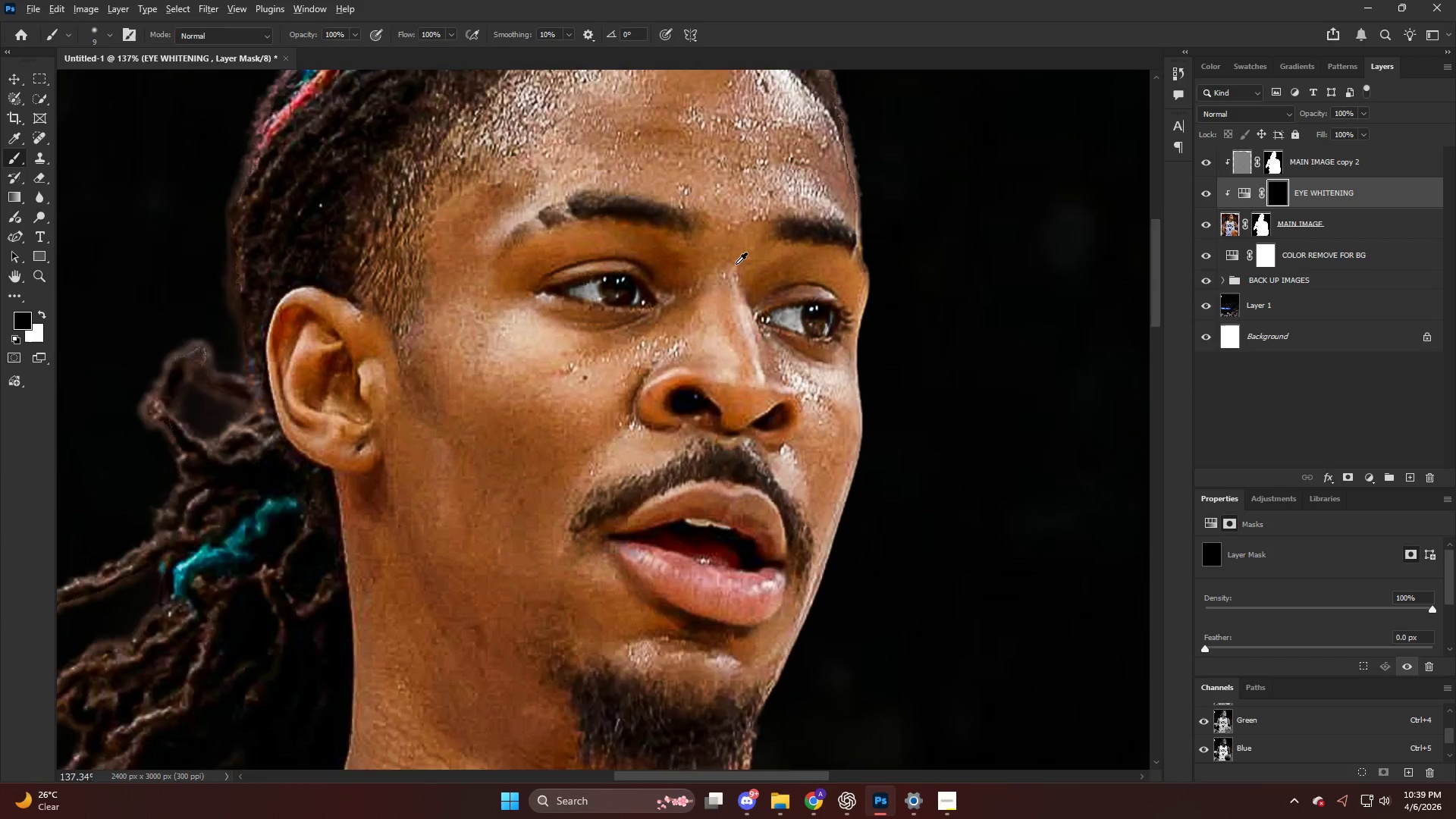 
key(Alt+AltLeft)
 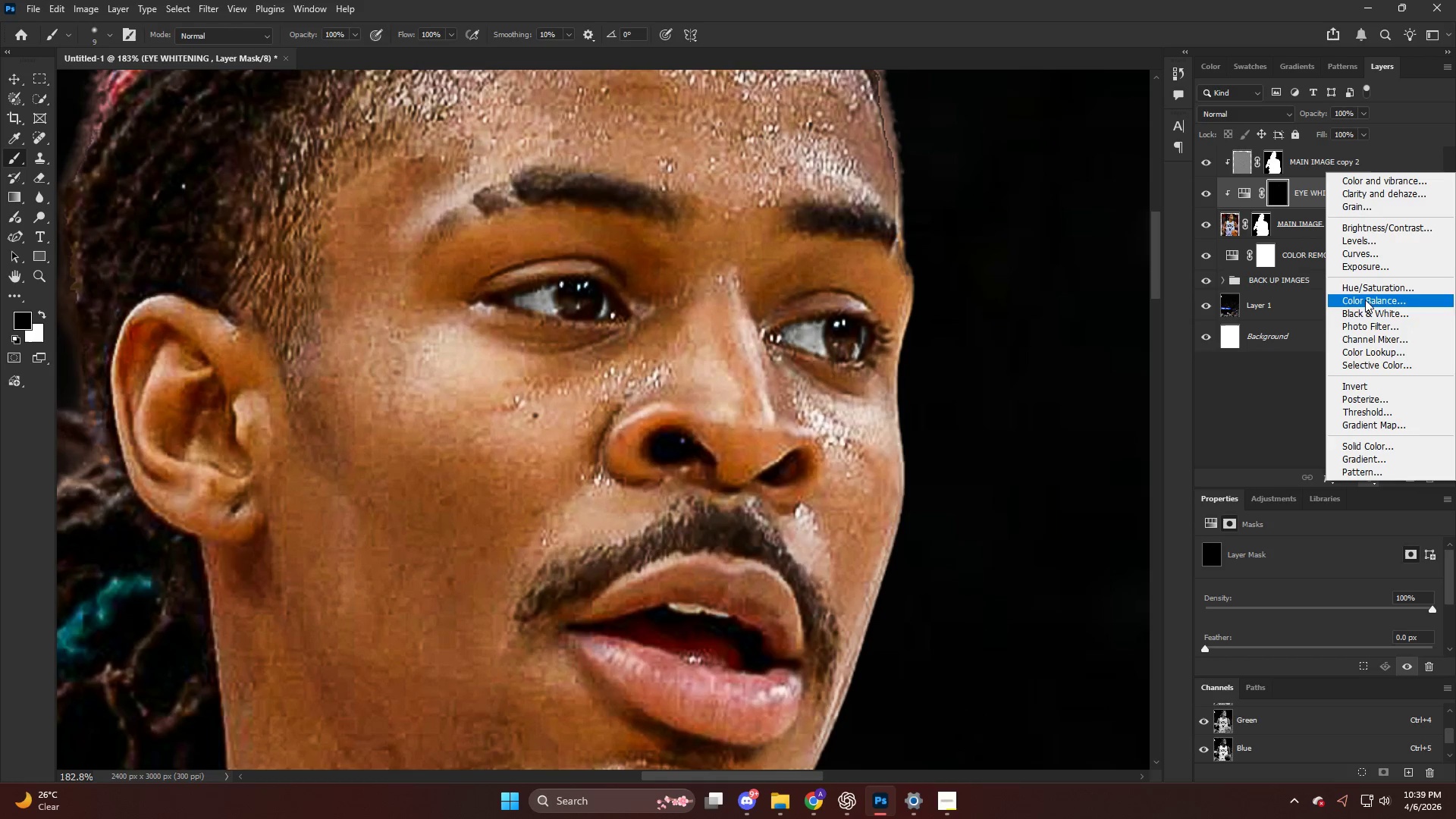 
scroll: coordinate [736, 264], scroll_direction: down, amount: 10.0
 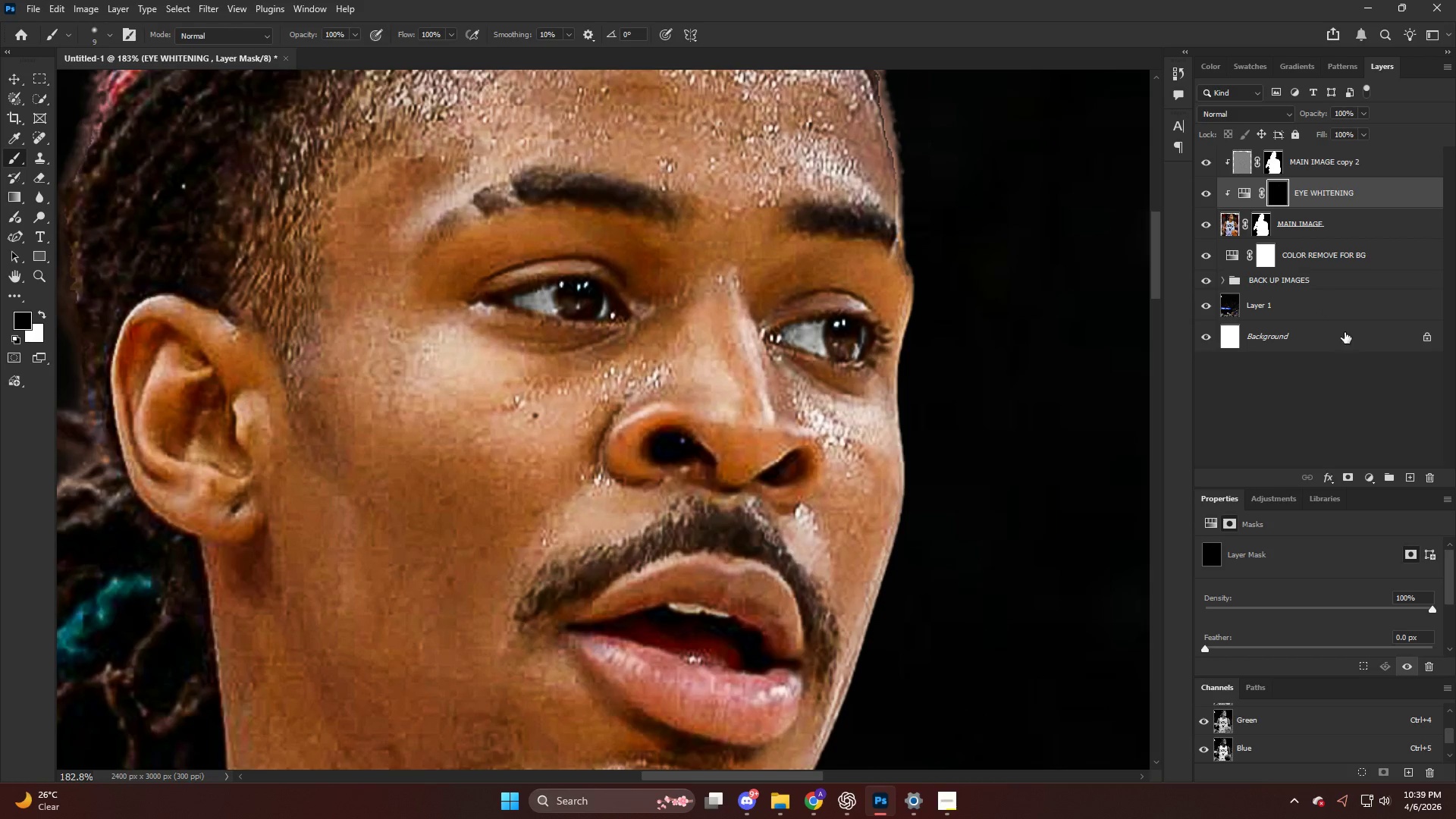 
left_click([1365, 255])
 